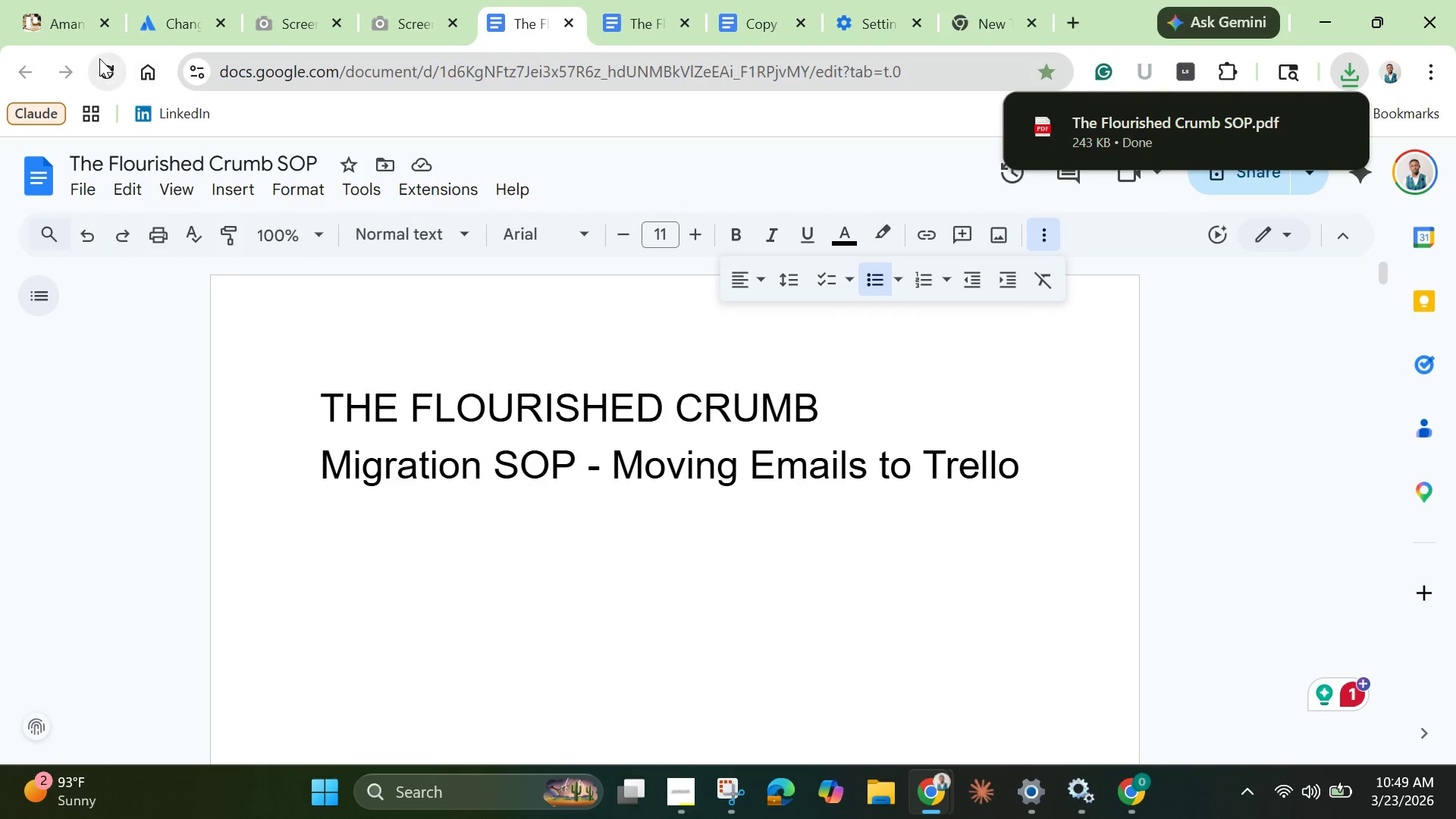 
wait(5.47)
 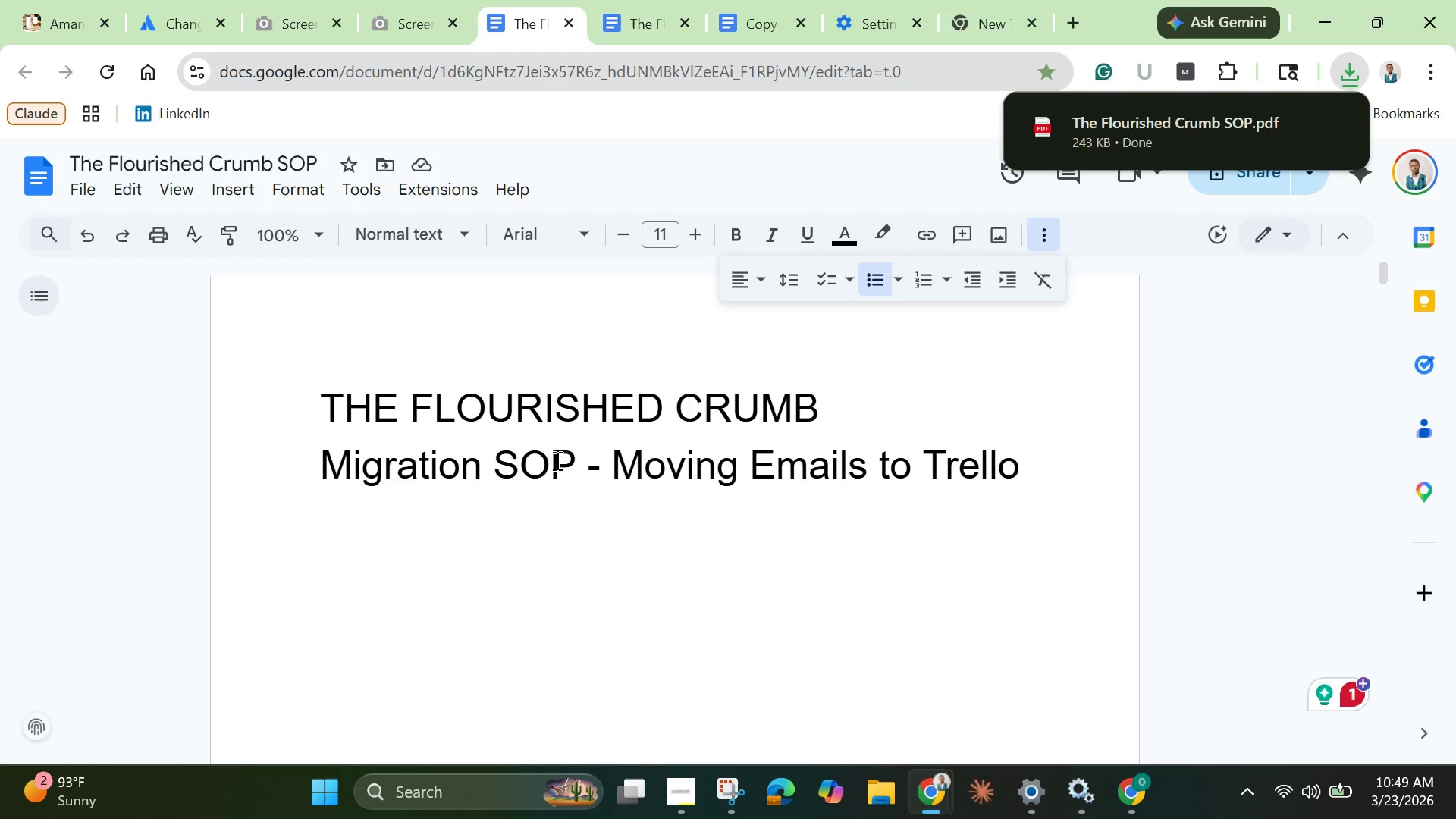 
mouse_move([645, 794])
 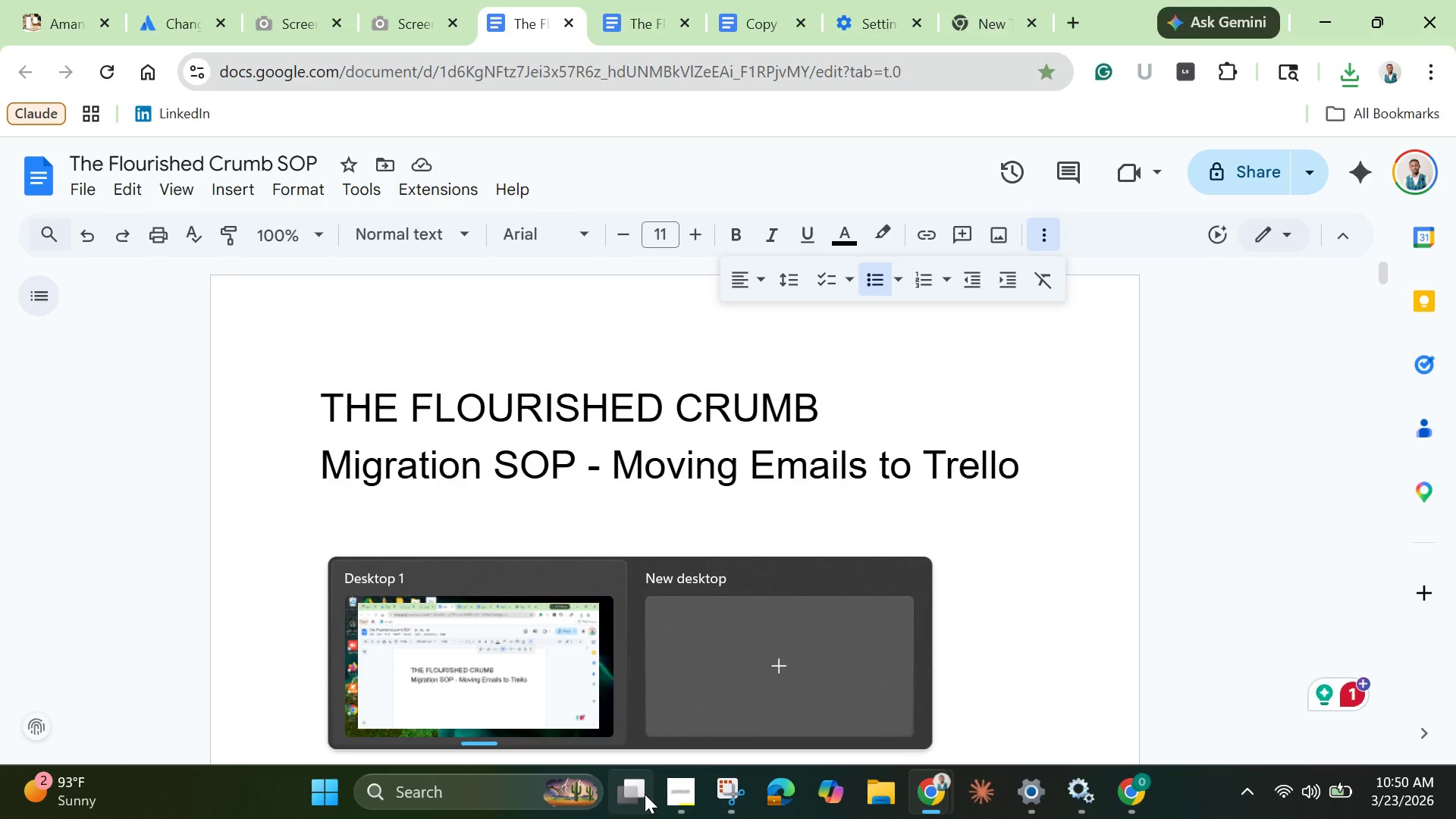 
wait(34.42)
 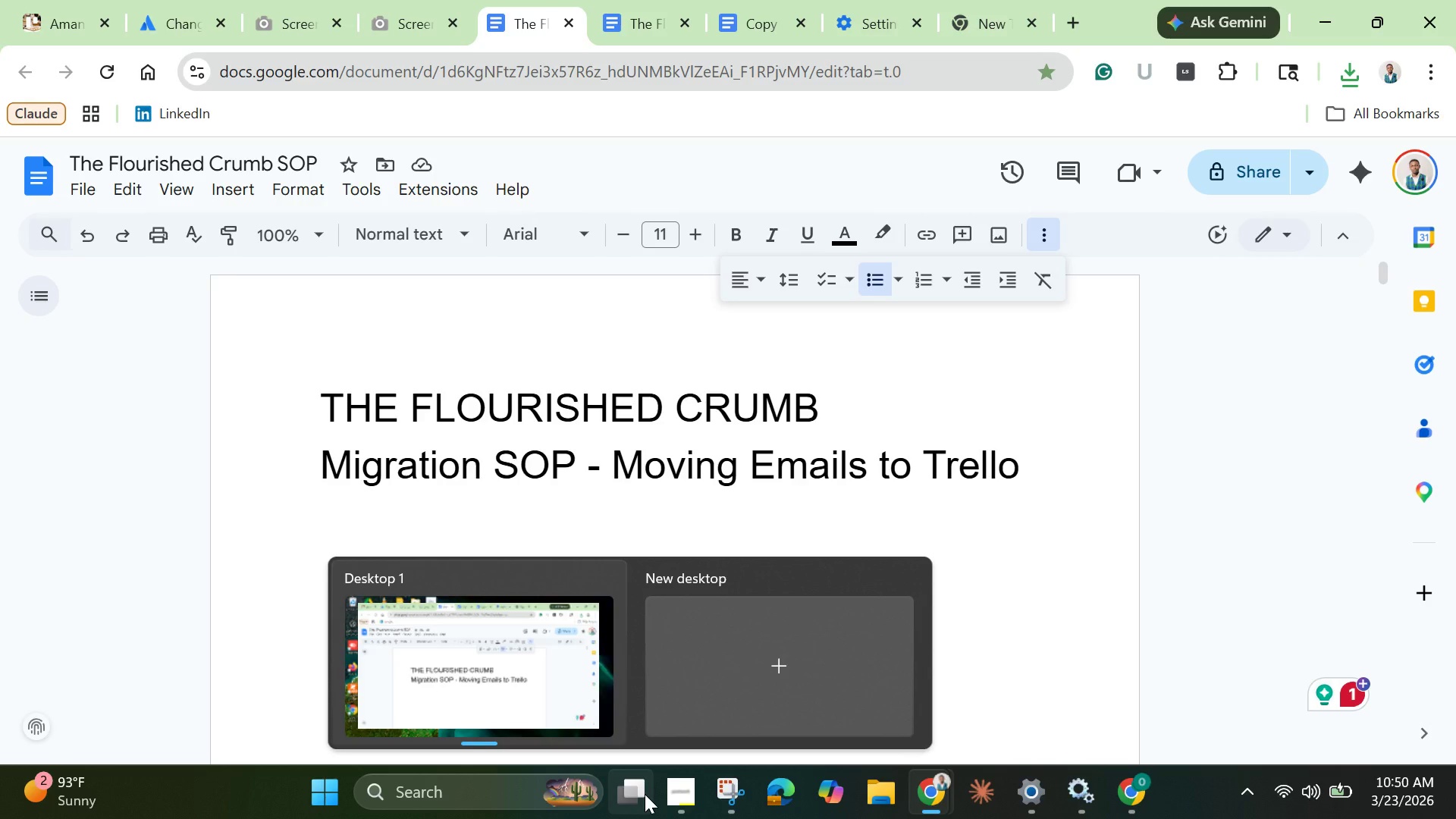 
left_click([639, 20])
 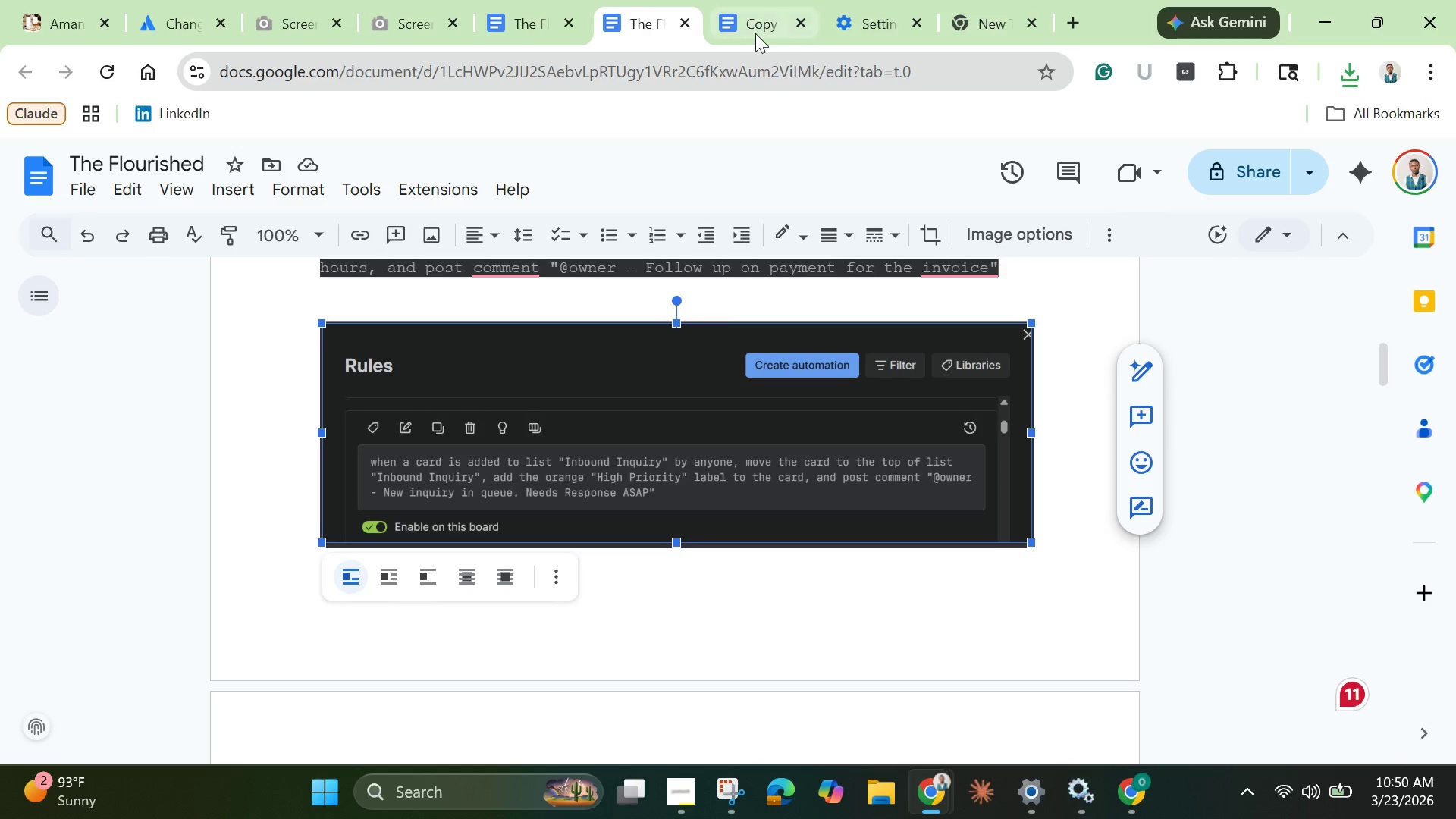 
left_click([759, 33])
 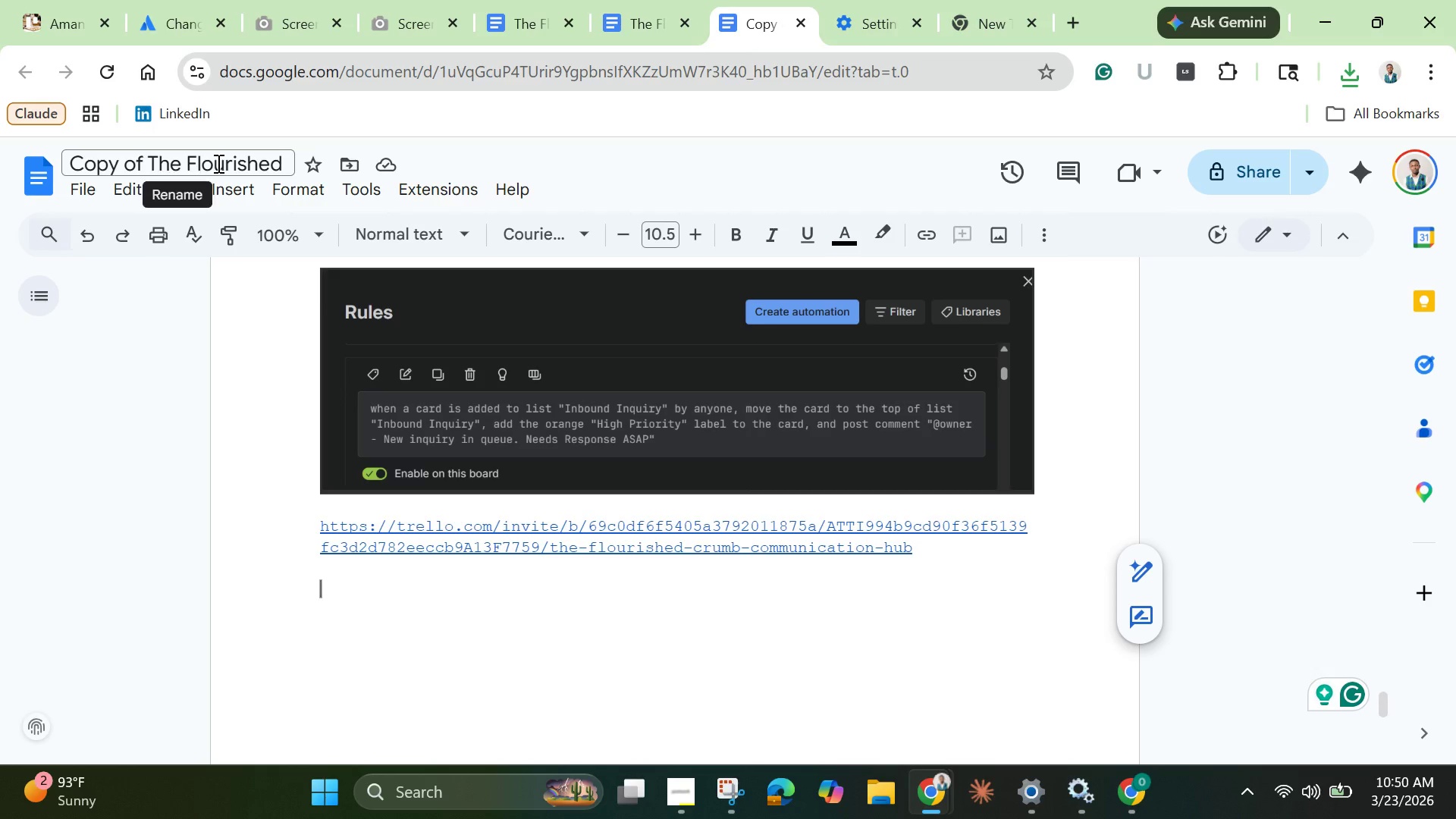 
double_click([217, 163])
 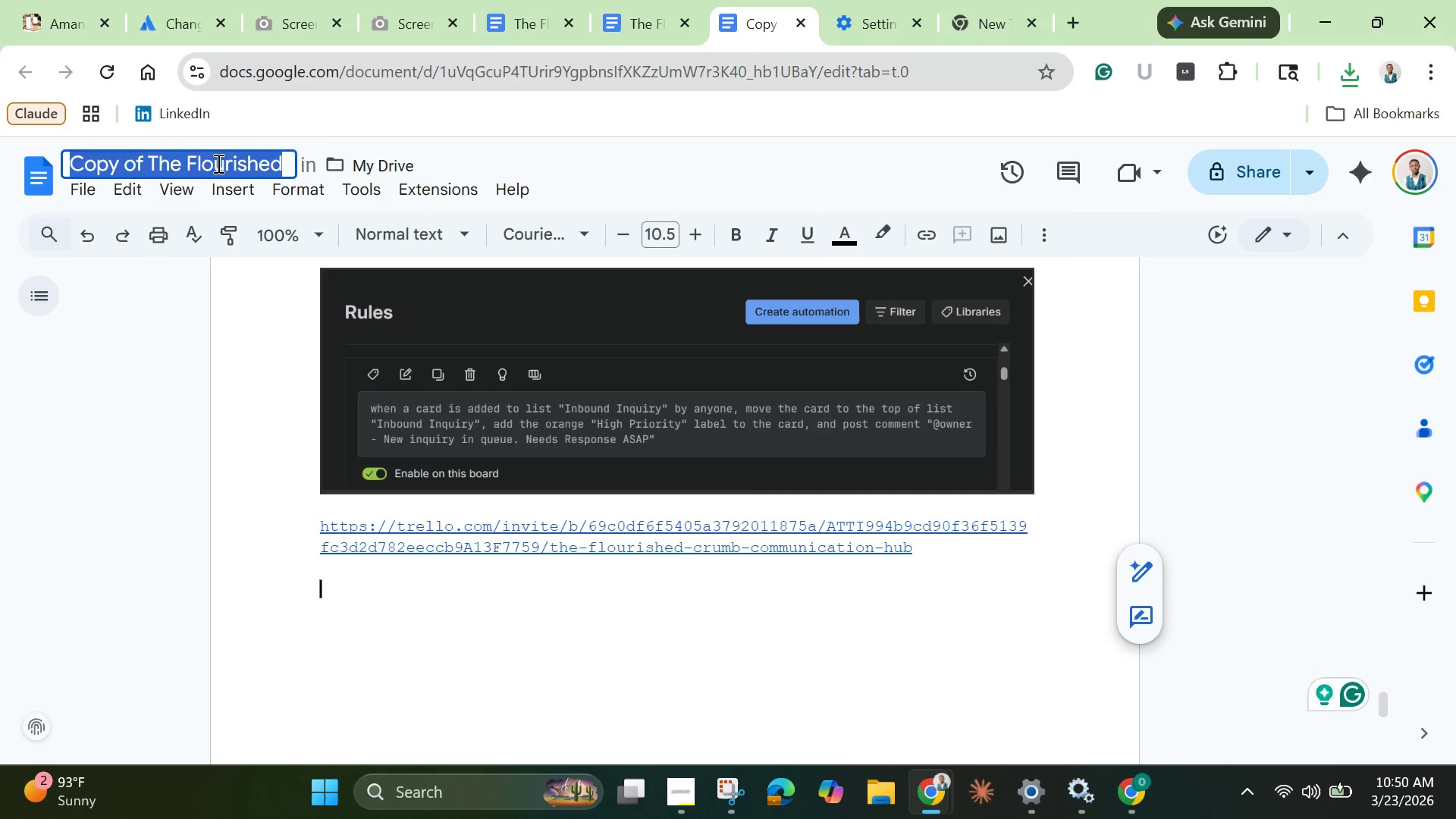 
triple_click([217, 163])
 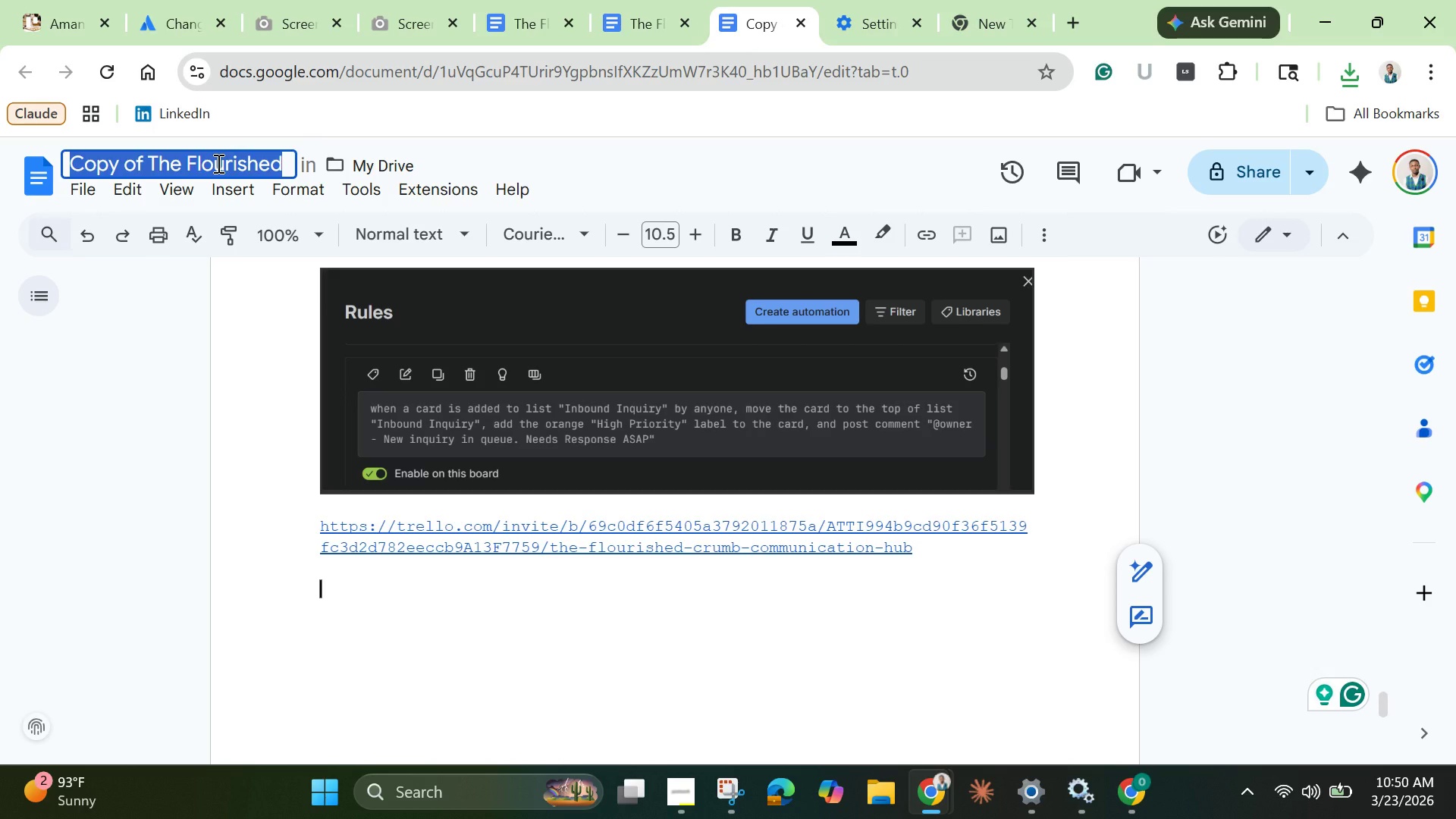 
key(Backspace)
 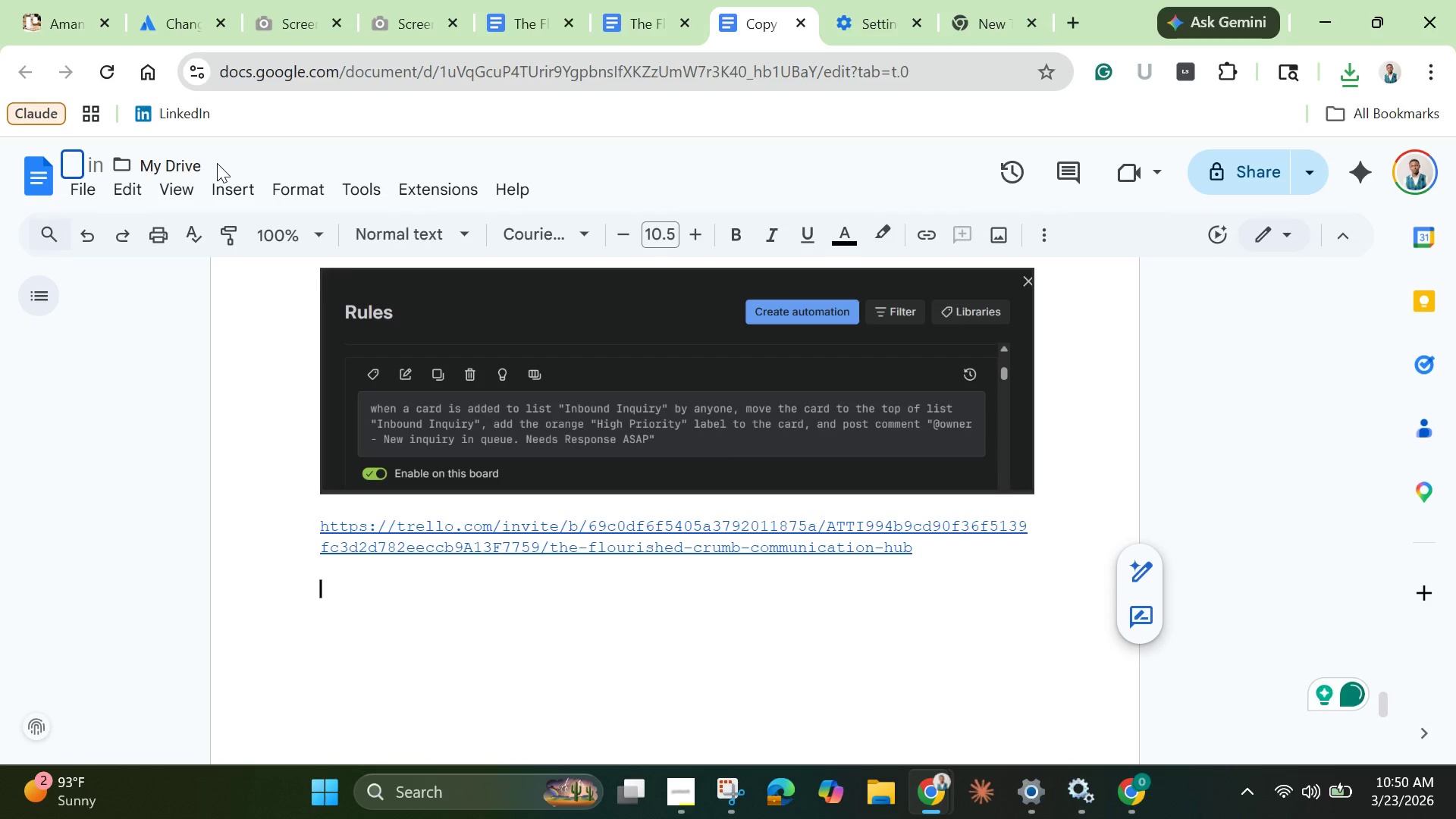 
type(The Flo)
key(Backspace)
 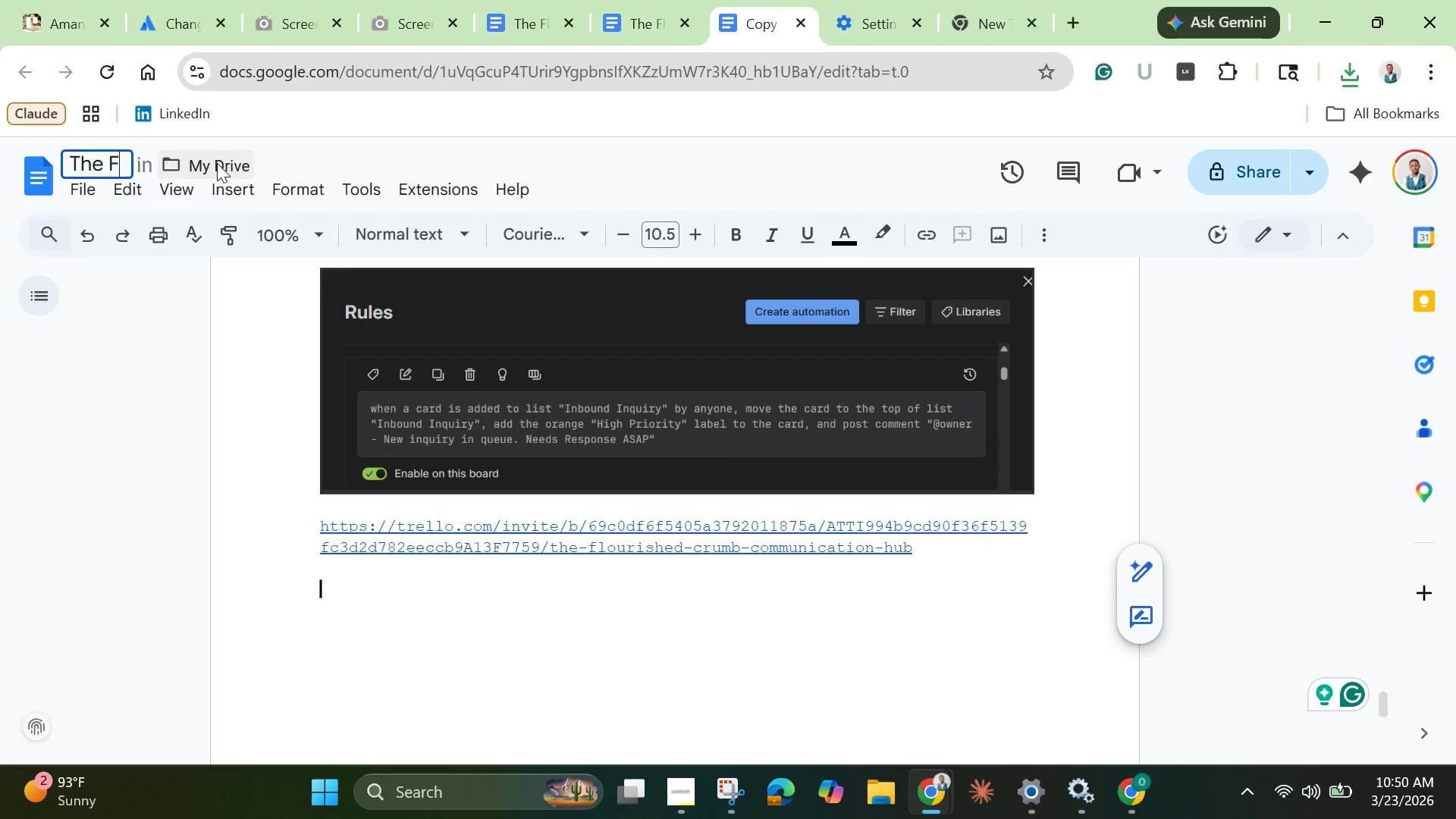 
 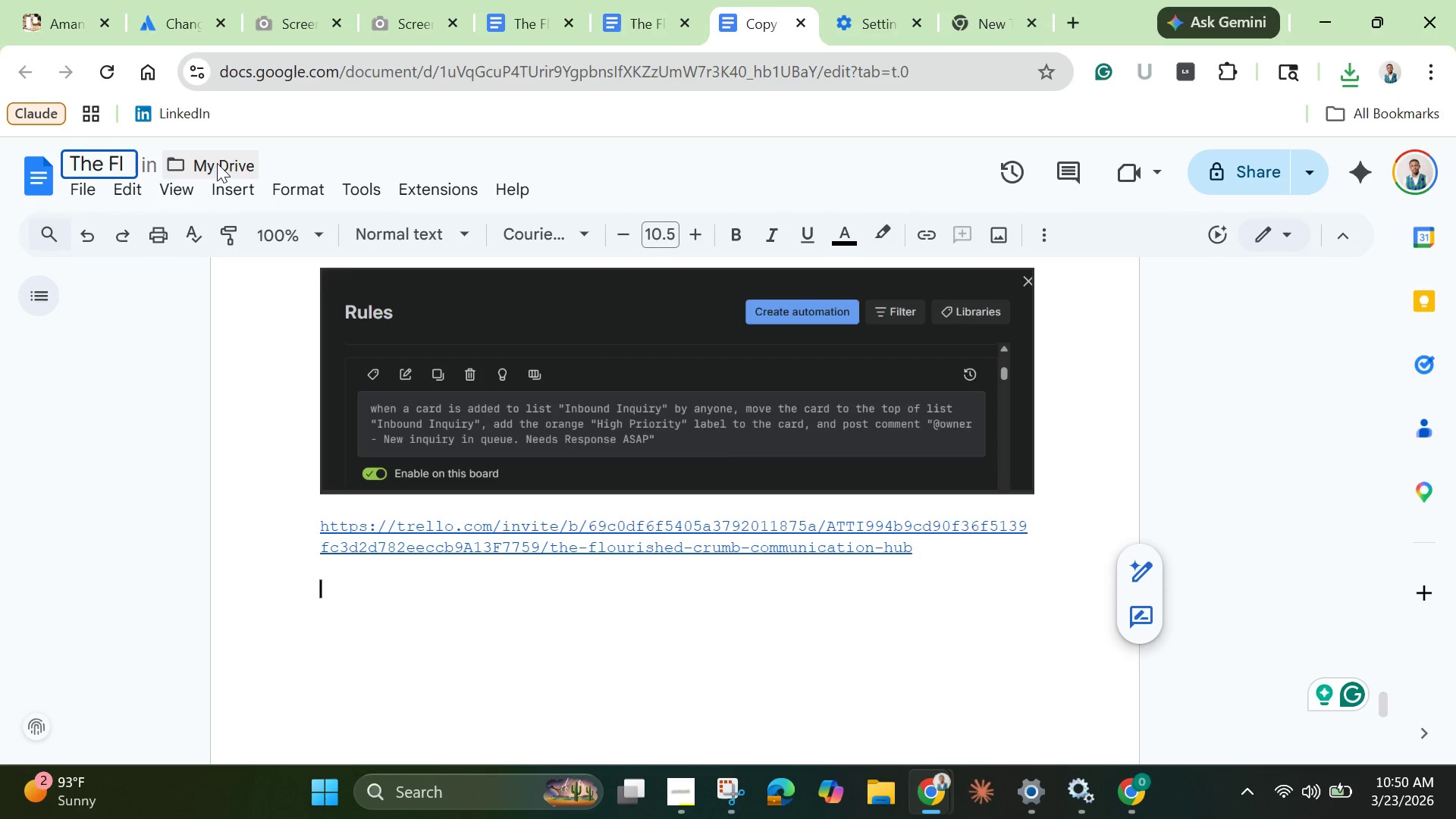 
hold_key(key=Backspace, duration=1.03)
 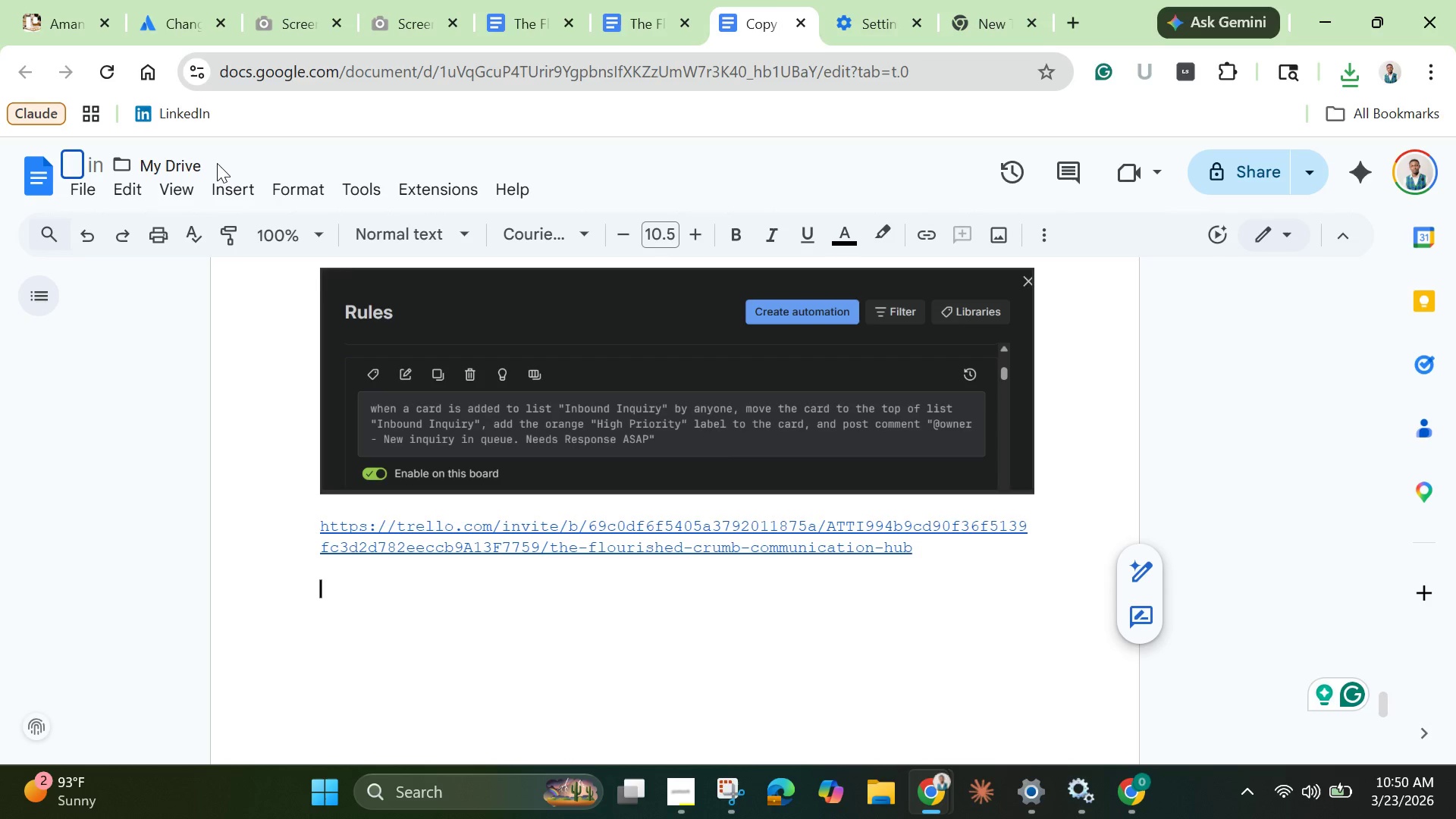 
key(Control+V)
 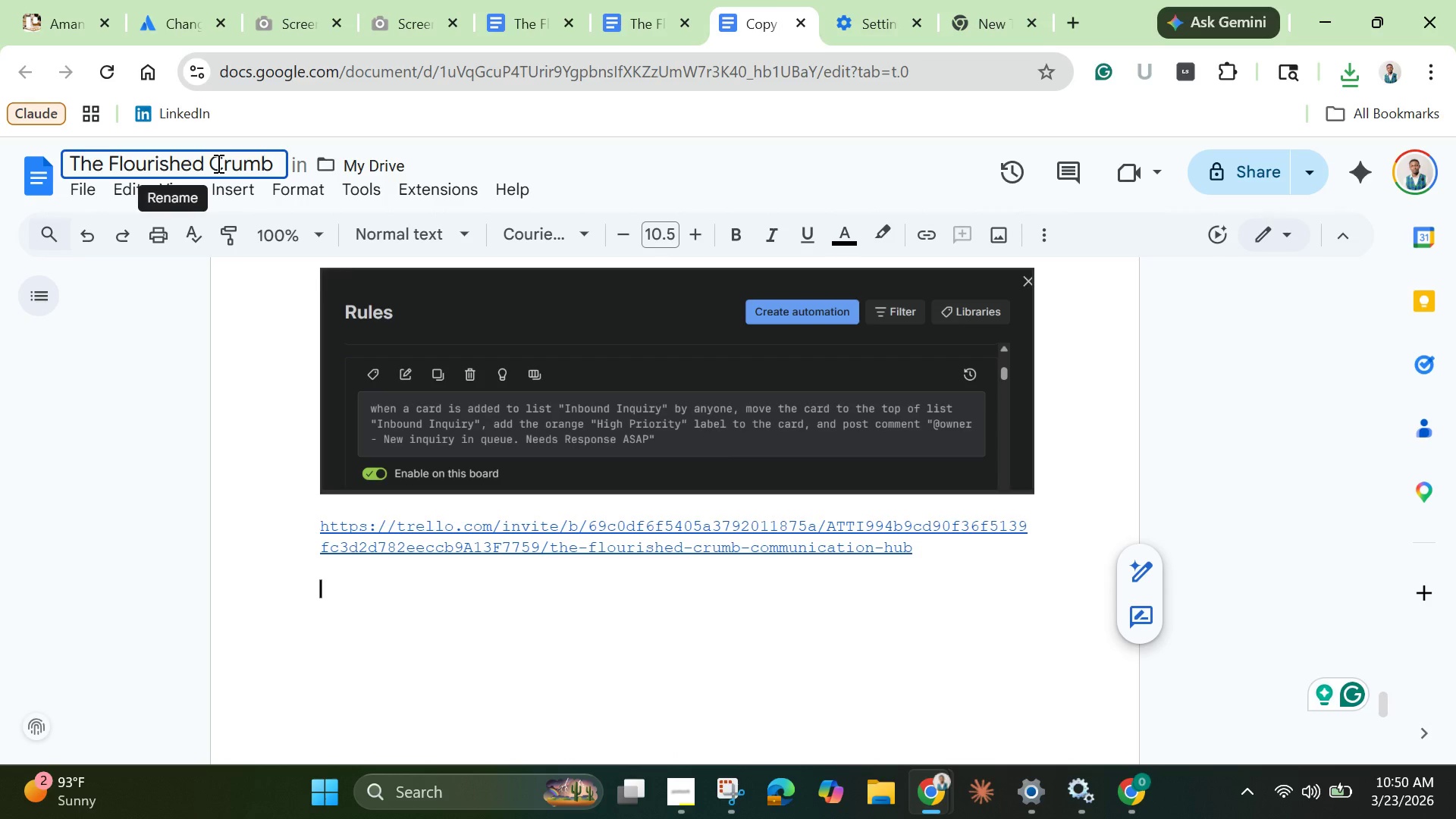 
type( Bu)
 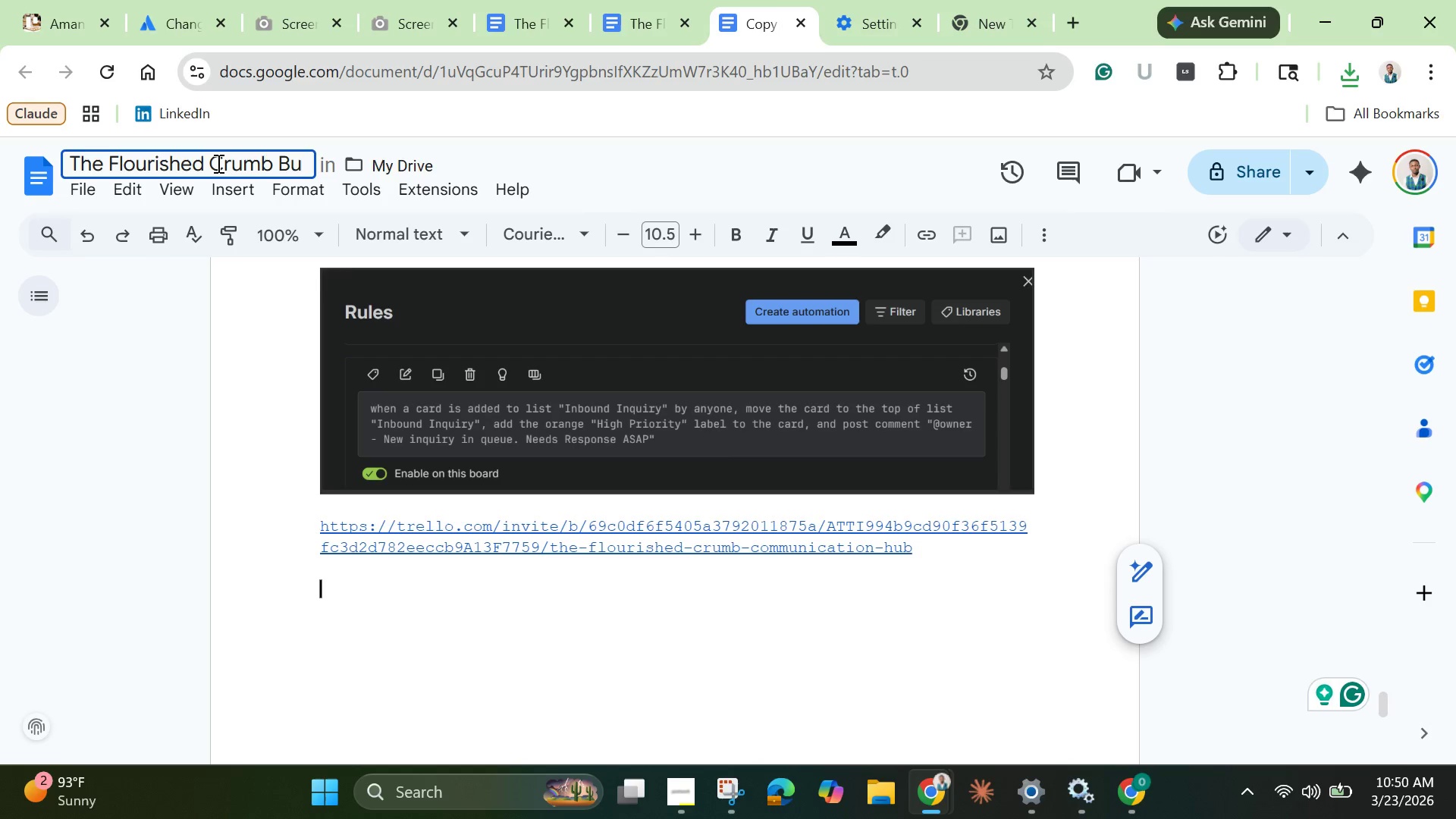 
type(tler Documentaion)
 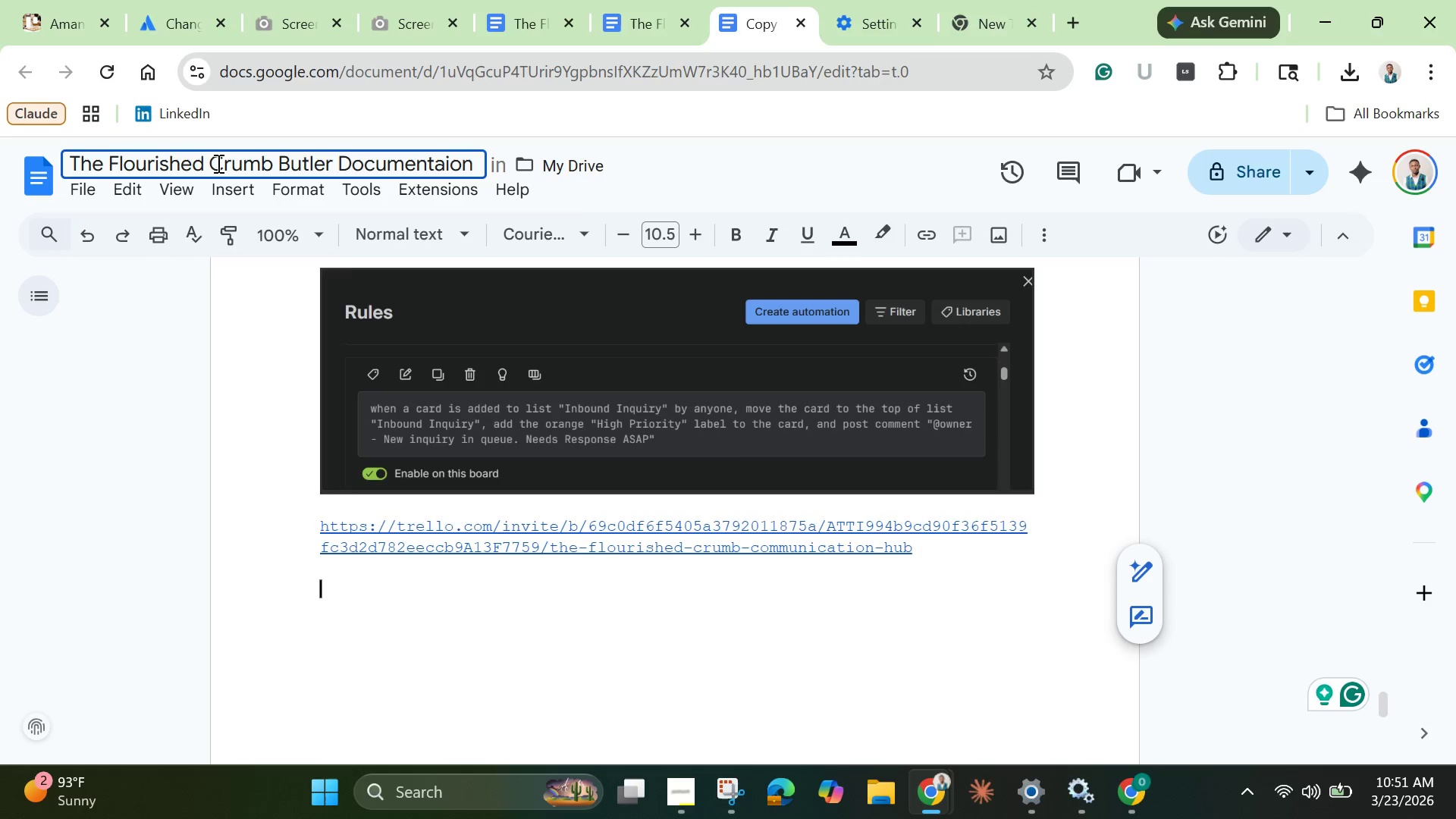 
key(ArrowLeft)
 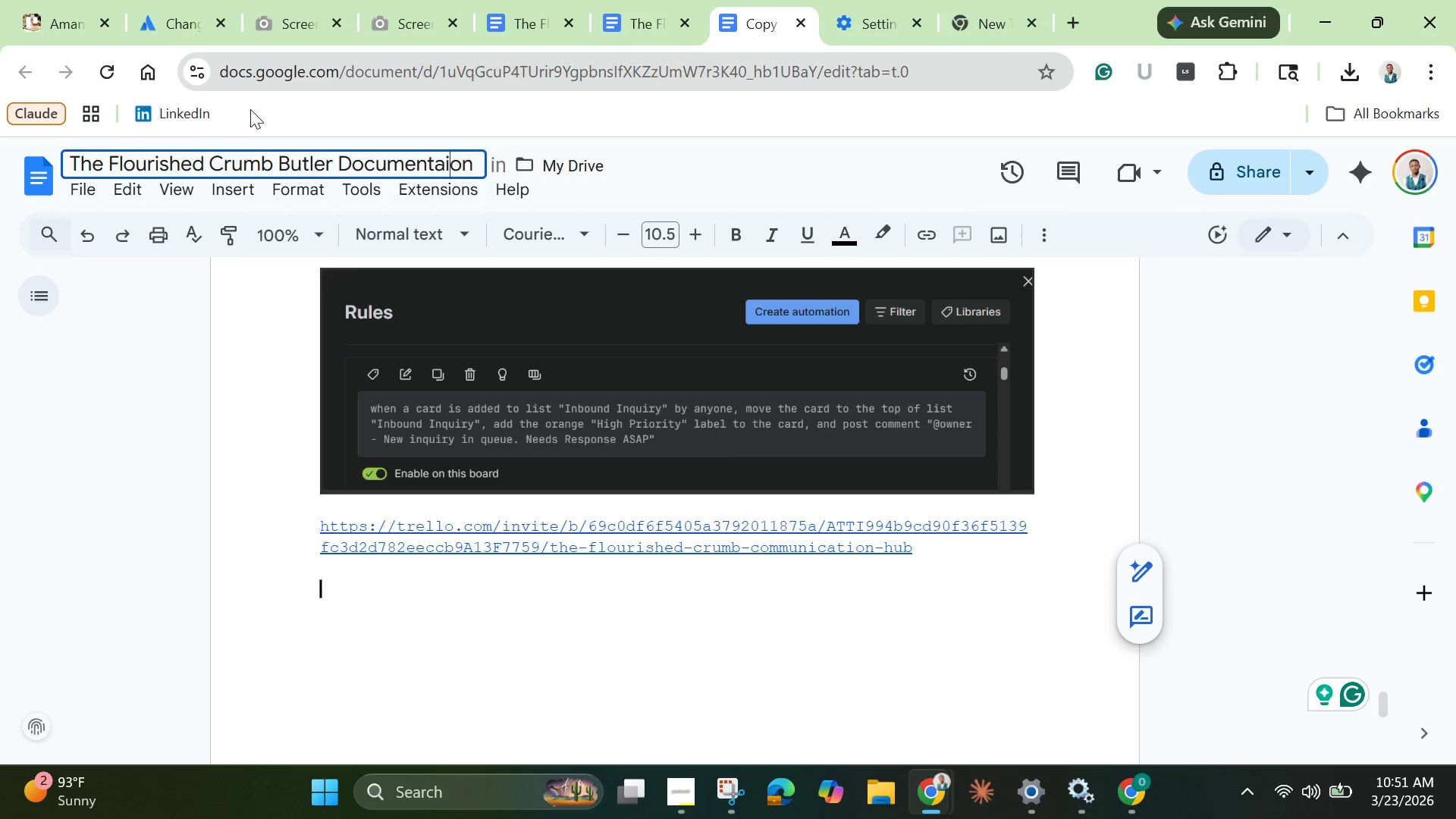 
key(ArrowLeft)
 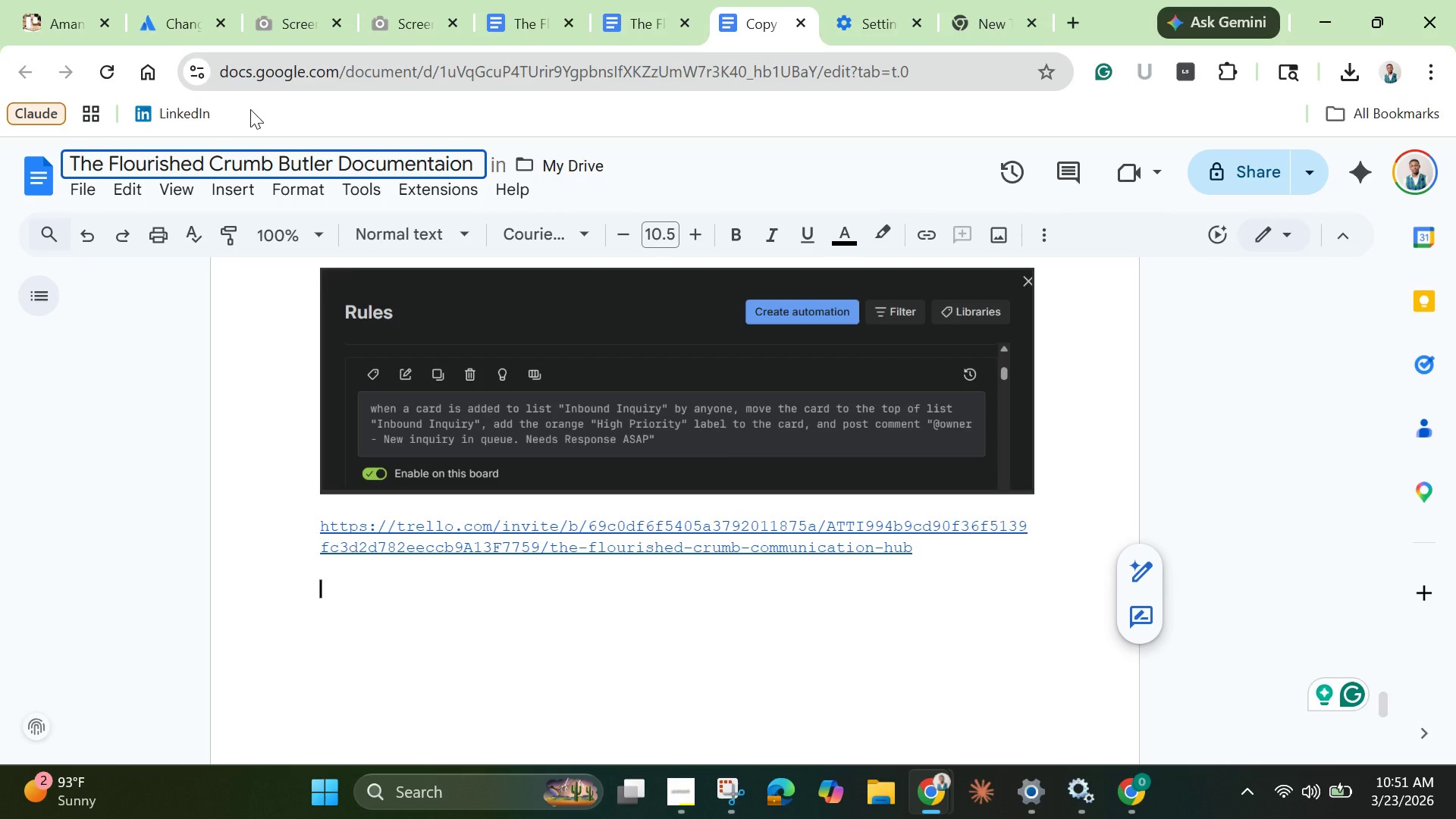 
key(ArrowLeft)
 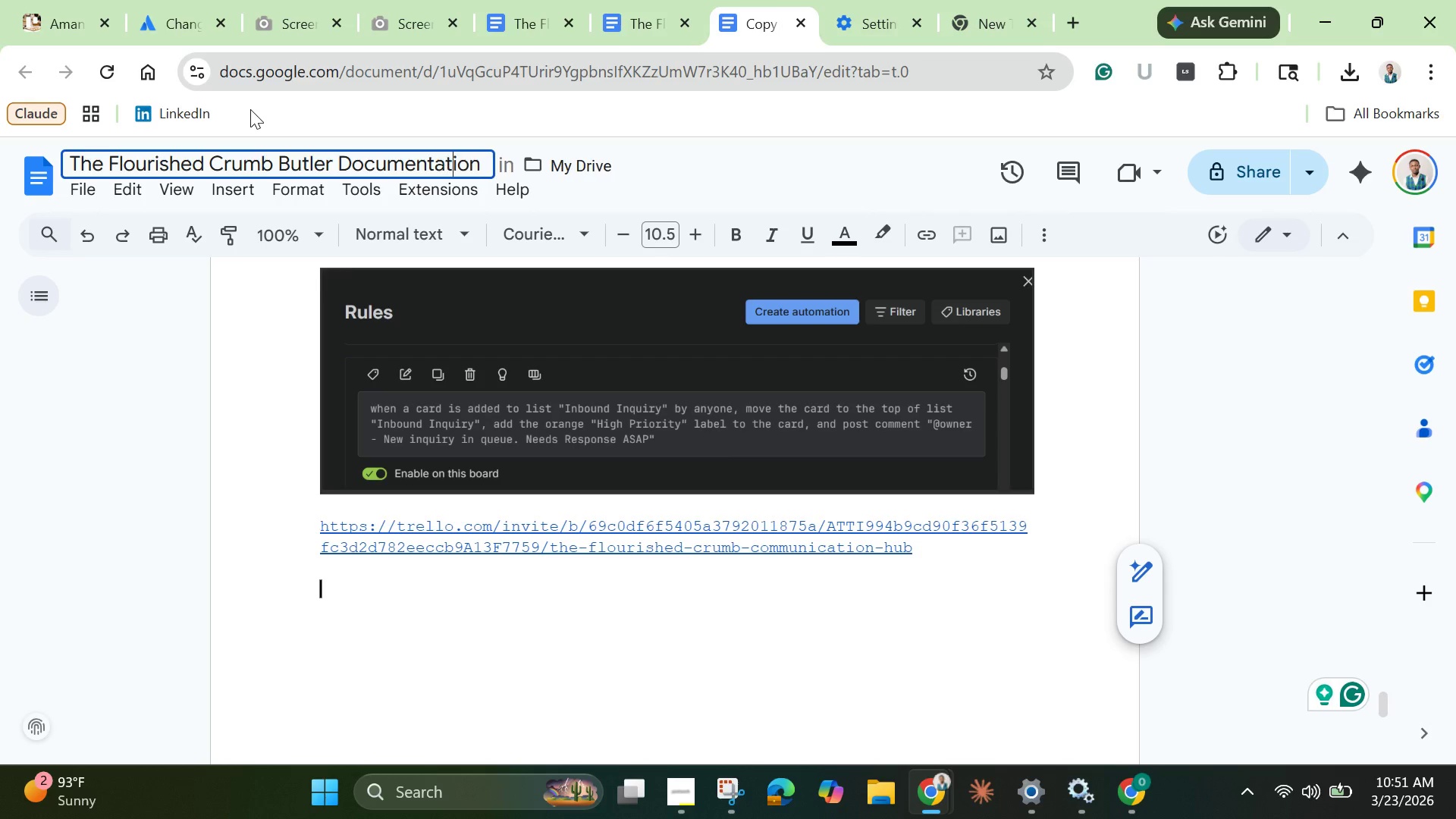 
key(T)
 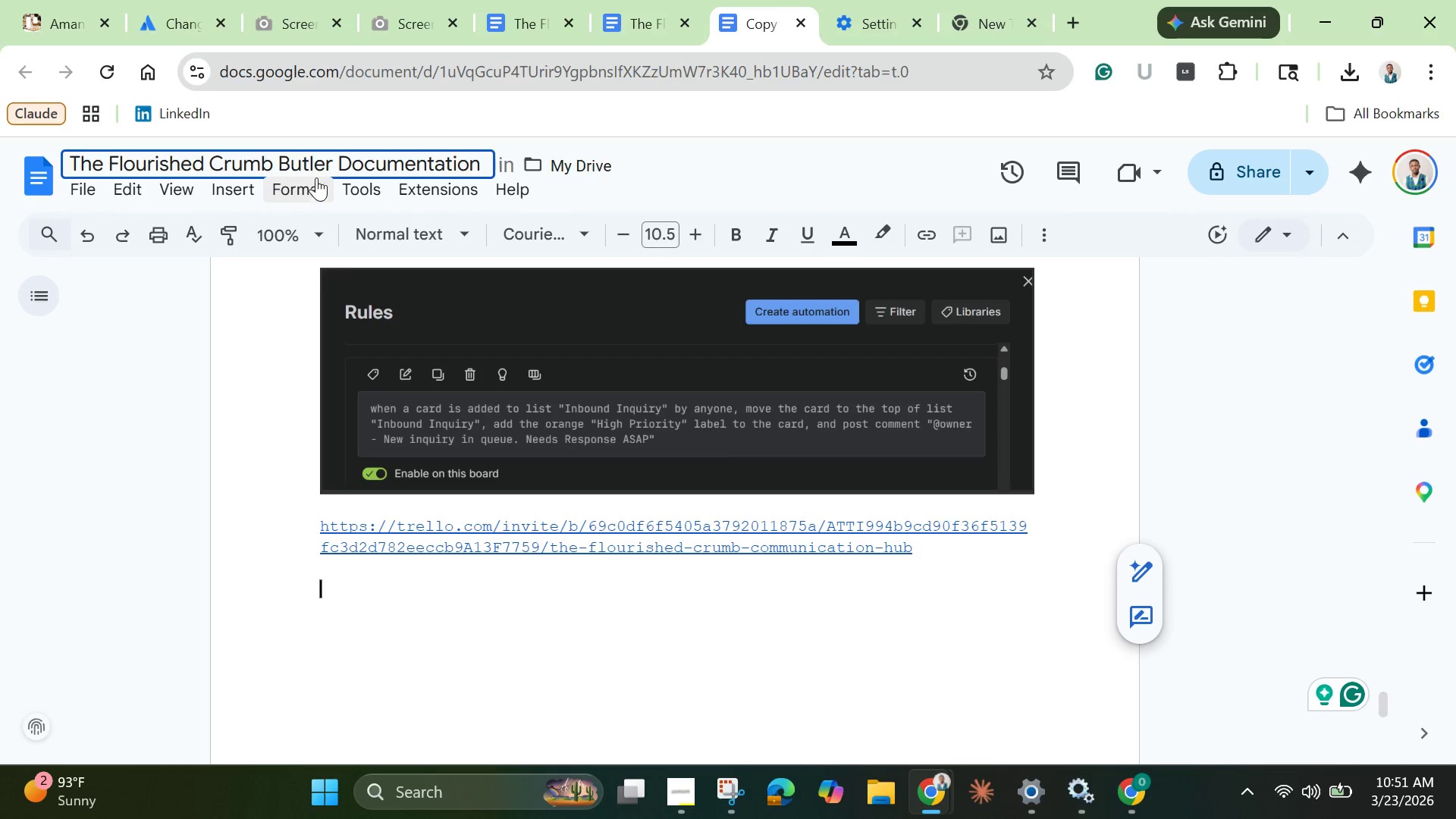 
left_click([335, 159])
 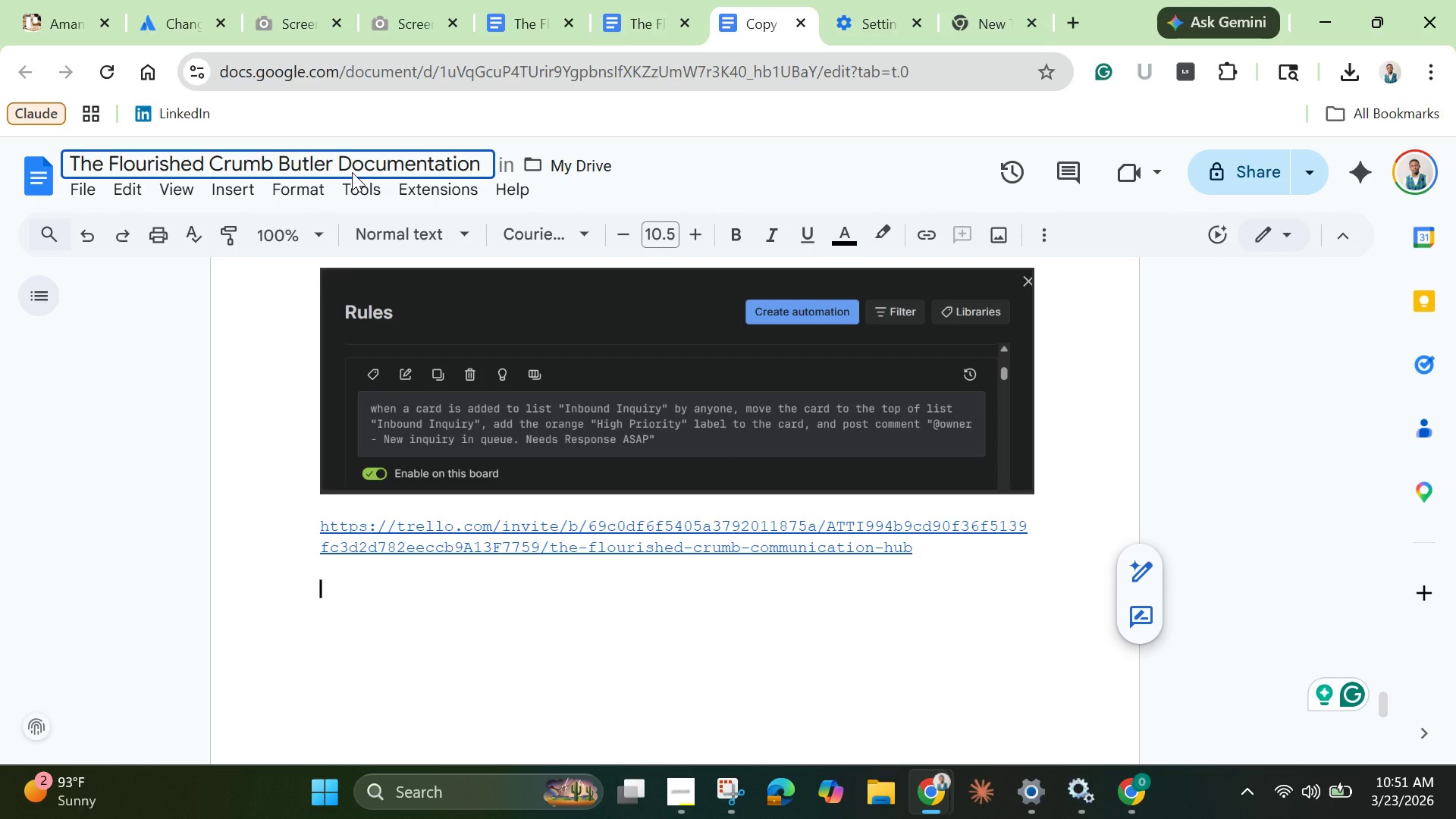 
type( Sut)
key(Backspace)
key(Backspace)
key(Backspace)
type(Automation)
 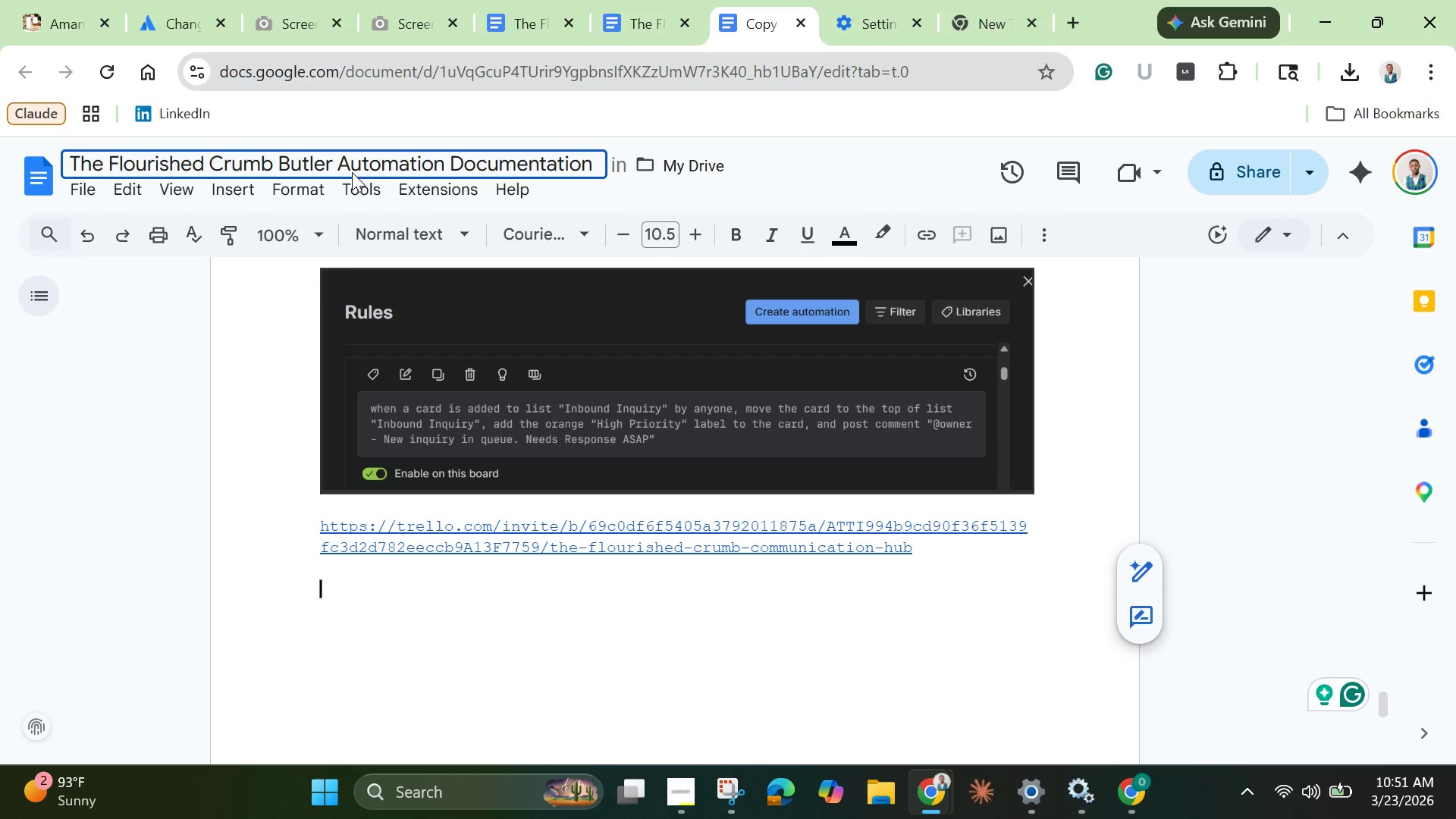 
scroll: coordinate [452, 407], scroll_direction: up, amount: 48.0
 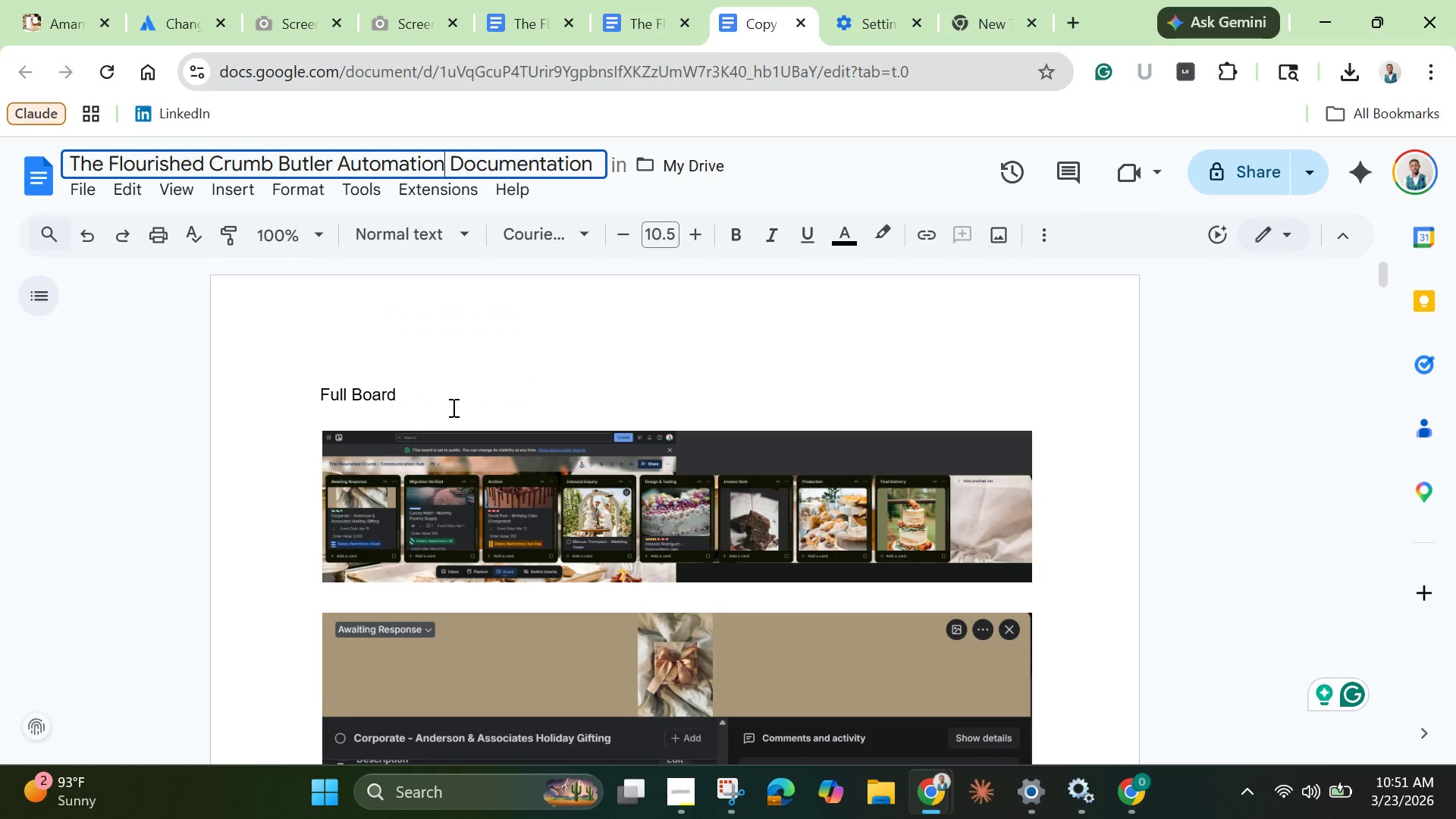 
scroll: coordinate [452, 407], scroll_direction: down, amount: 36.0
 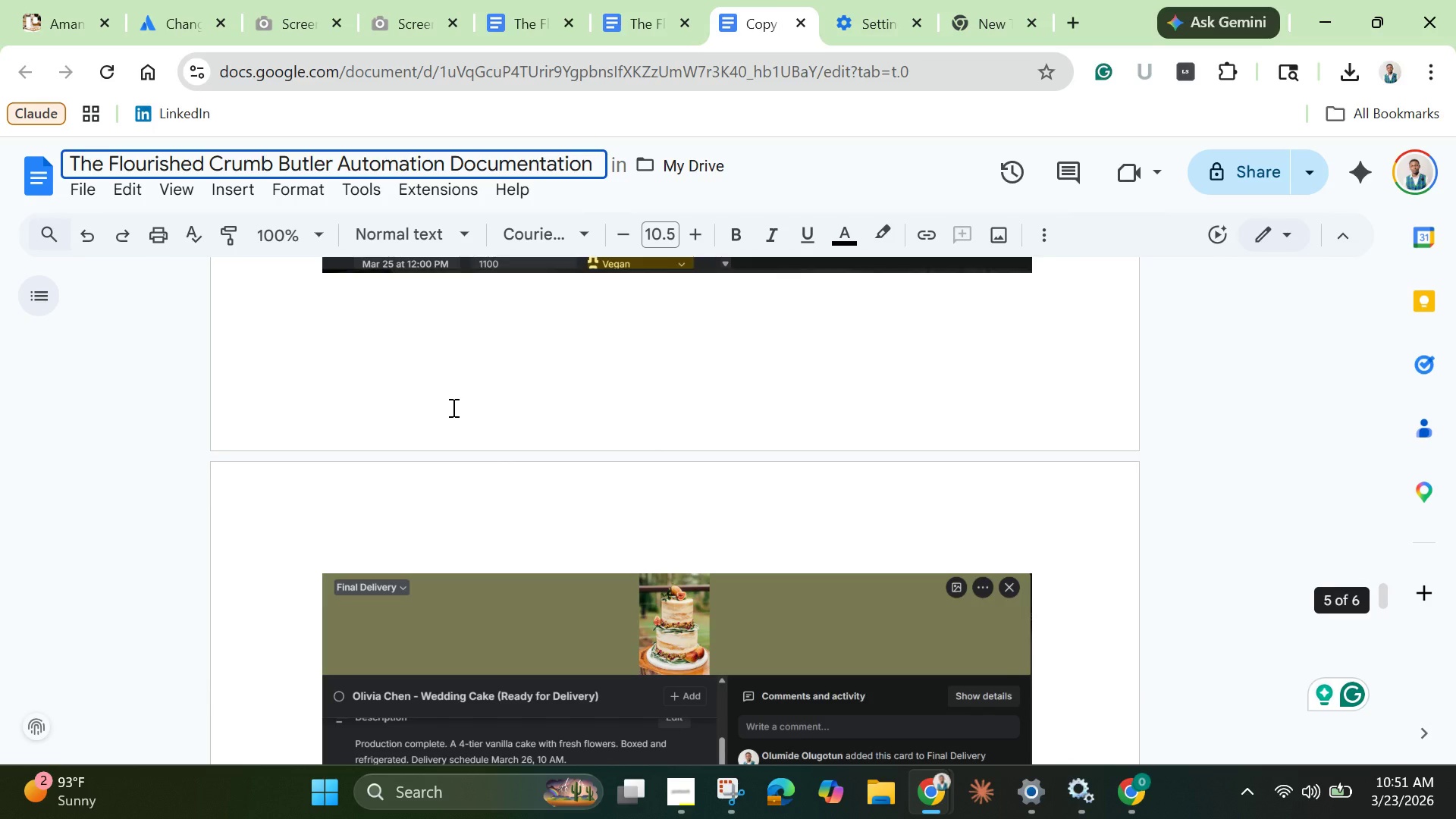 
scroll: coordinate [452, 407], scroll_direction: up, amount: 16.0
 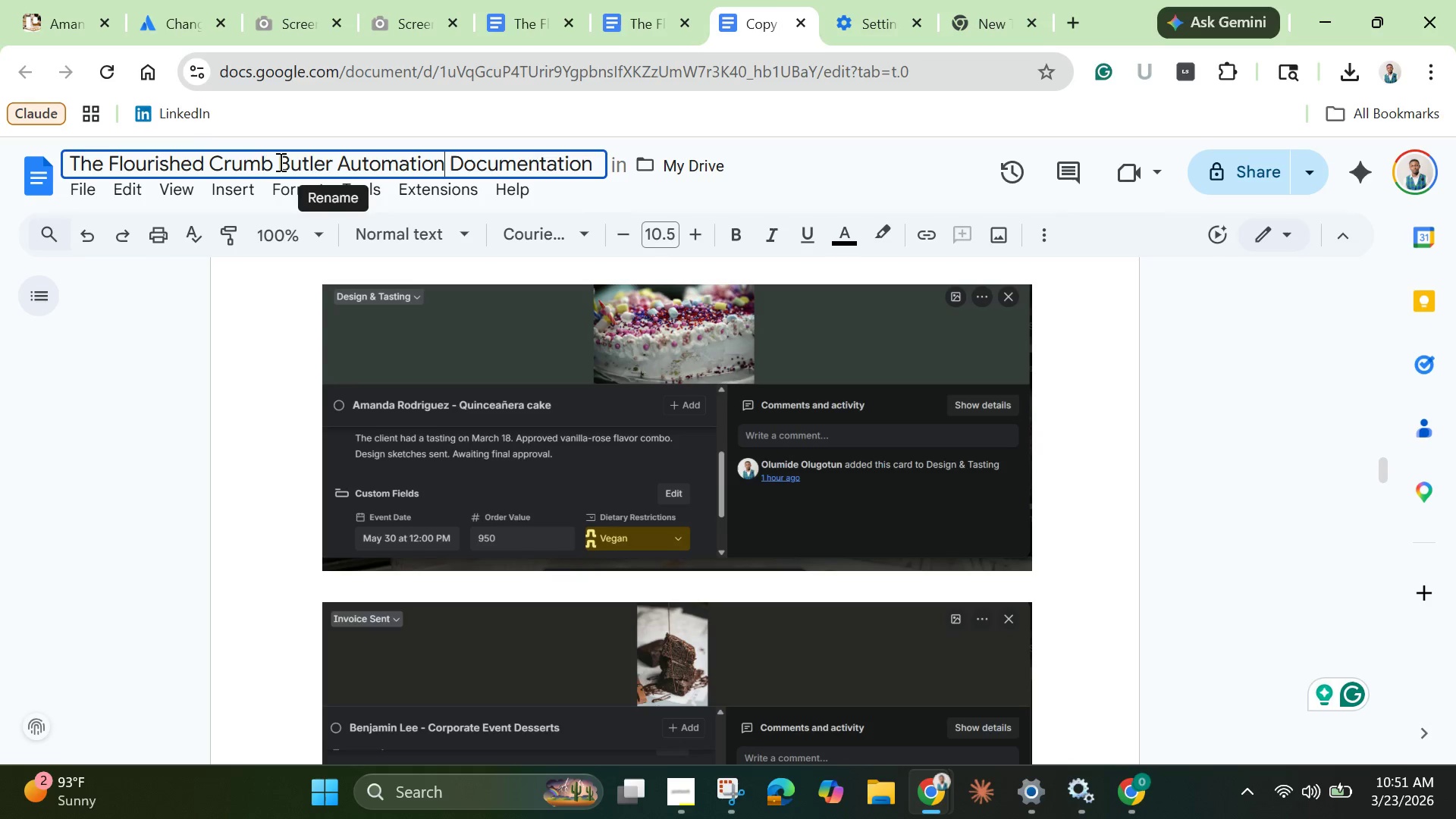 
double_click([279, 162])
 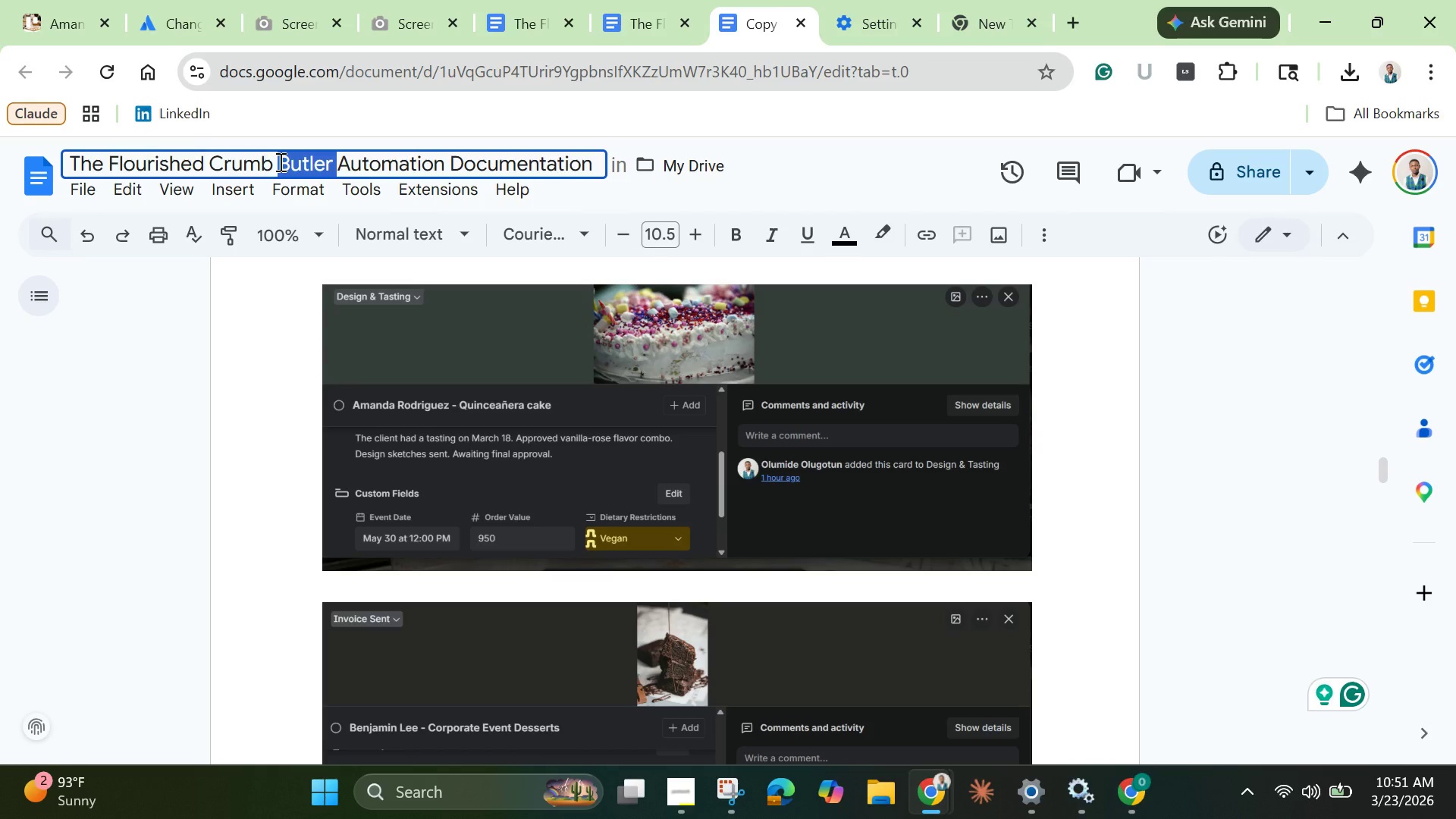 
triple_click([279, 162])
 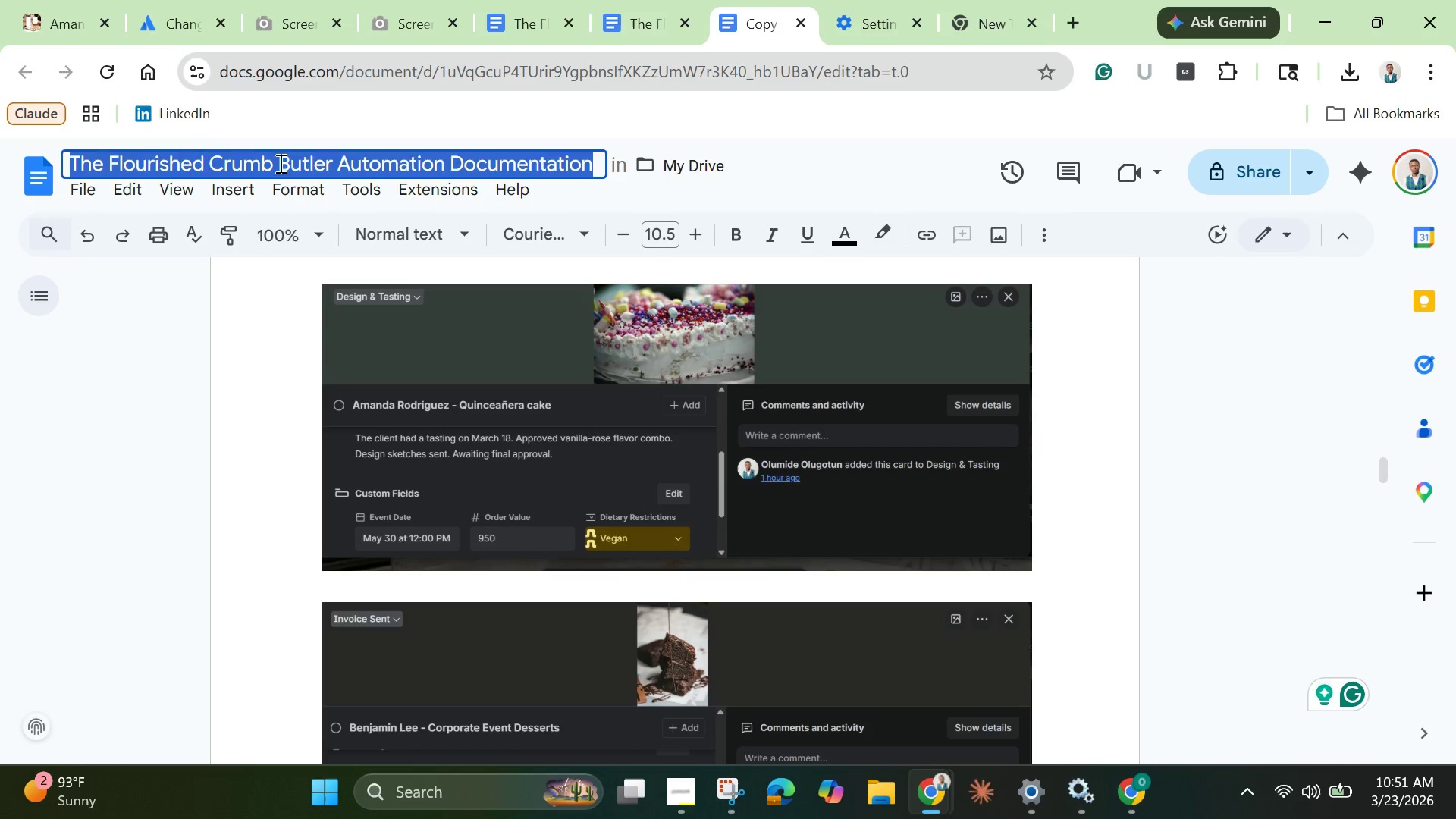 
right_click([279, 163])
 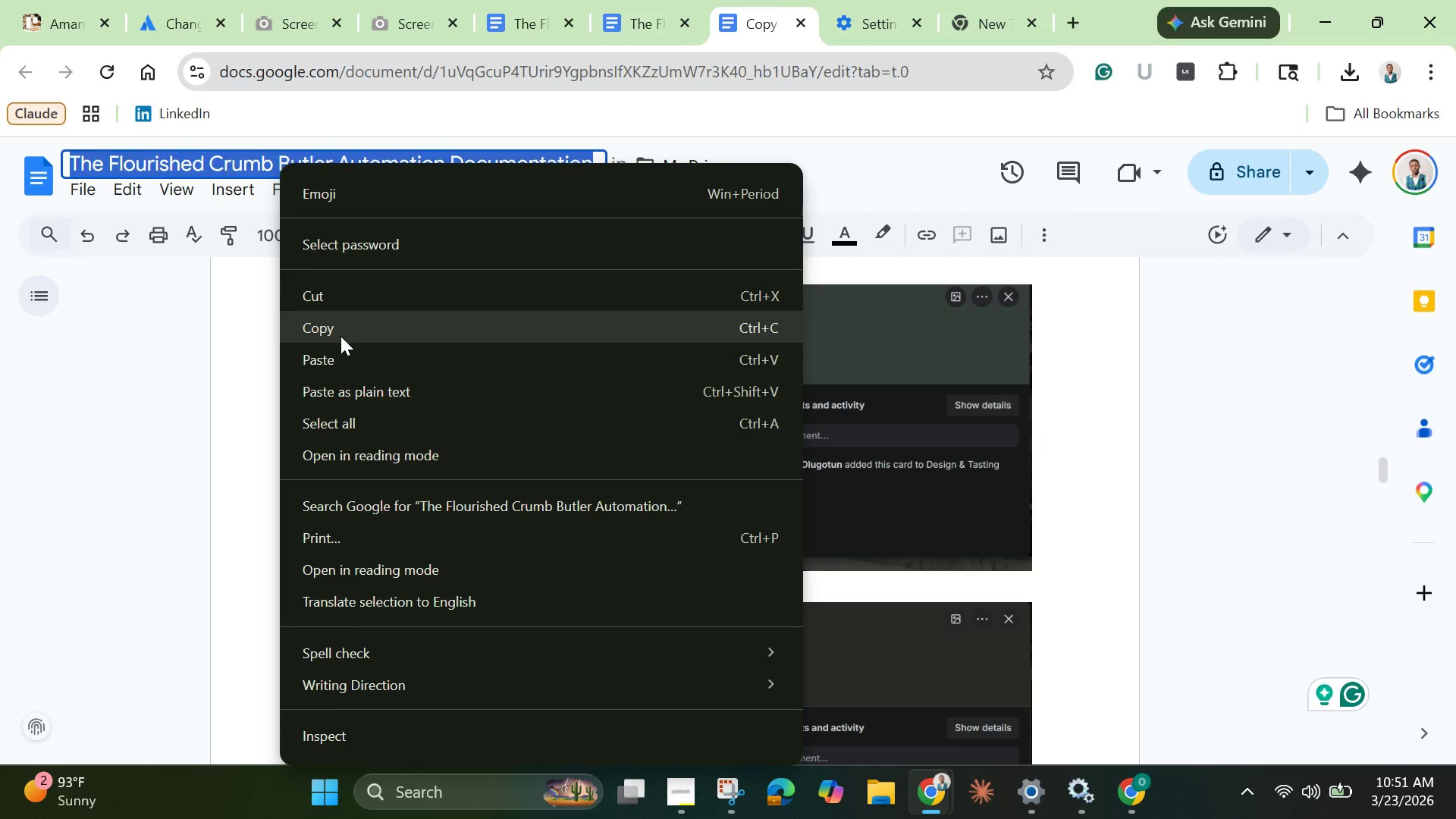 
left_click([340, 336])
 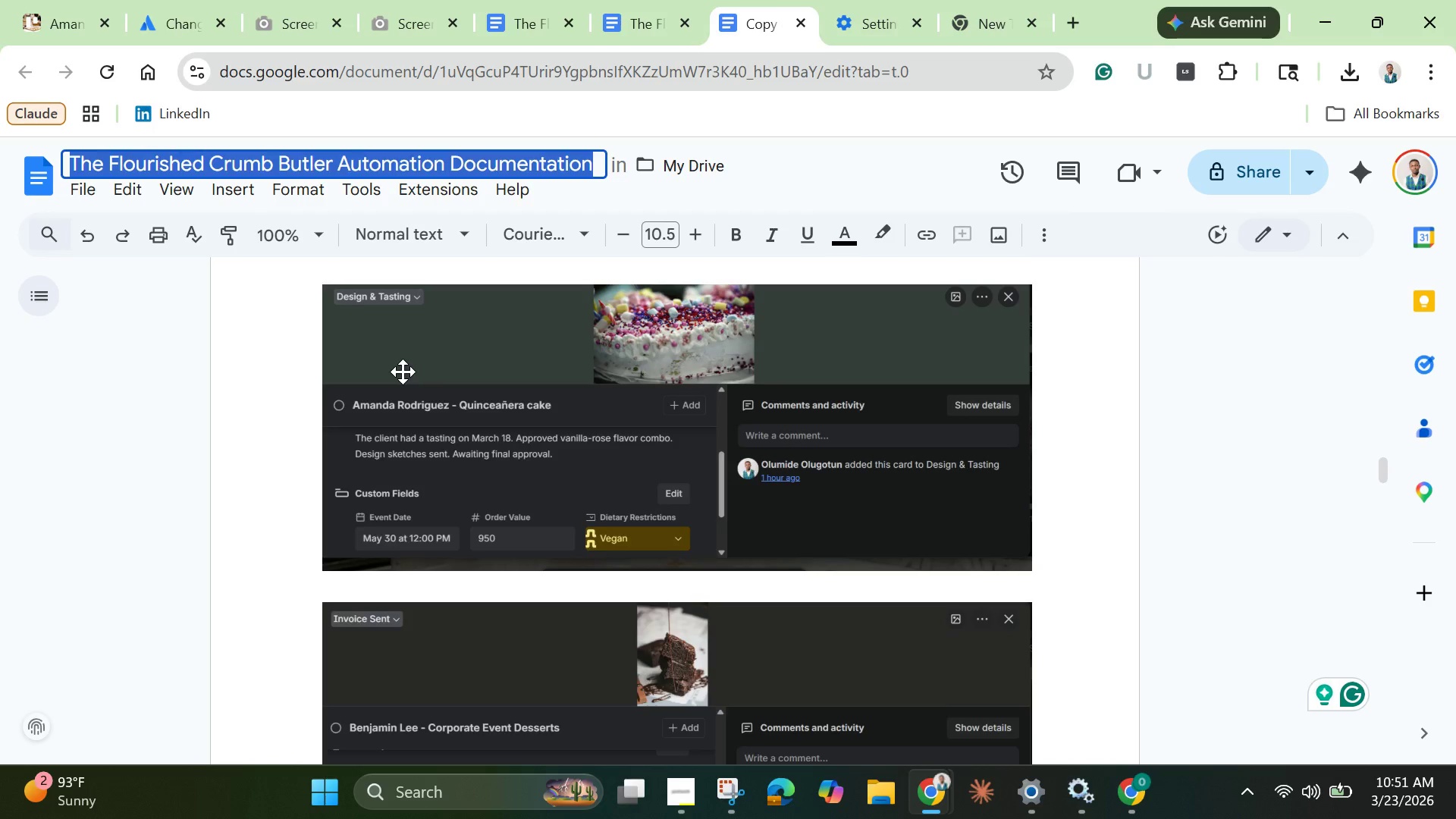 
scroll: coordinate [395, 368], scroll_direction: up, amount: 30.0
 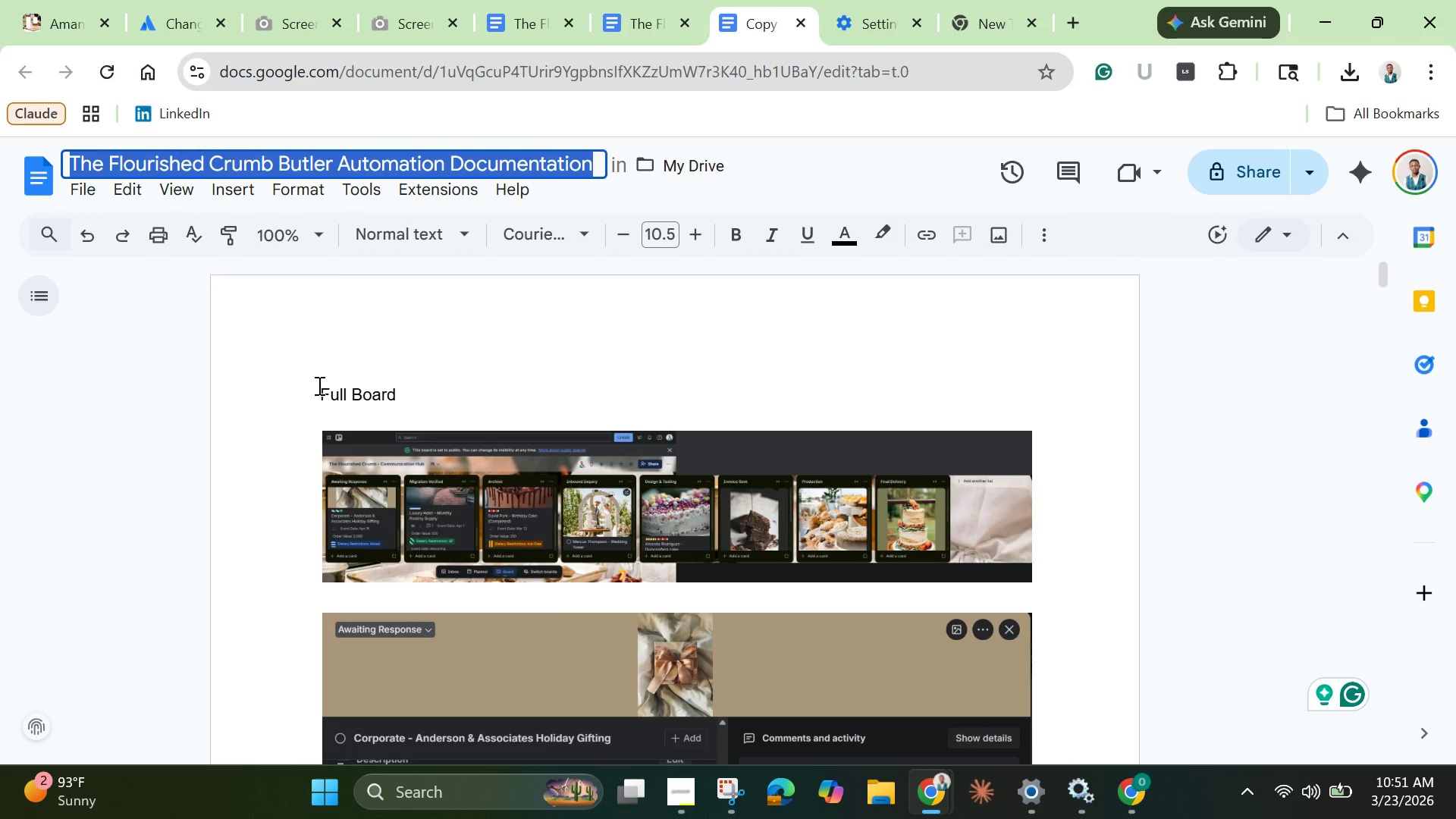 
left_click([318, 385])
 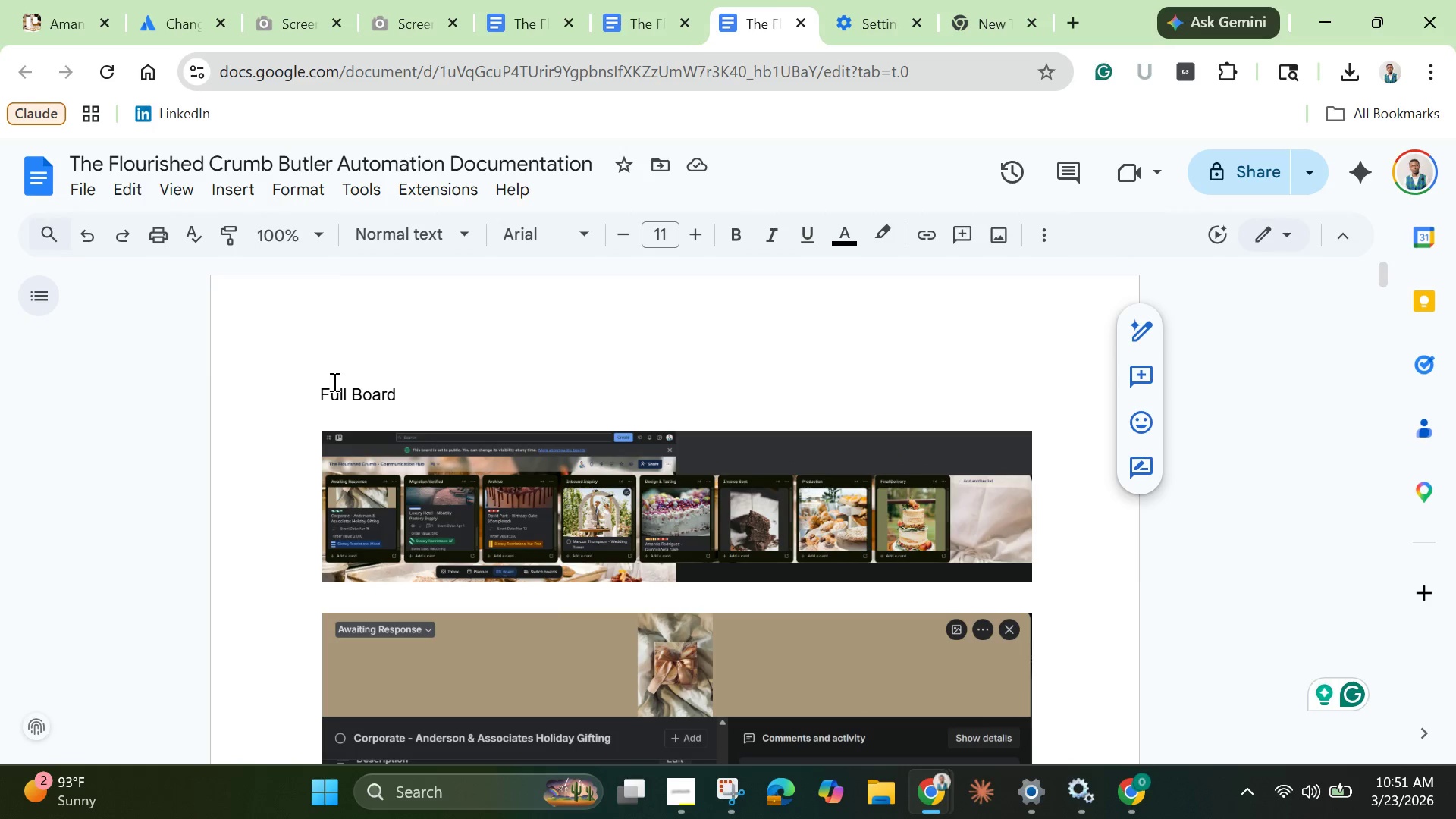 
key(Enter)
 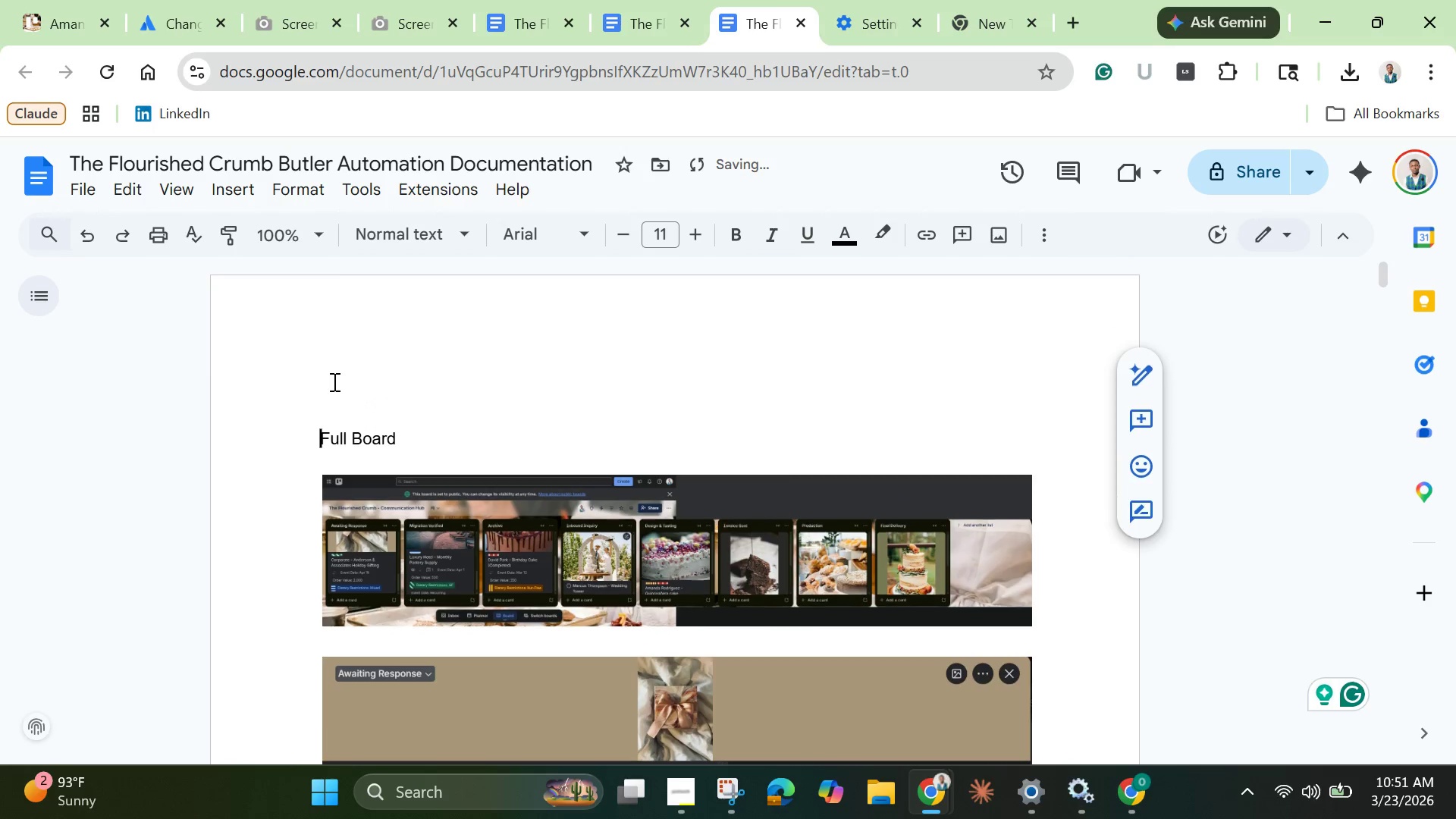 
key(Enter)
 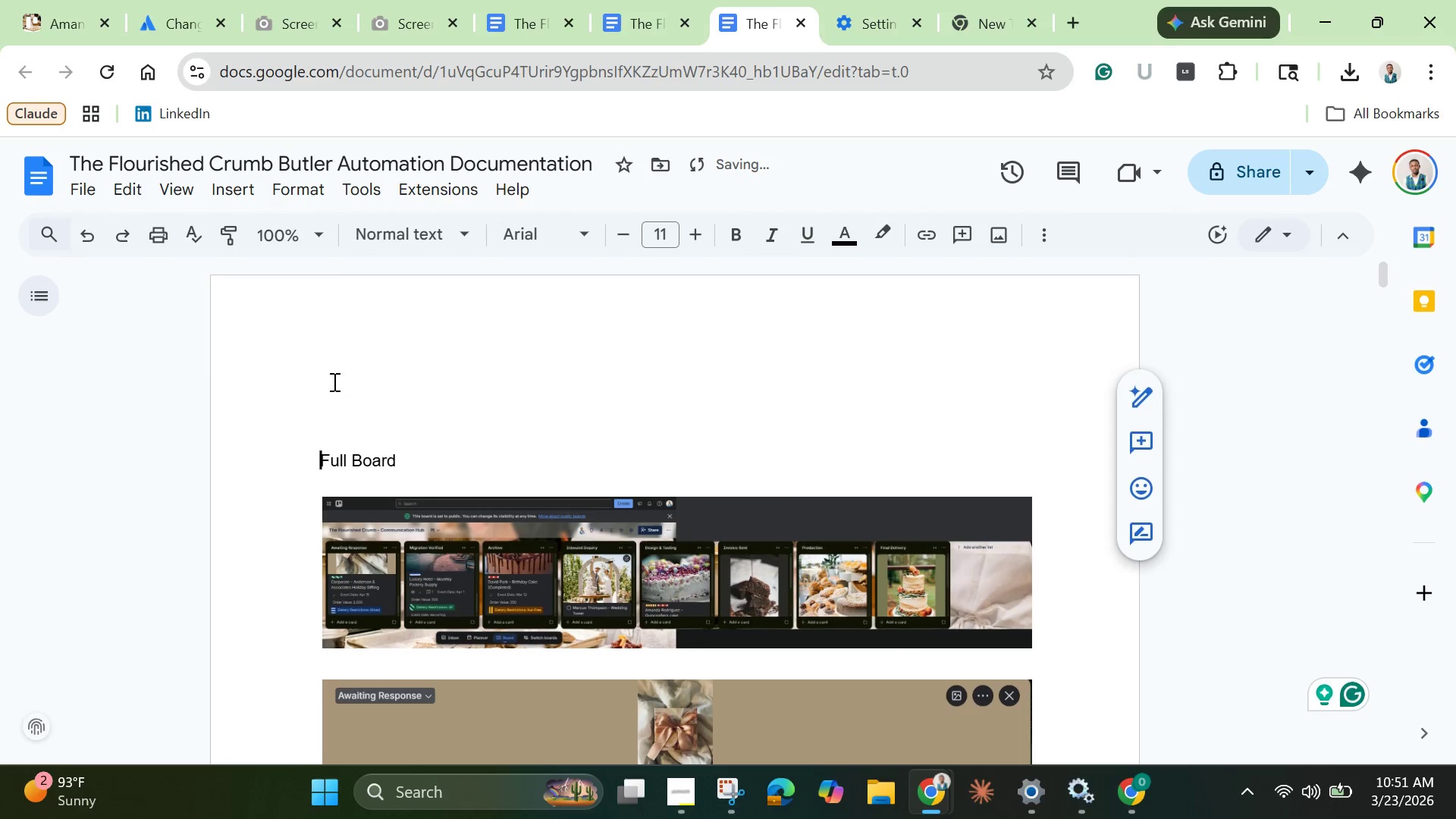 
key(Enter)
 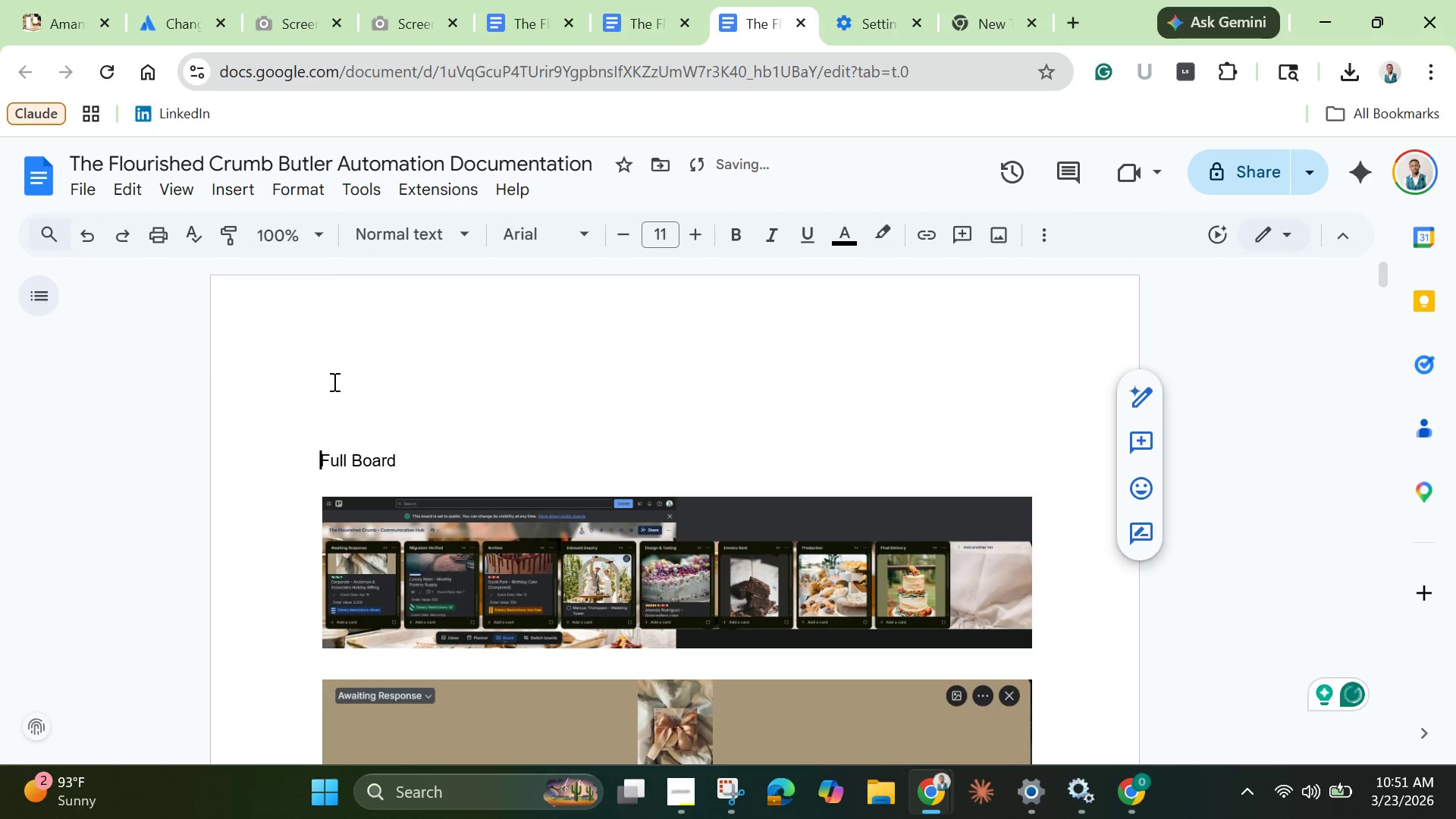 
key(Enter)
 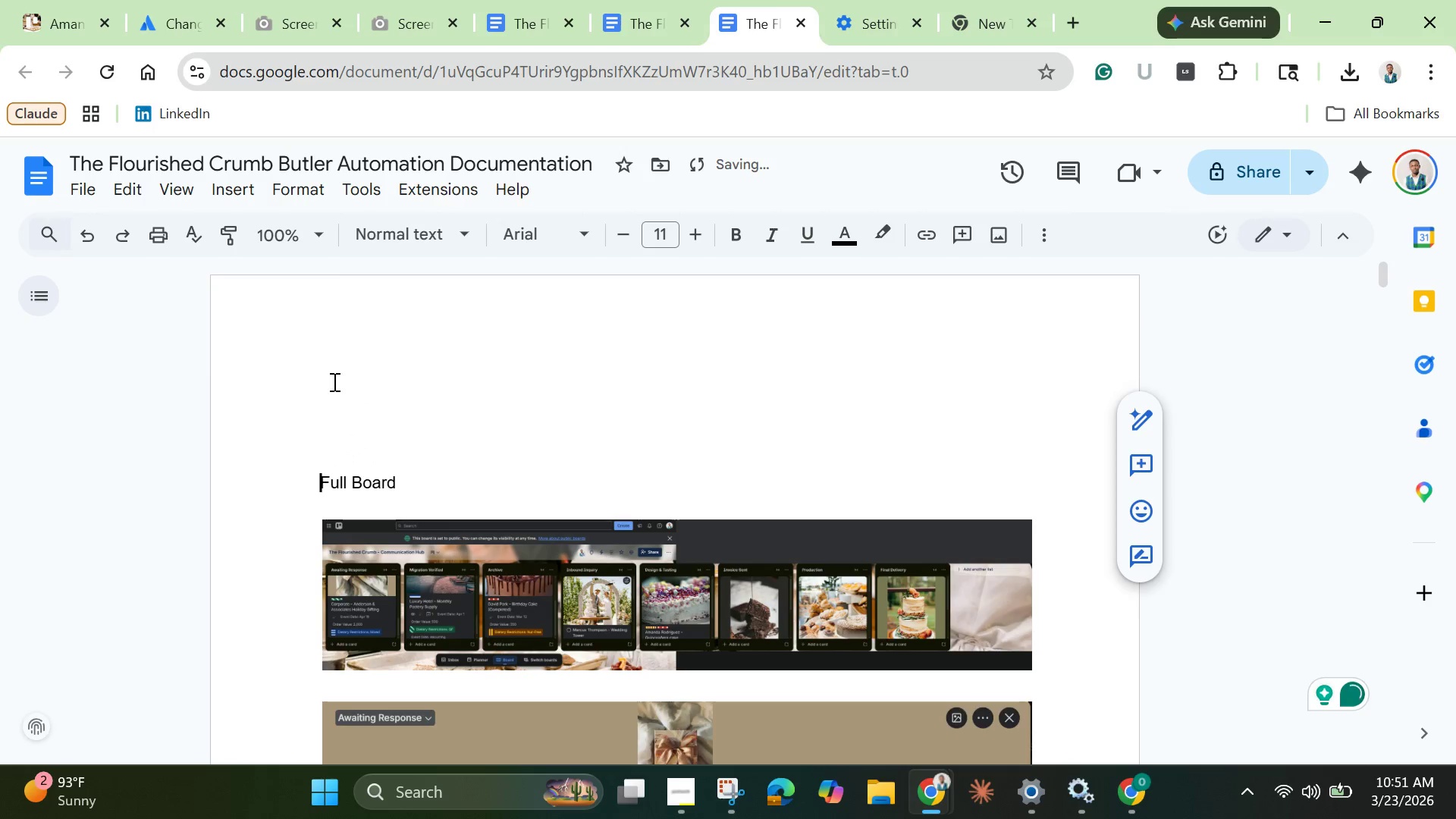 
key(Enter)
 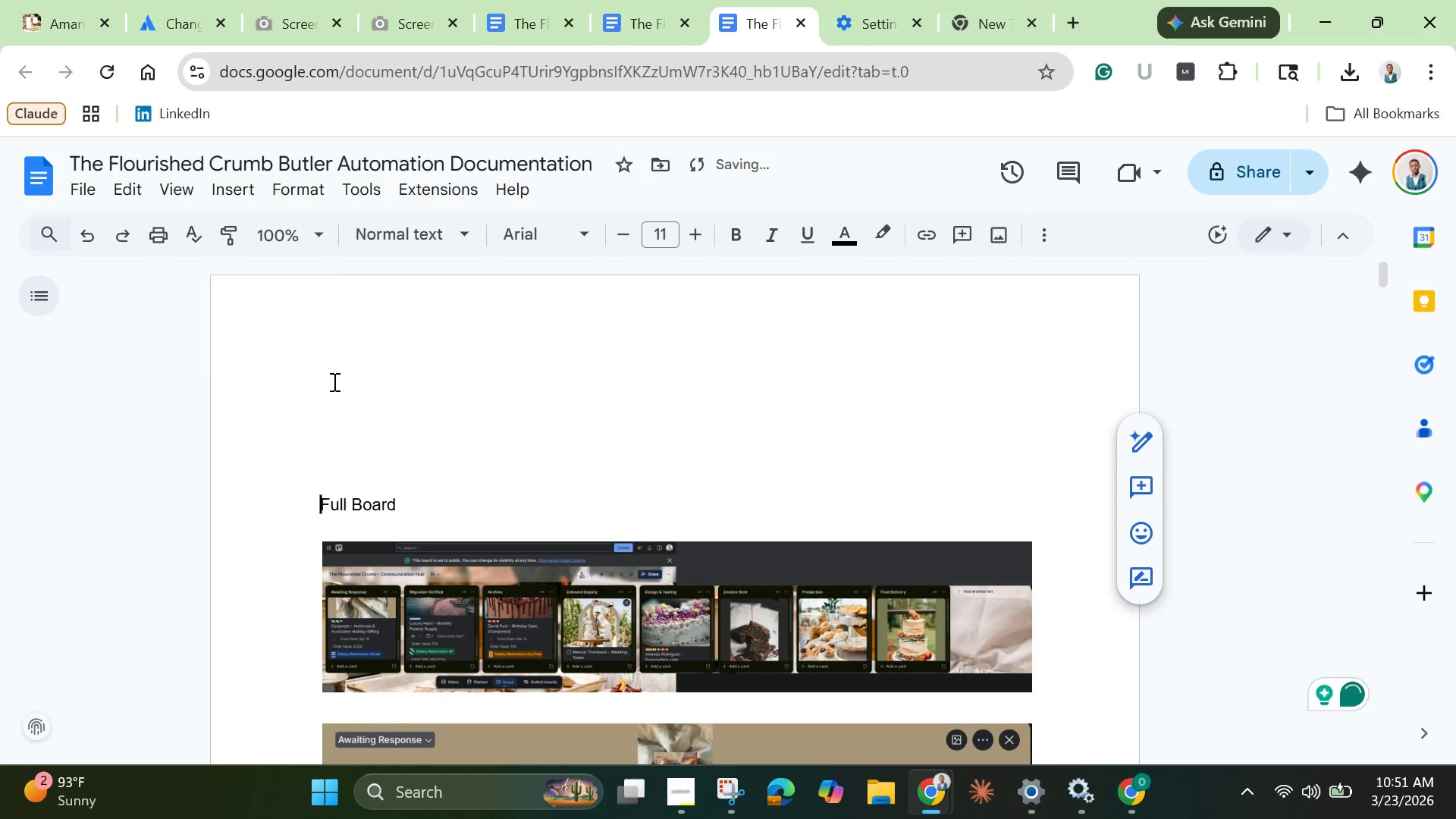 
key(Enter)
 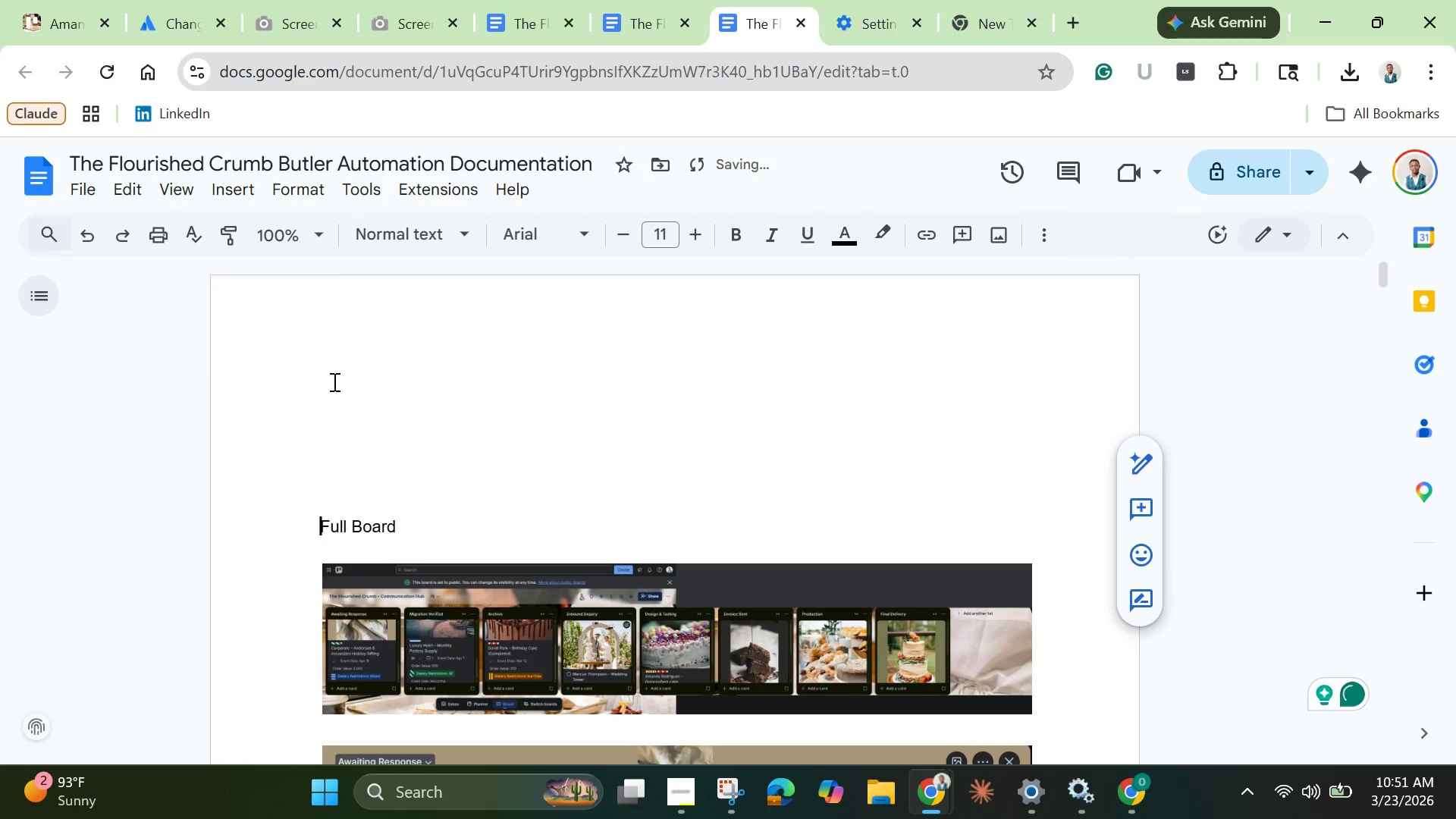 
key(Enter)
 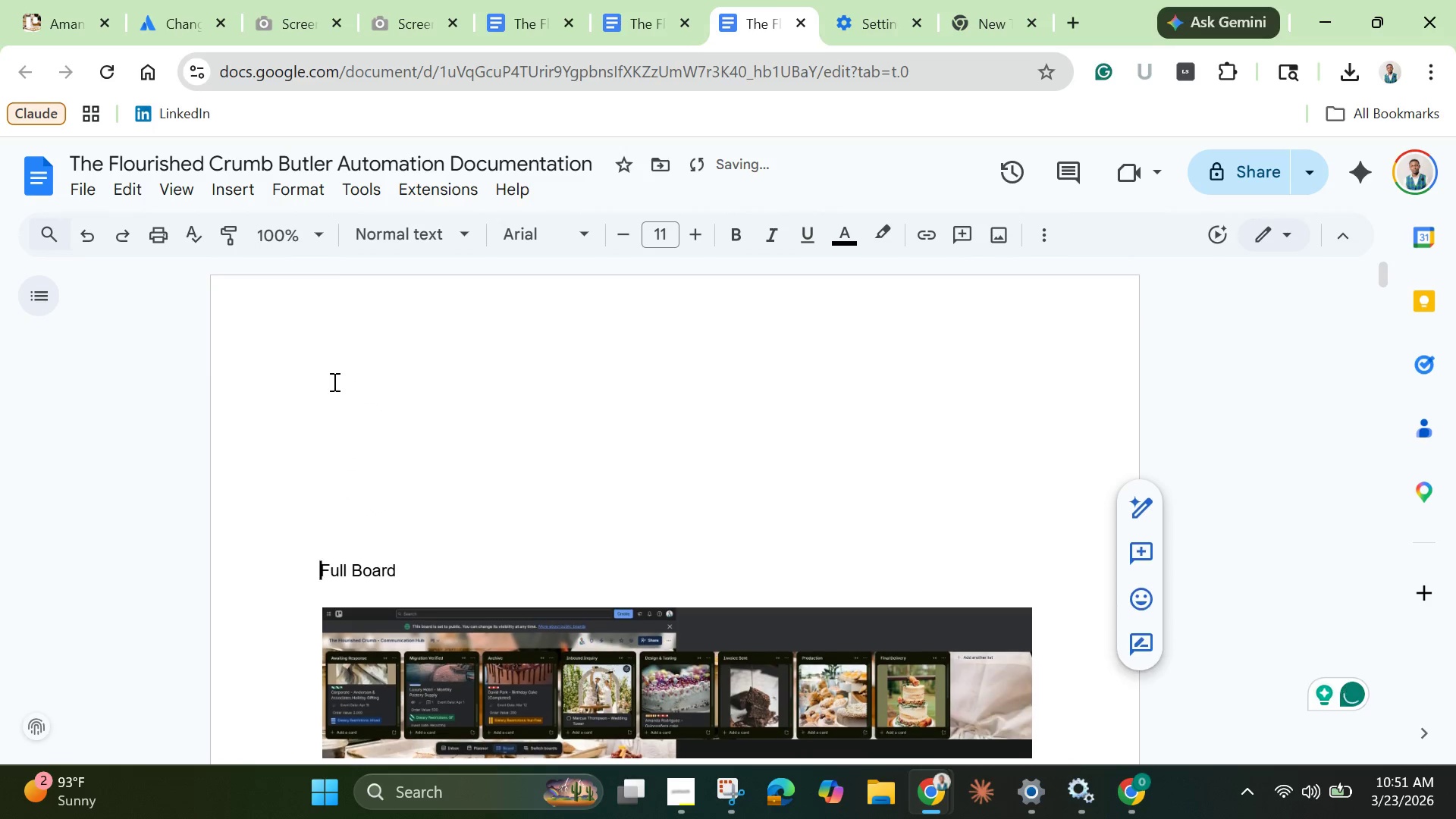 
key(Enter)
 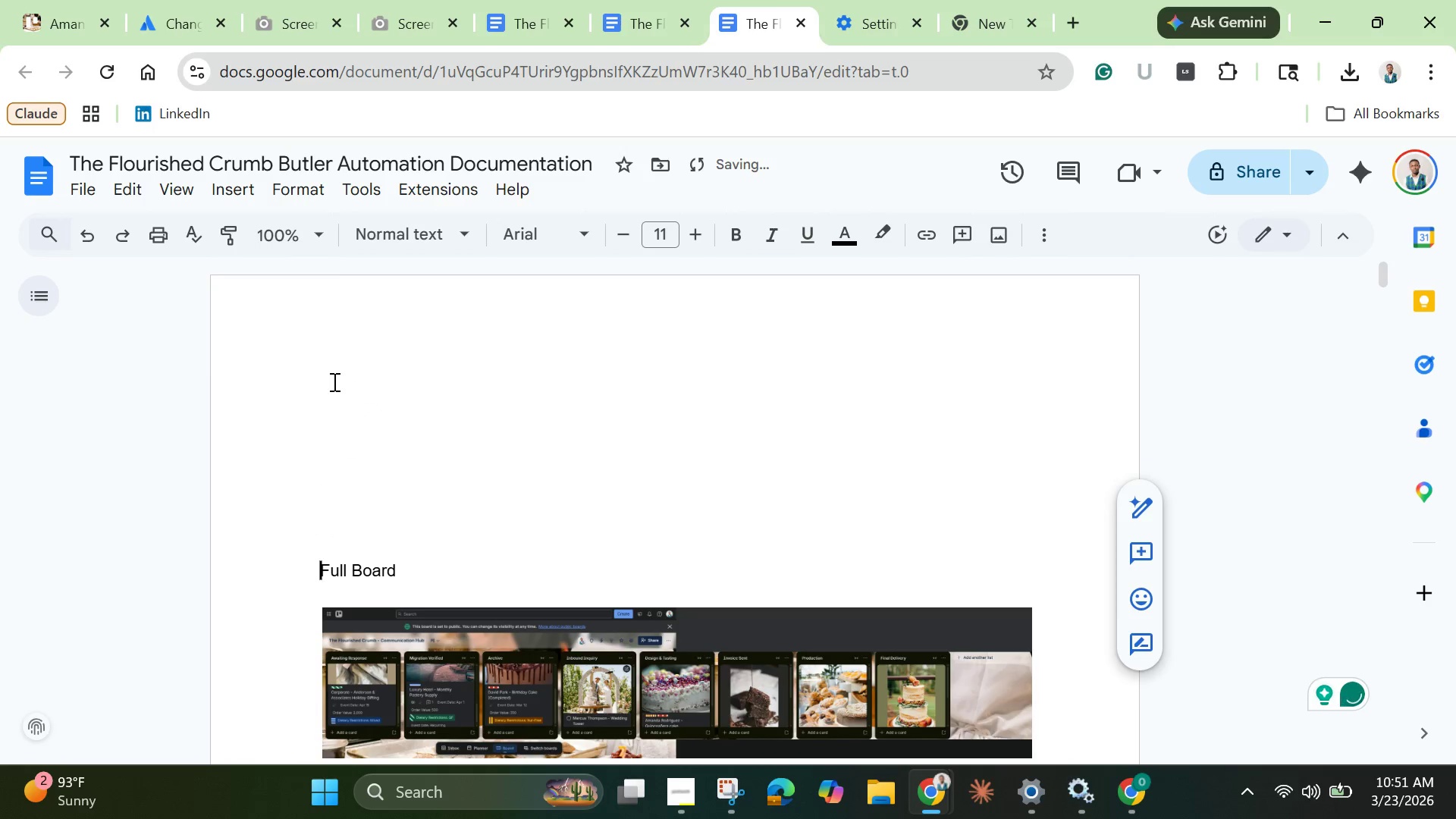 
hold_key(key=Enter, duration=1.38)
 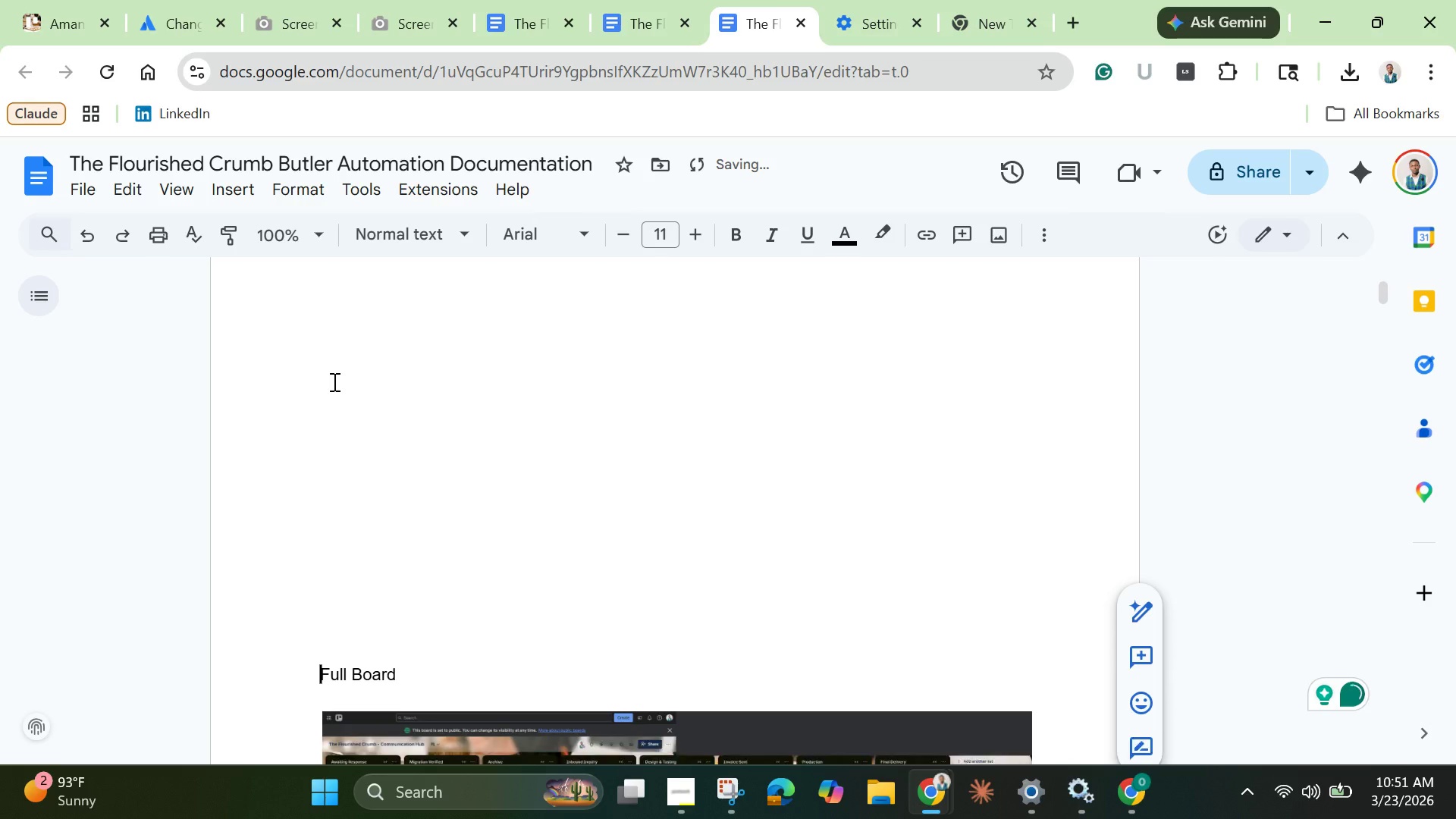 
key(Enter)
 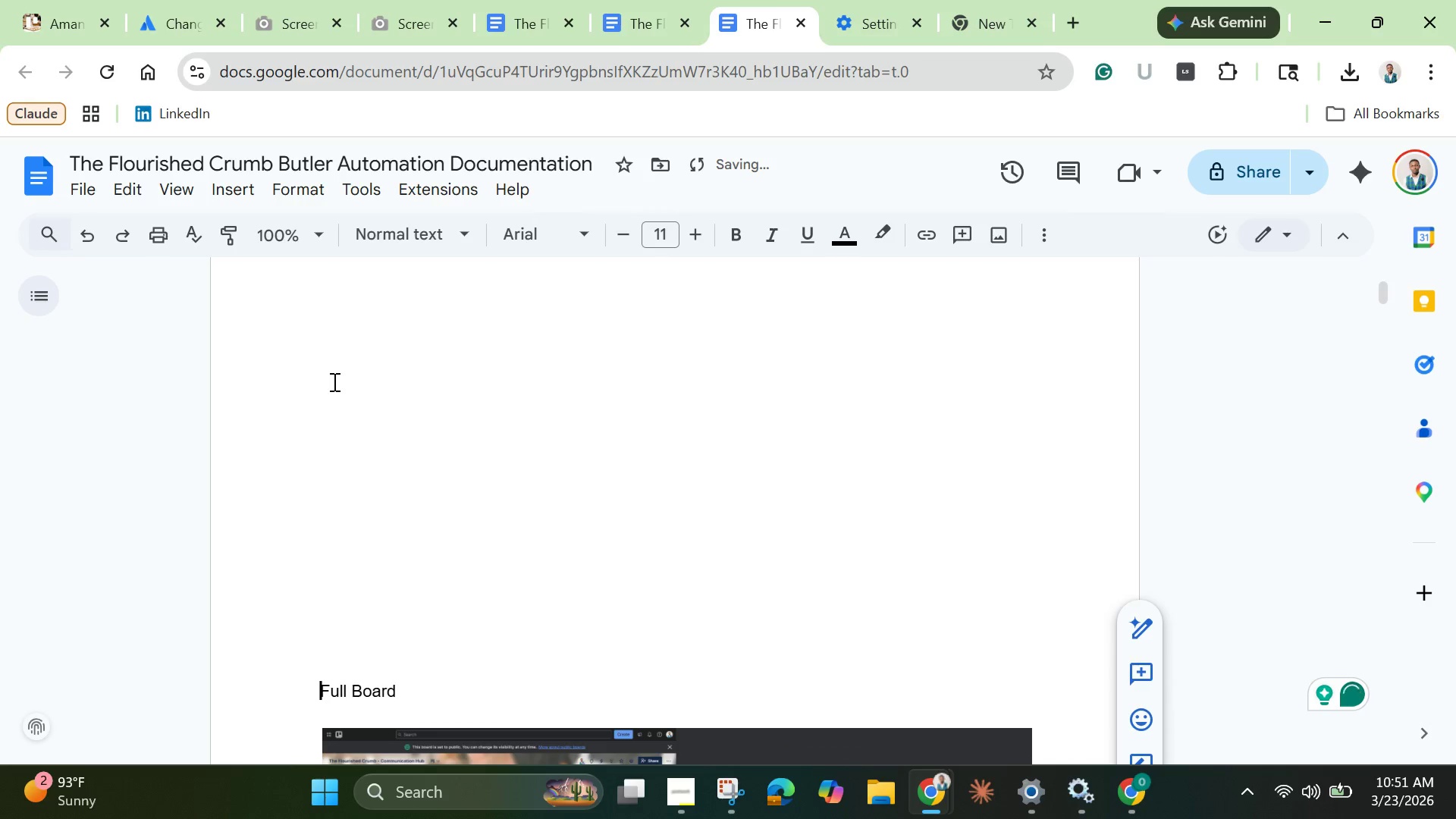 
key(Enter)
 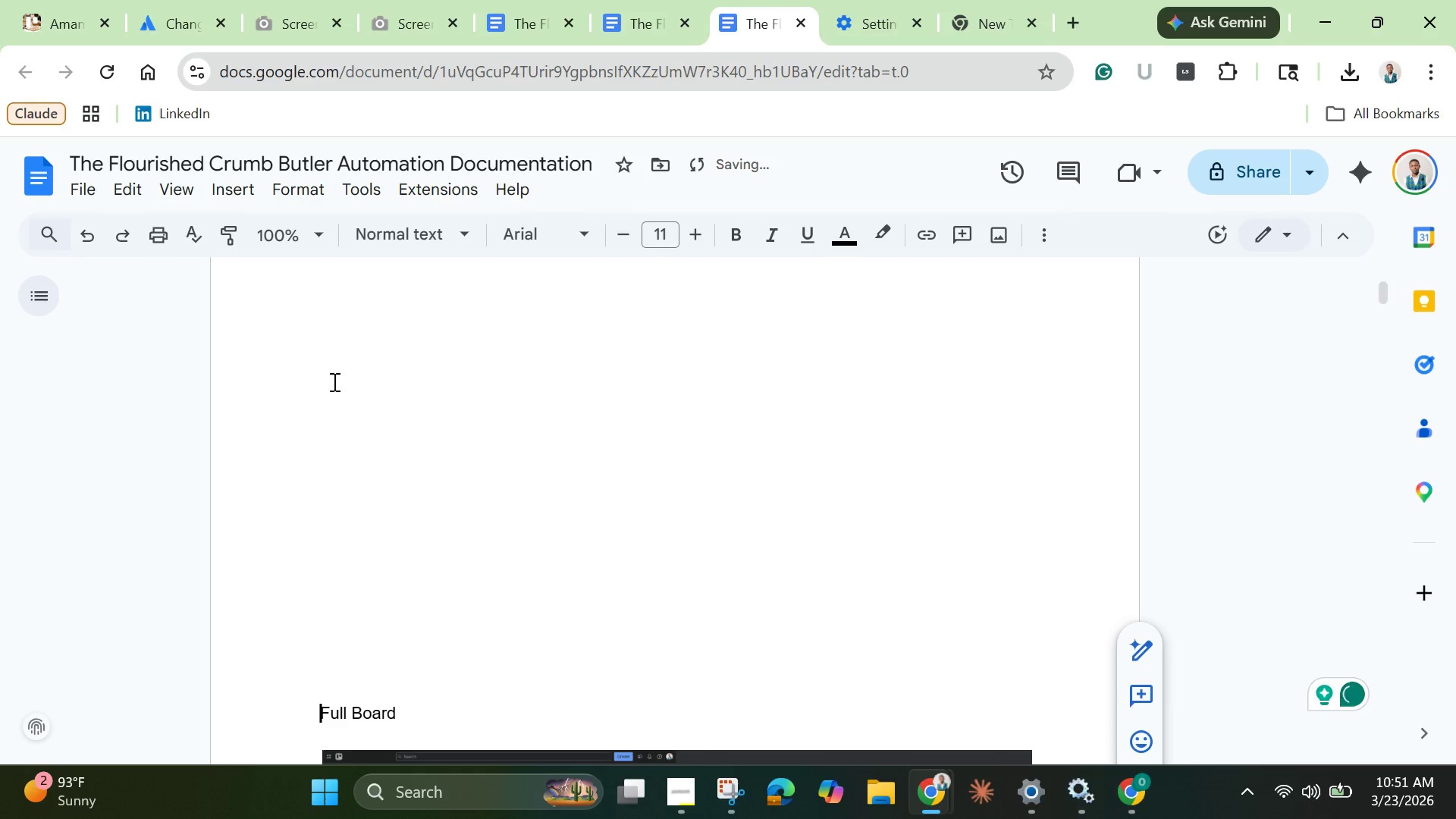 
key(Enter)
 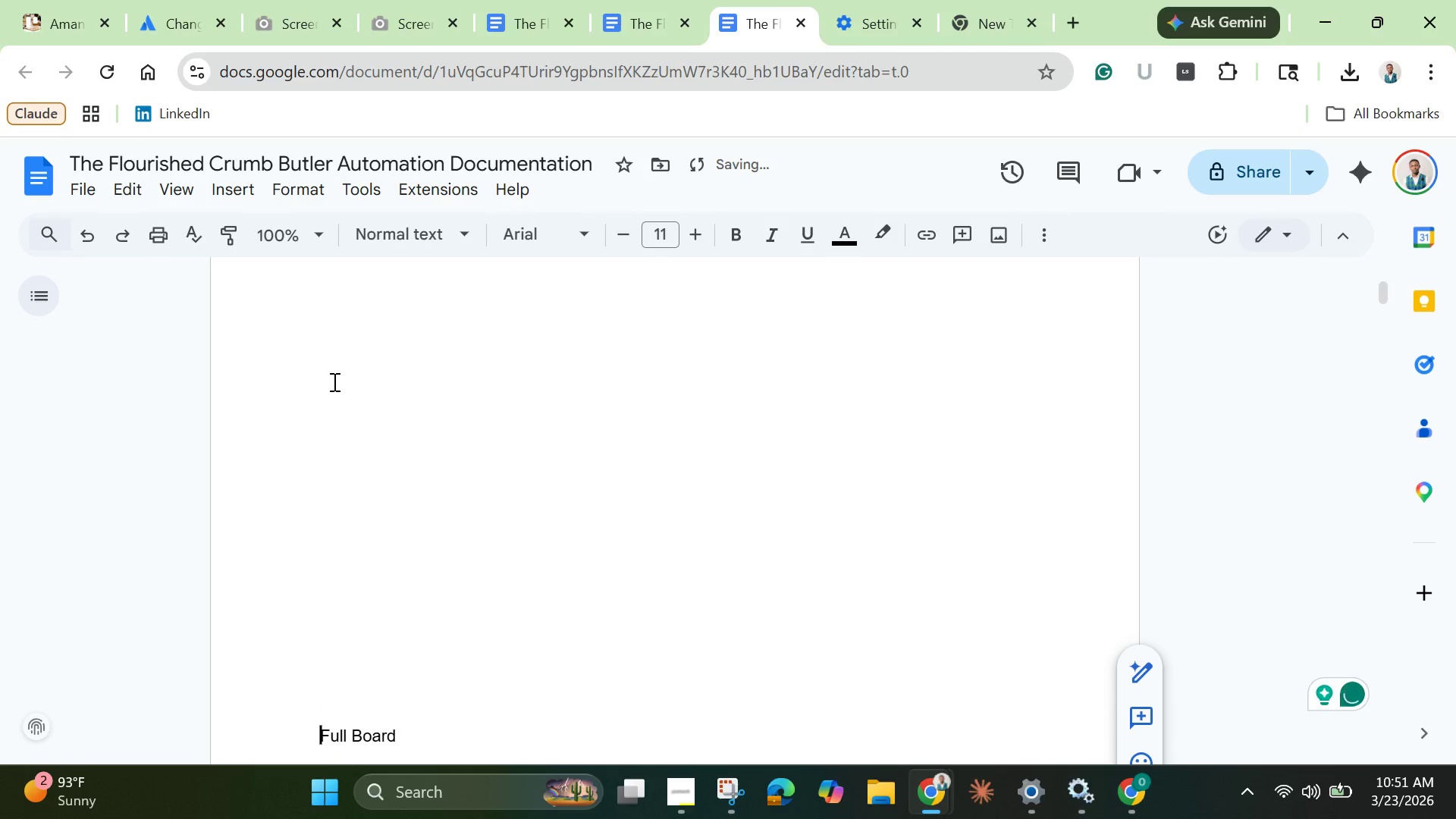 
key(Enter)
 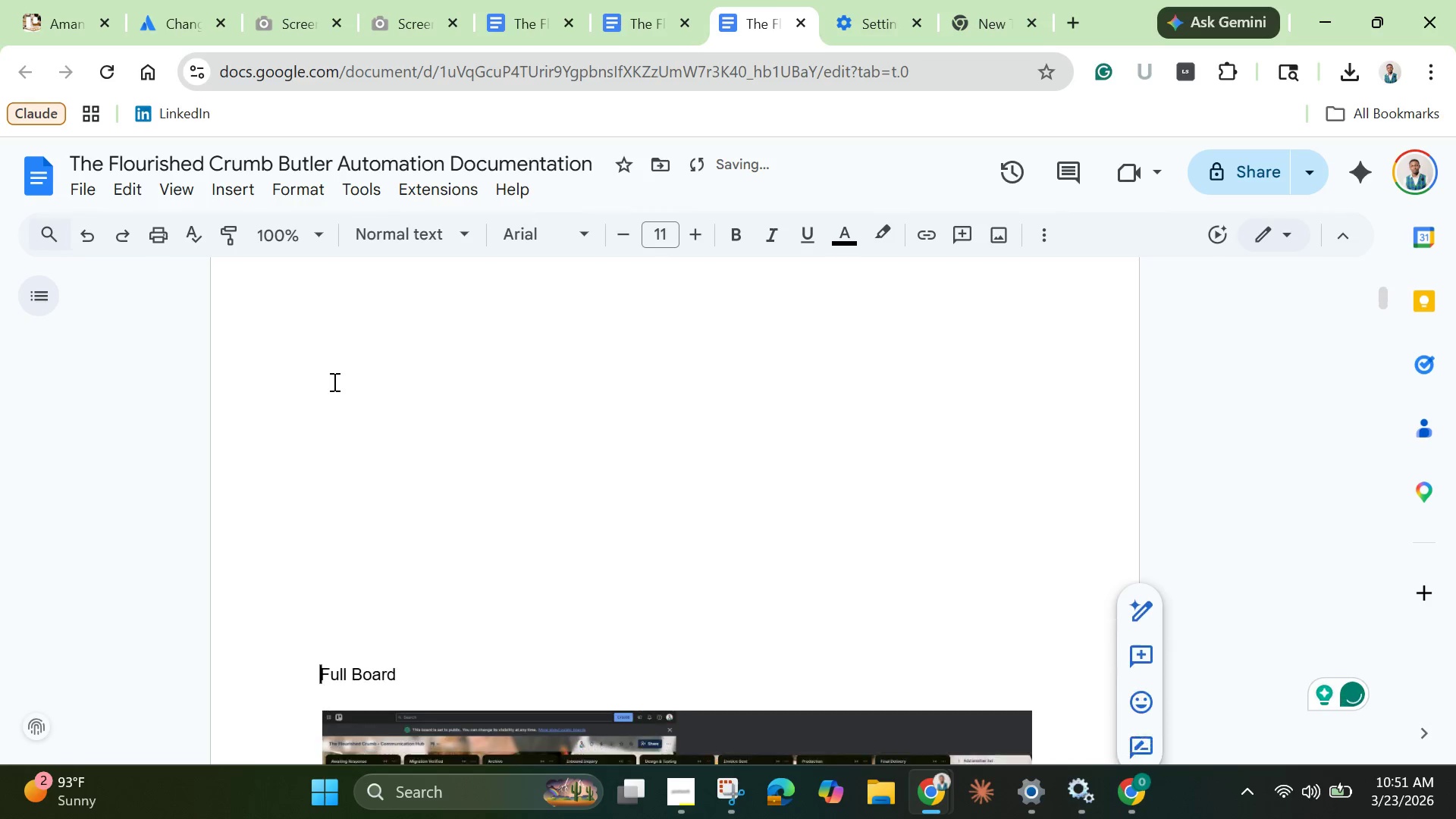 
key(Enter)
 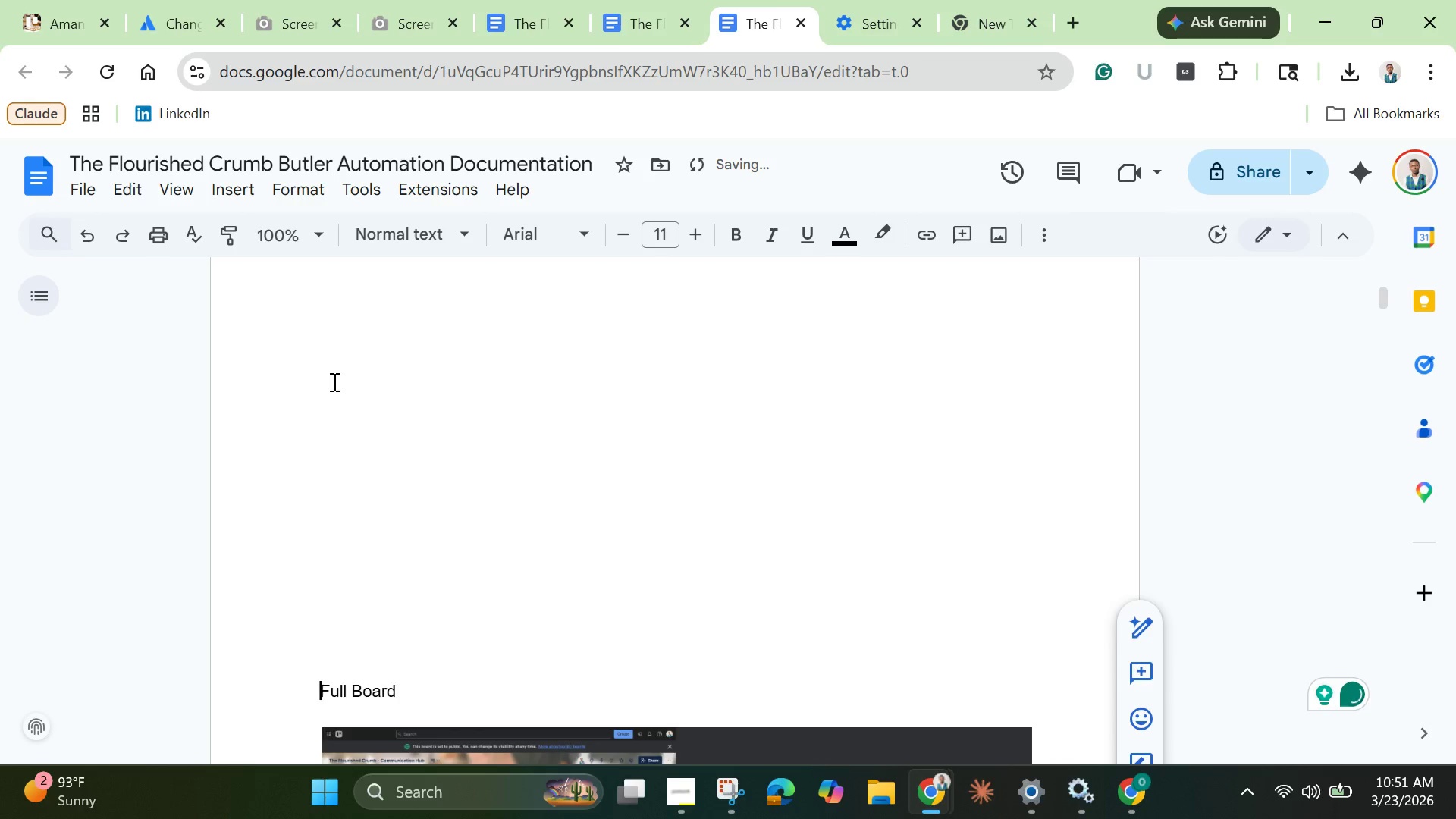 
key(Enter)
 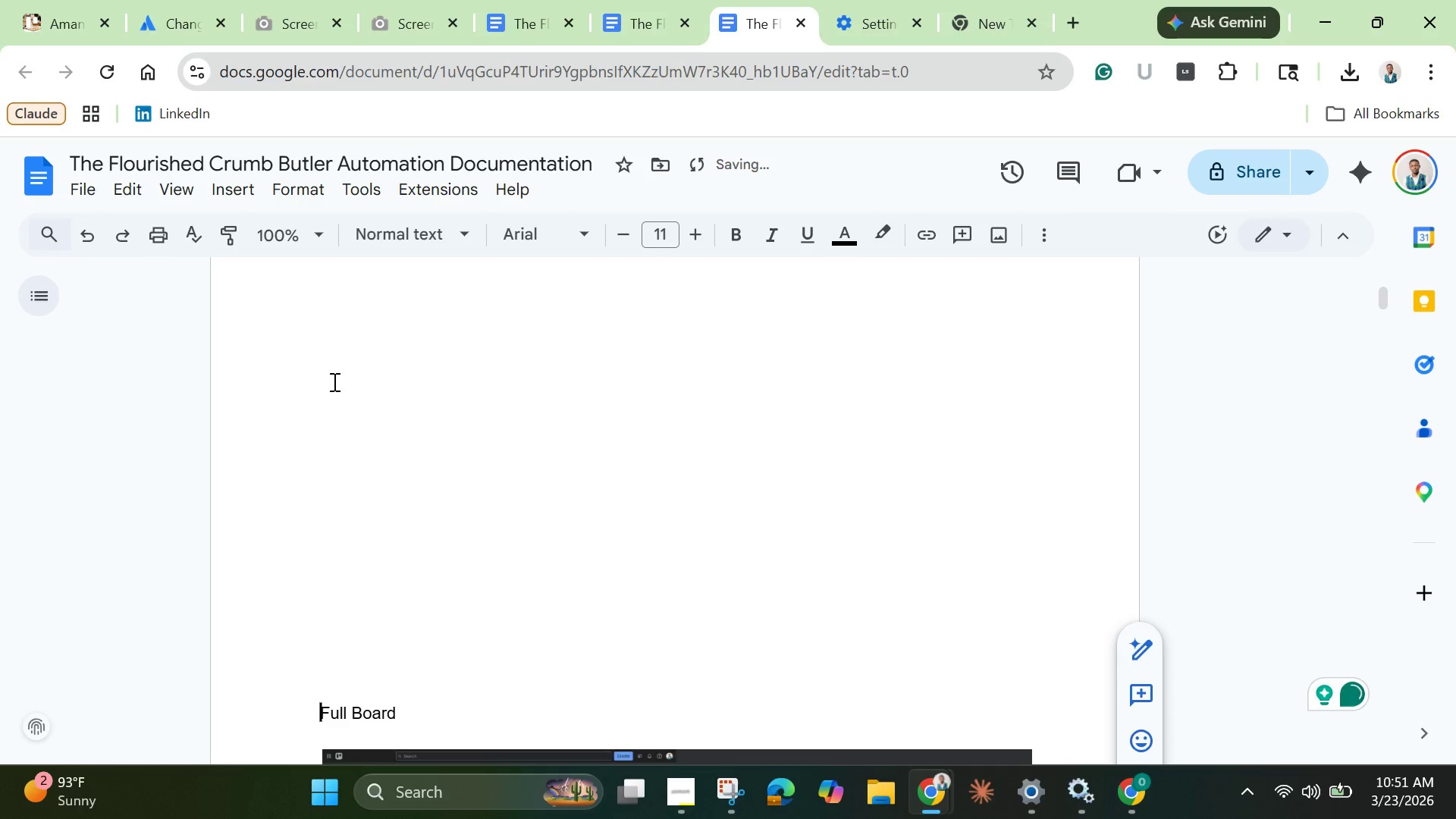 
key(Enter)
 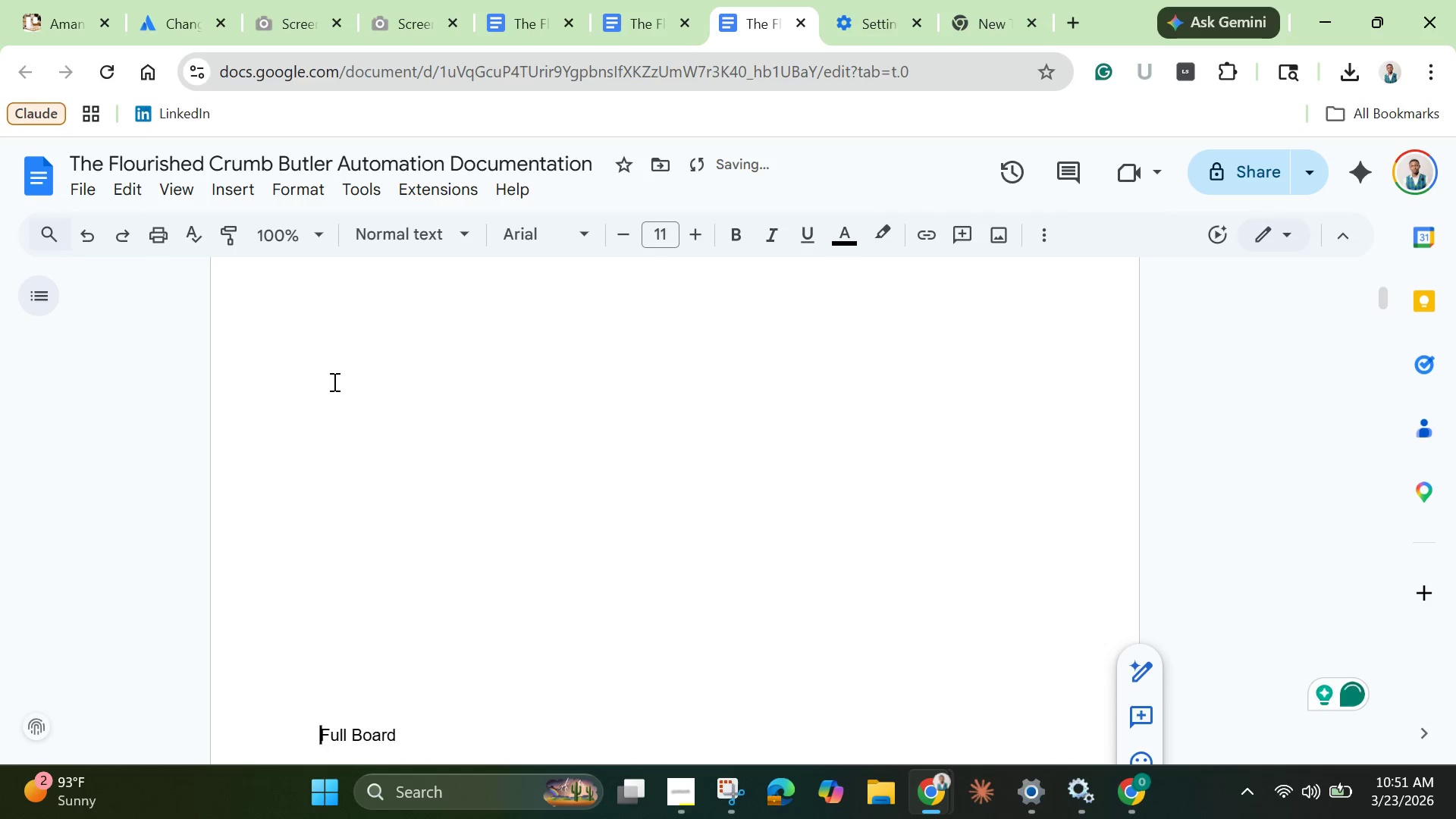 
key(Enter)
 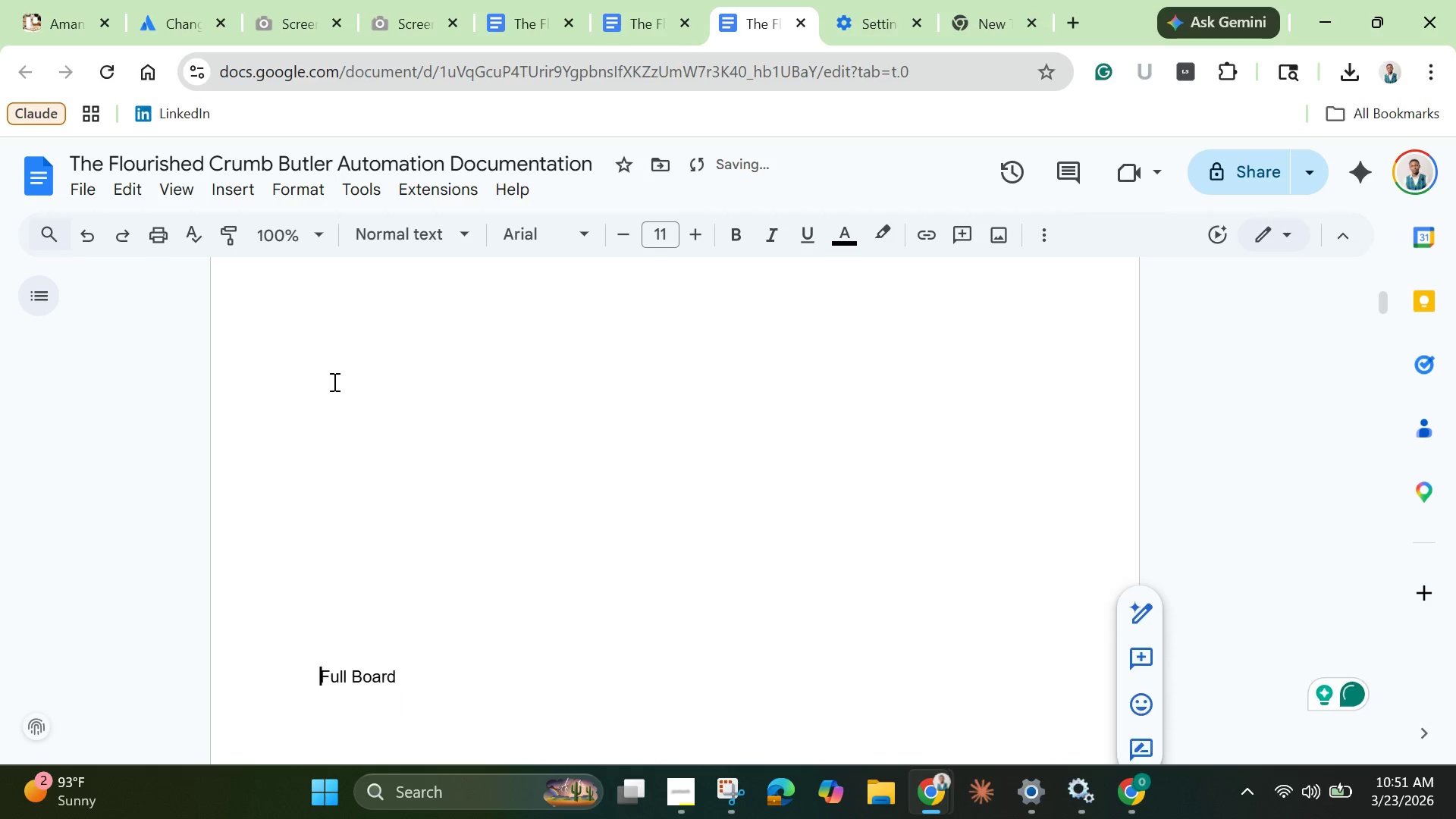 
key(Enter)
 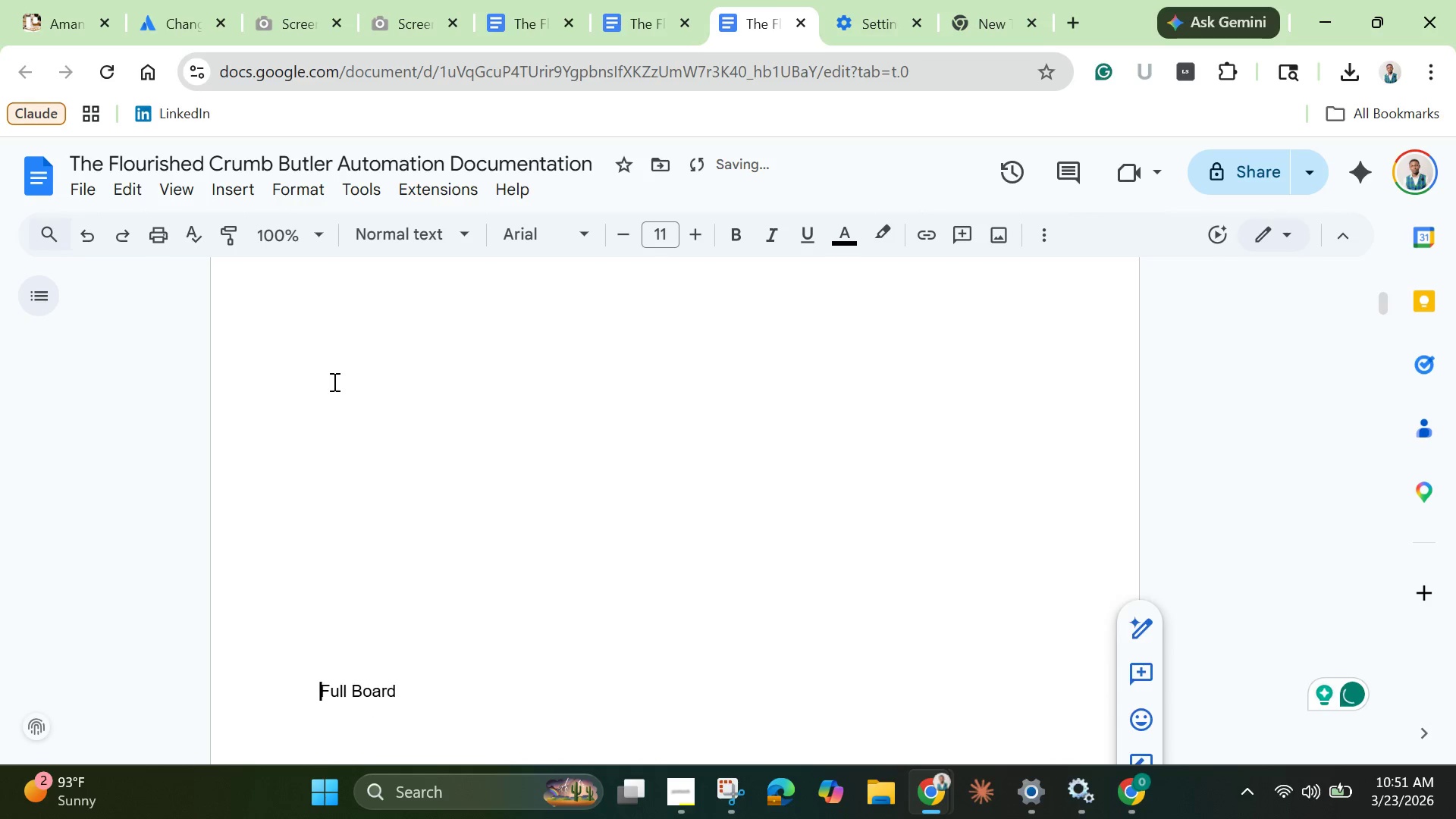 
key(Enter)
 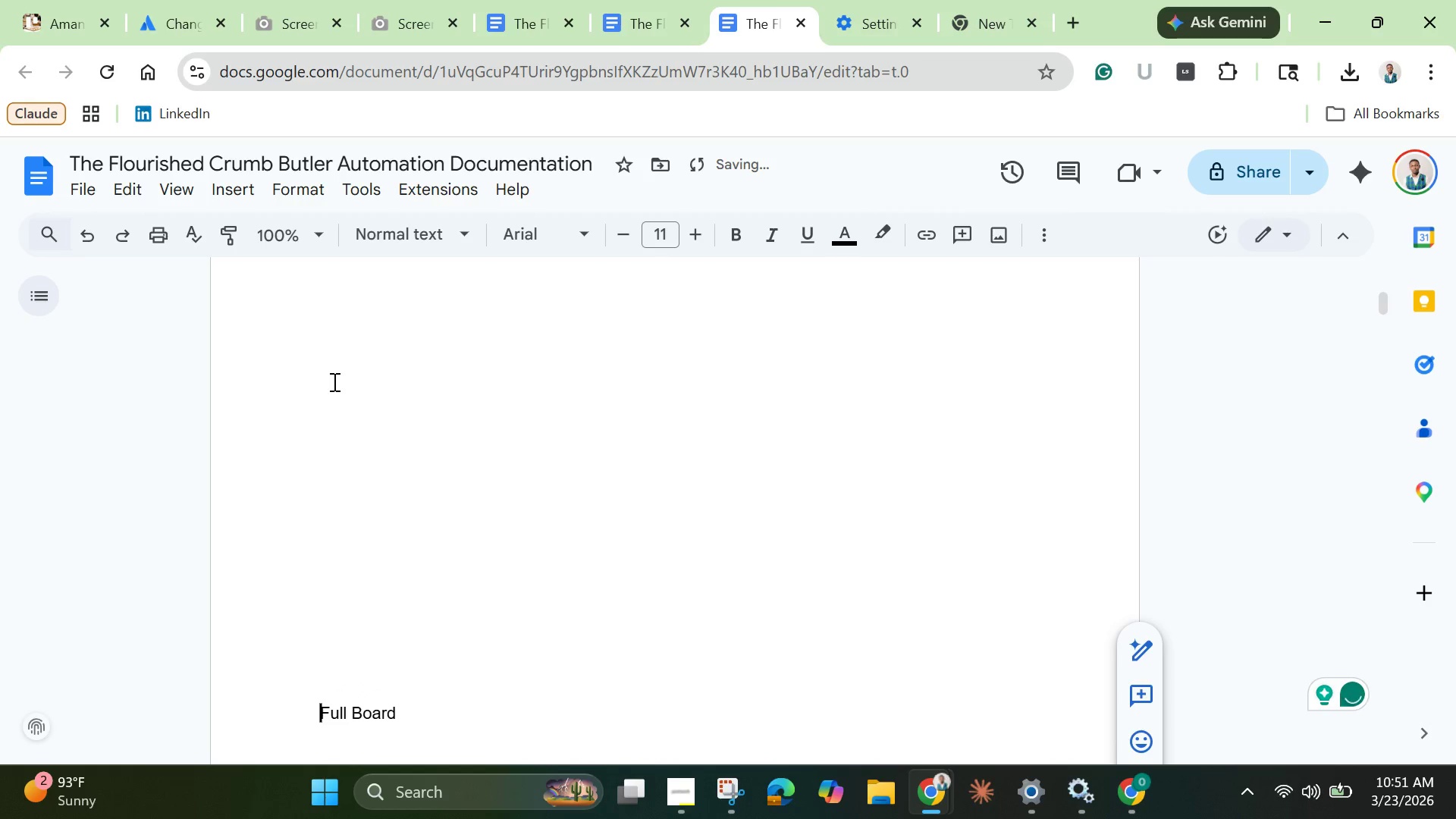 
key(Enter)
 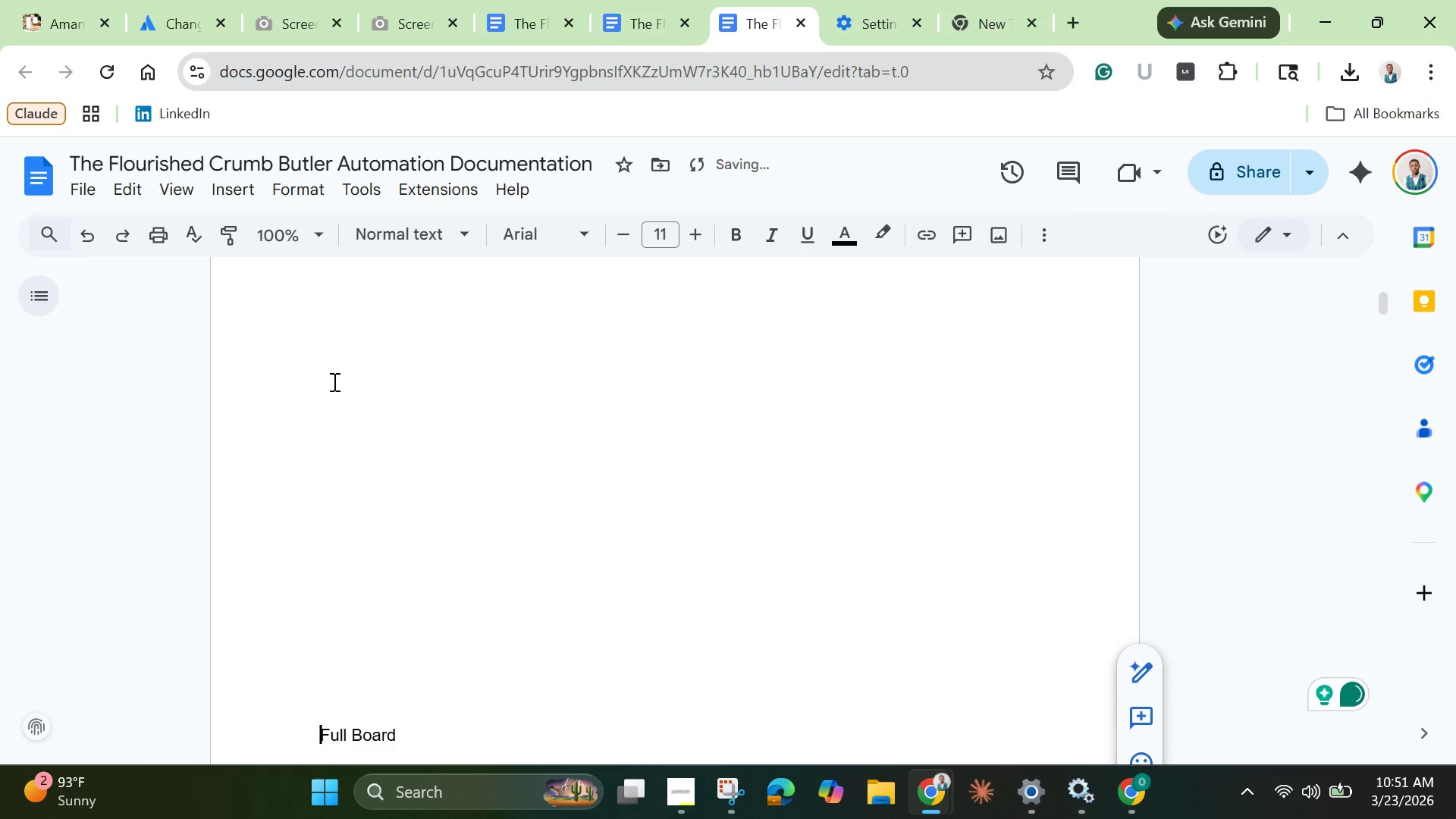 
key(Enter)
 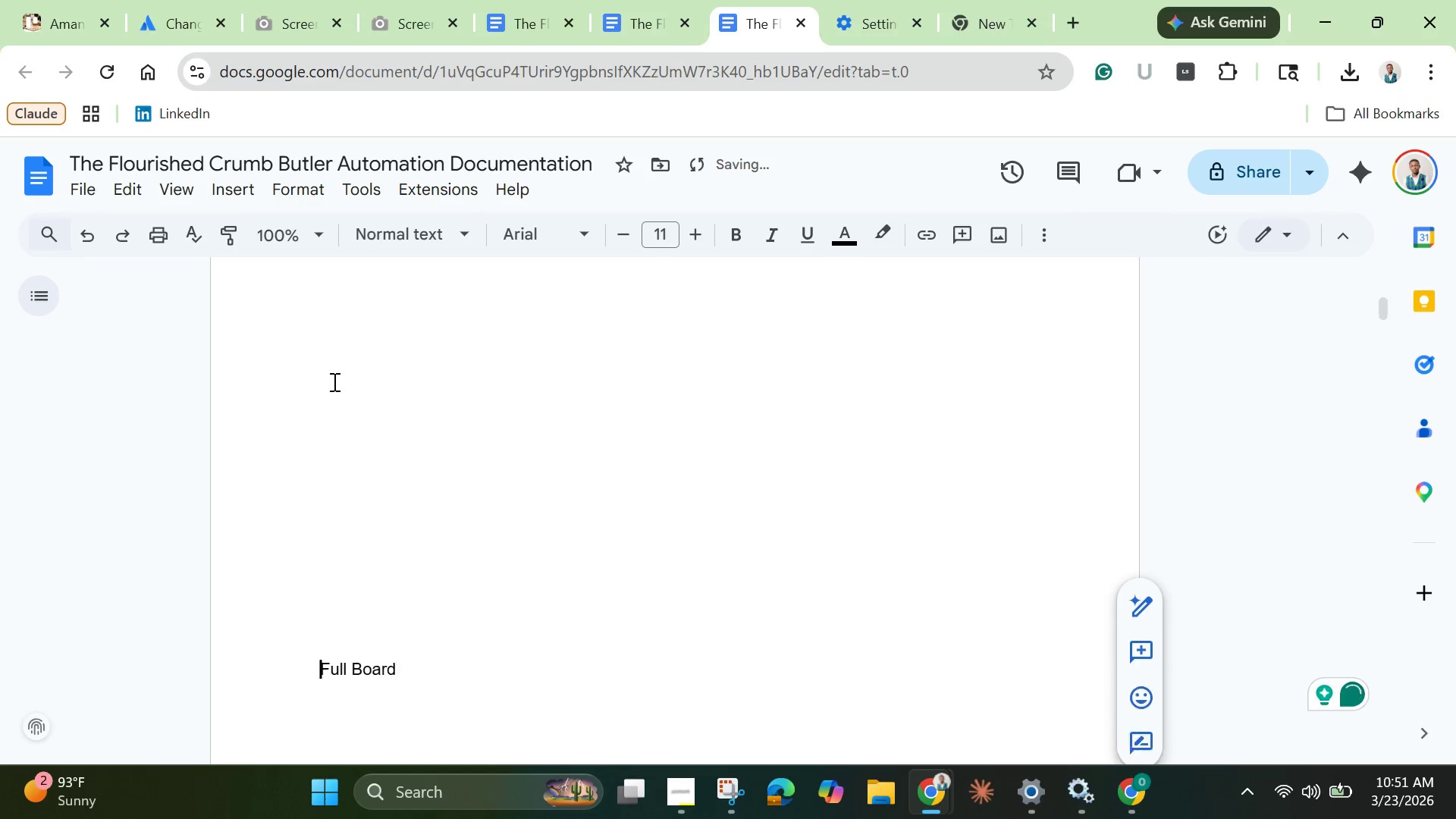 
key(Enter)
 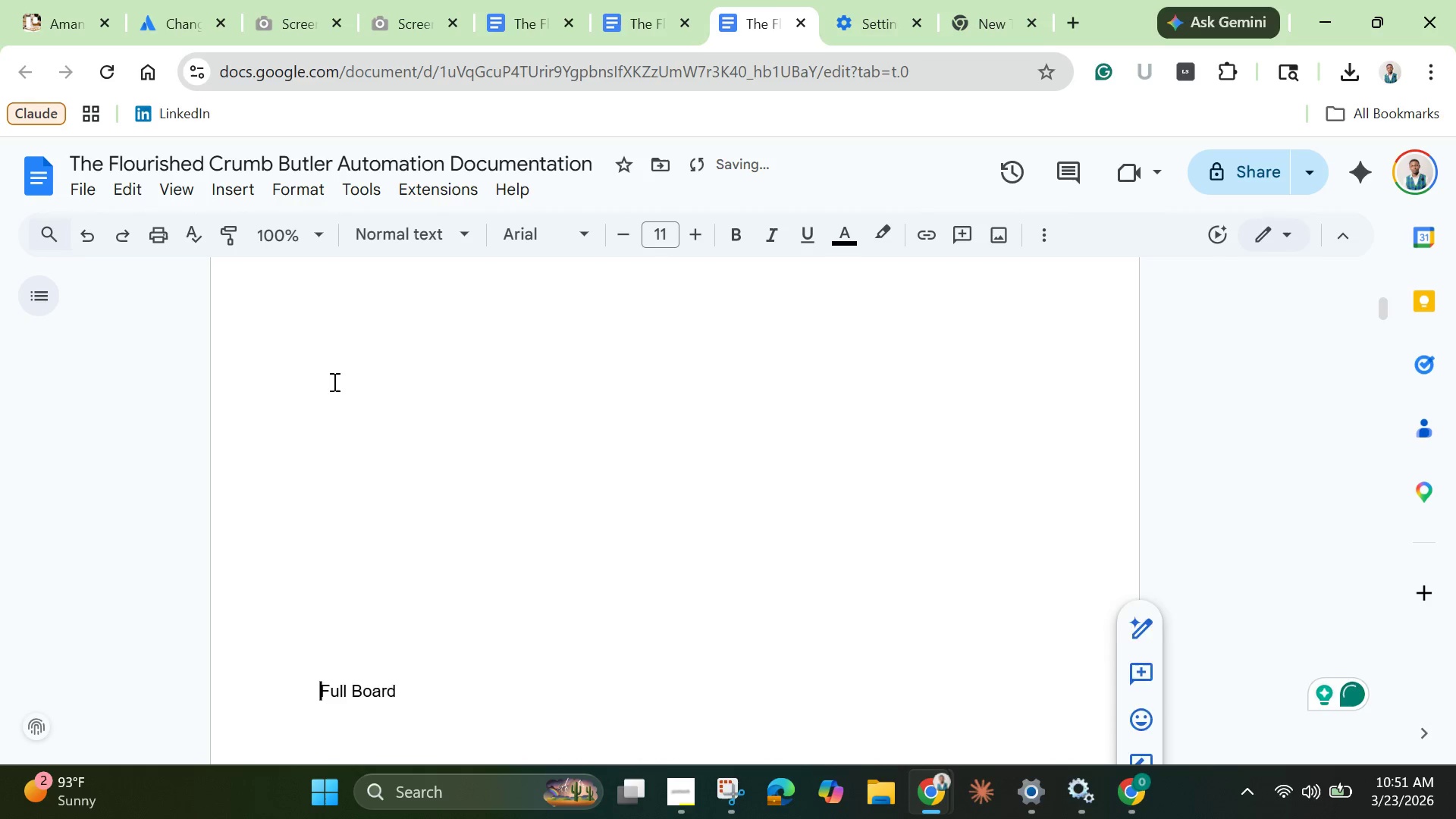 
key(Enter)
 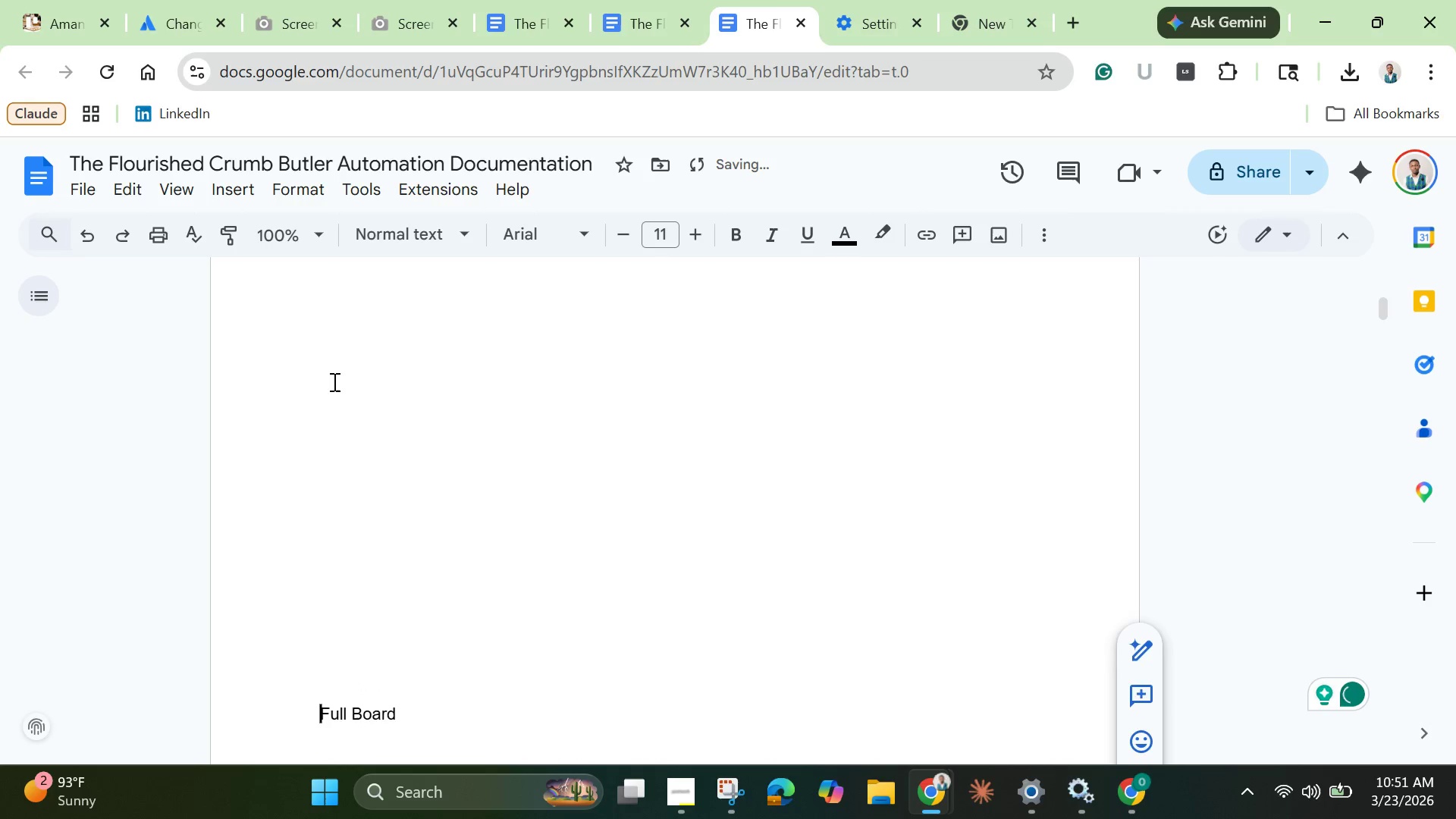 
key(Enter)
 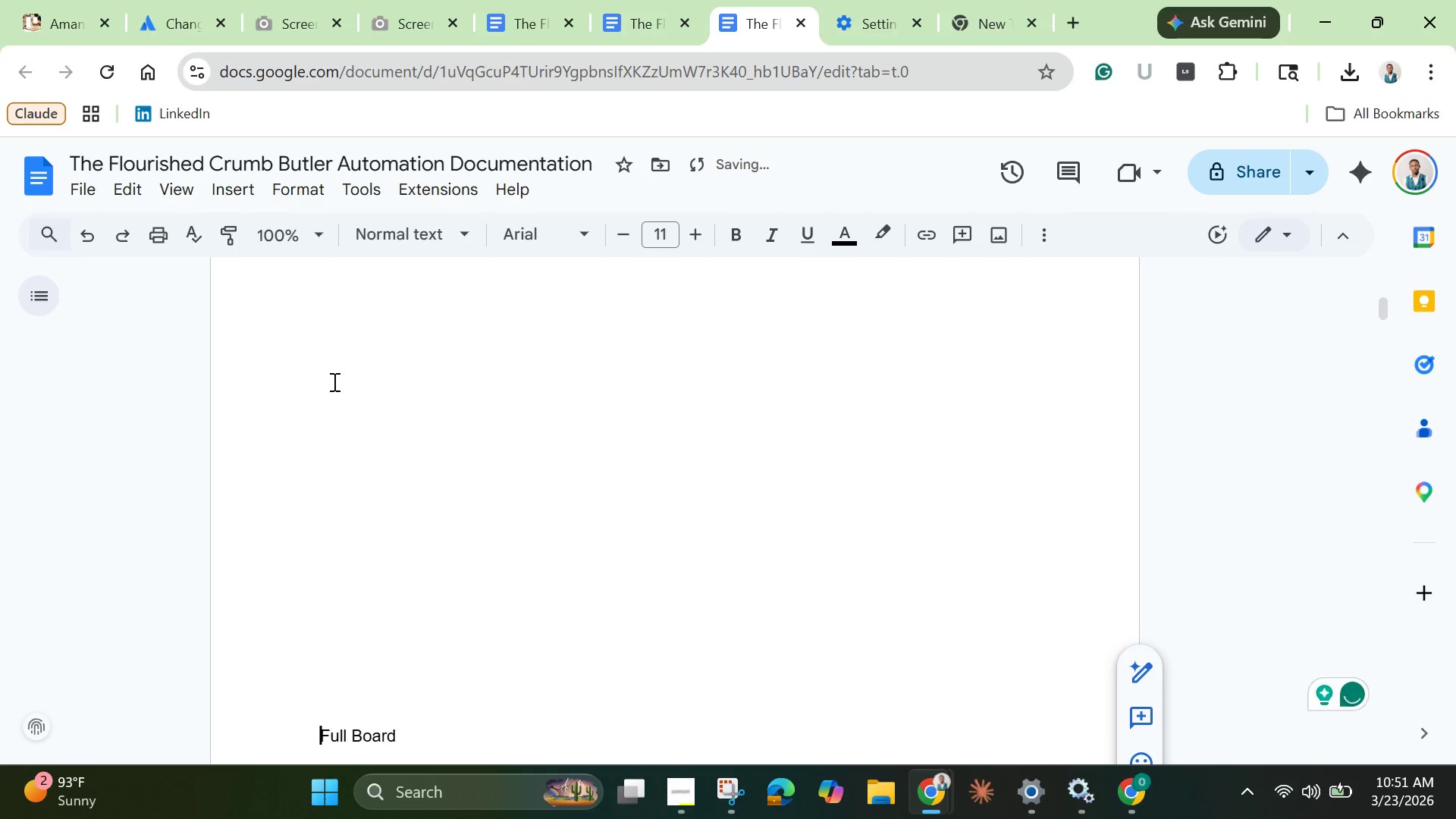 
key(Enter)
 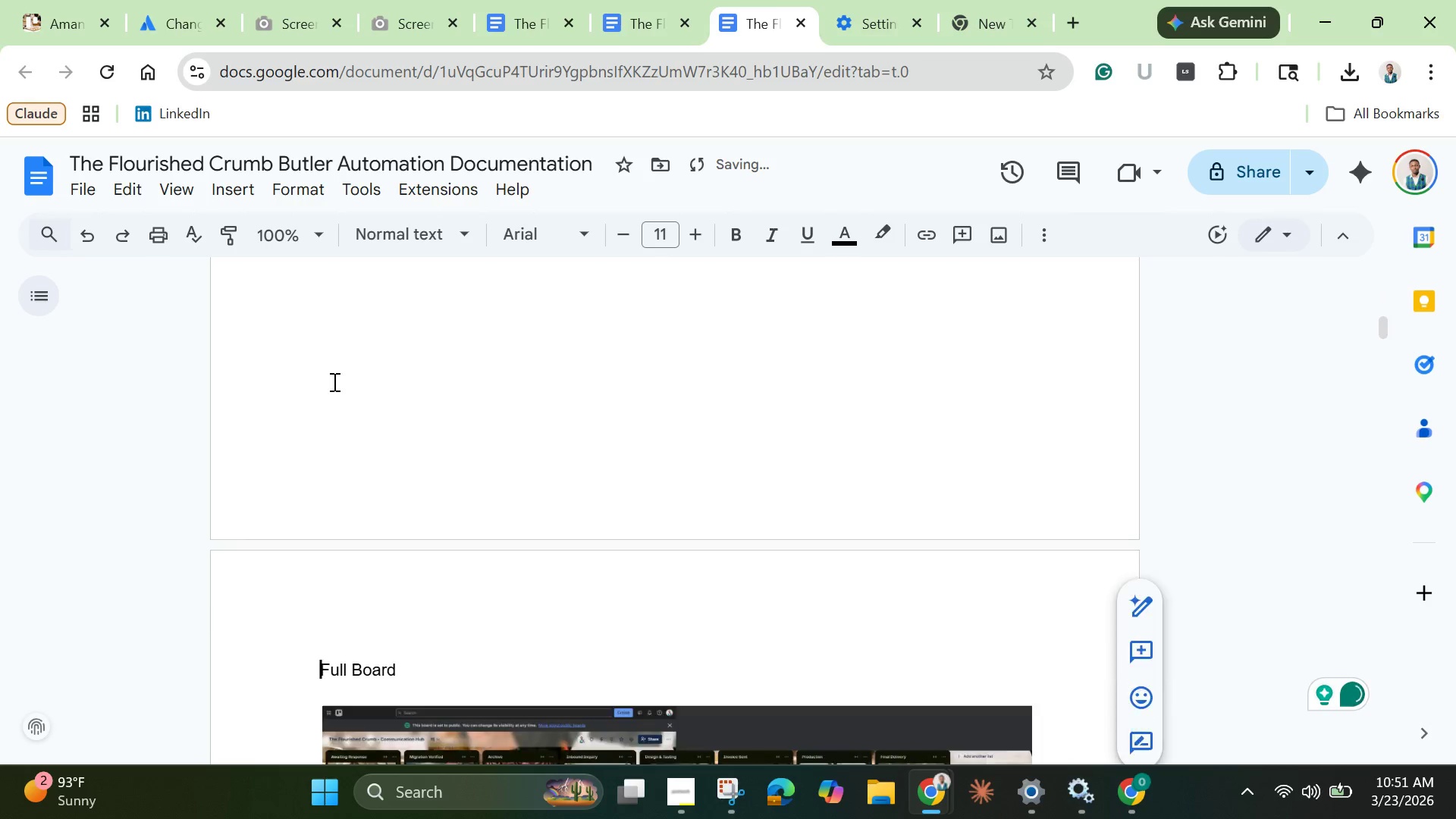 
key(Enter)
 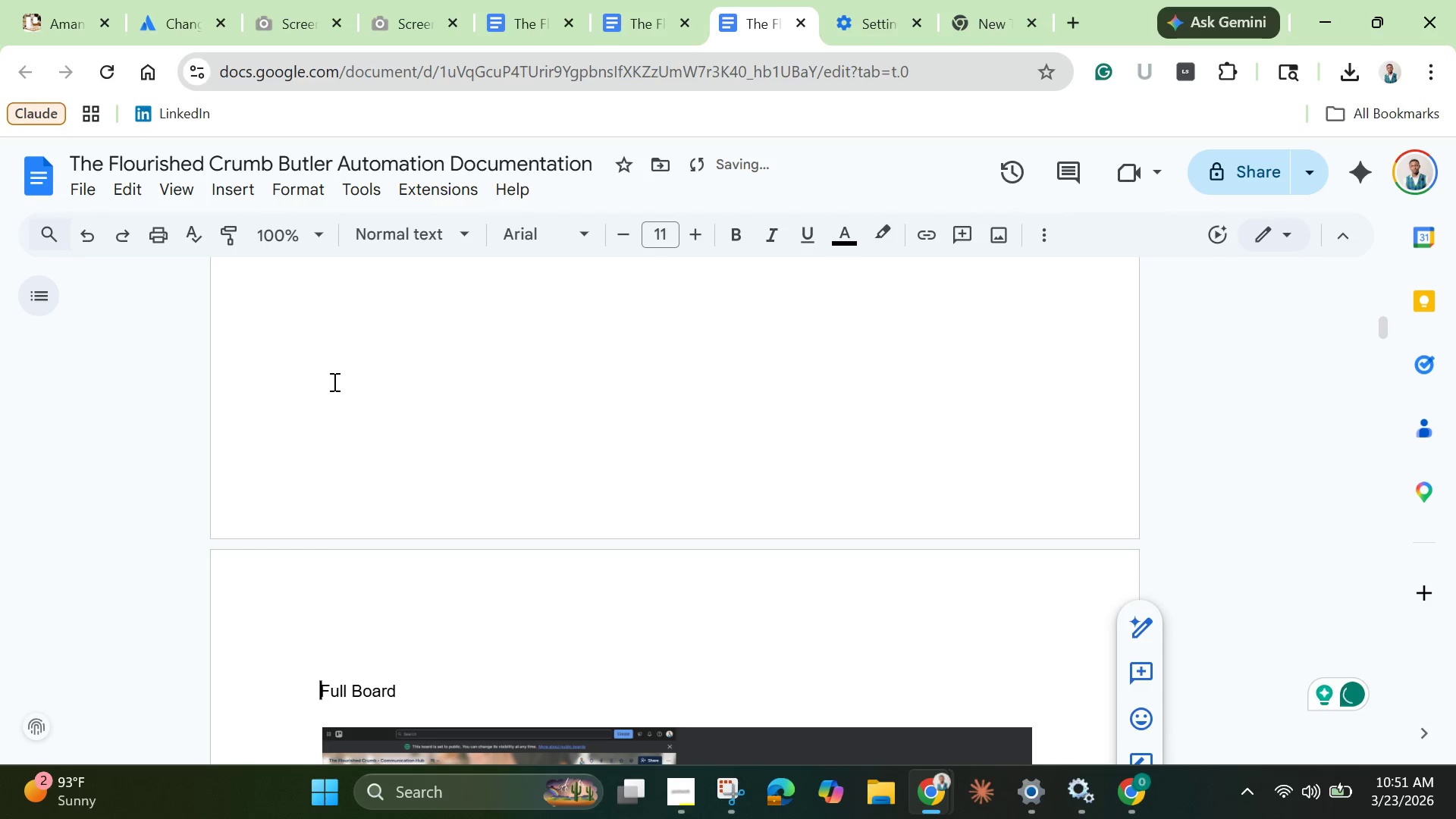 
key(Backspace)
 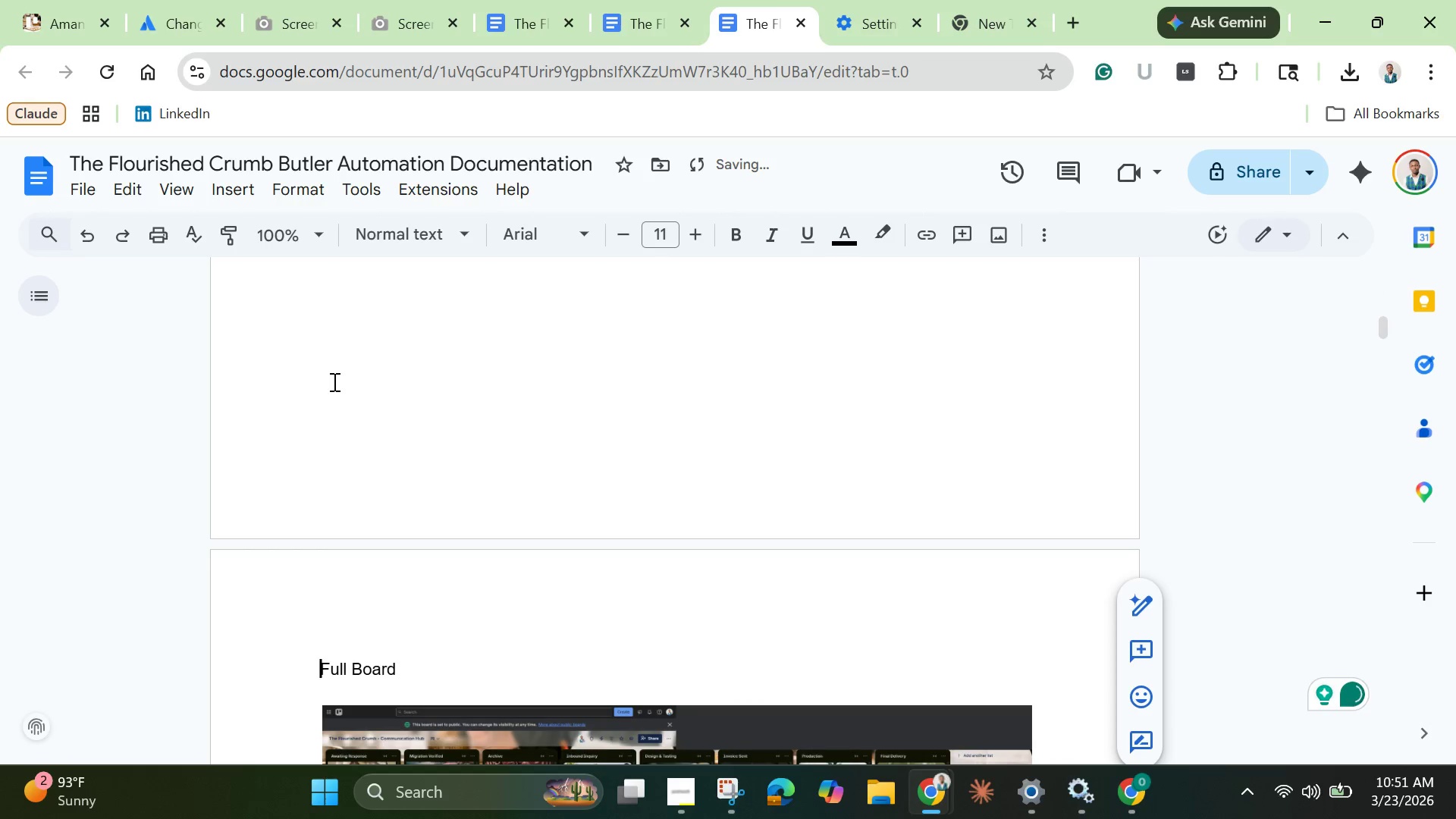 
key(Backspace)
 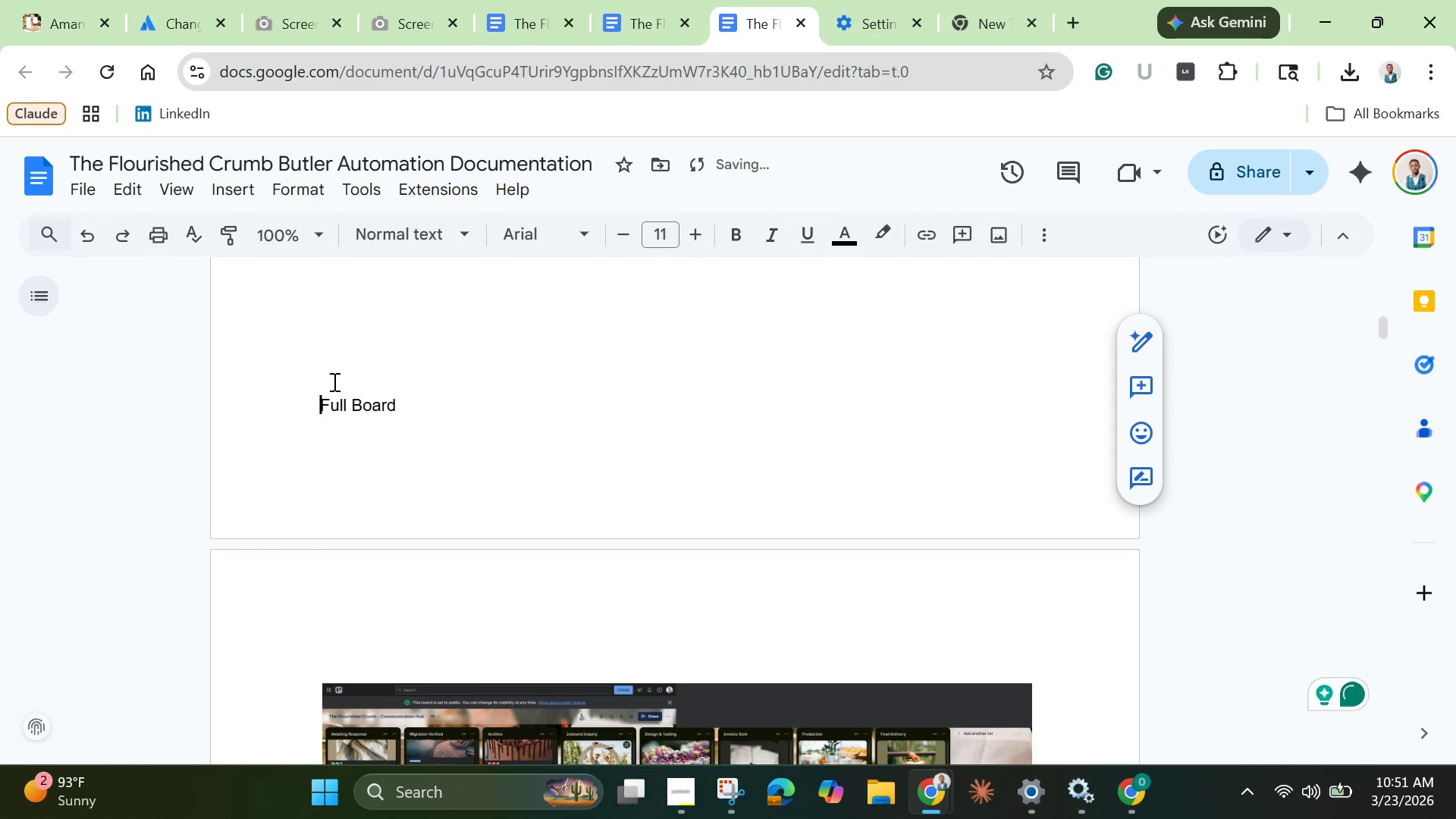 
key(Enter)
 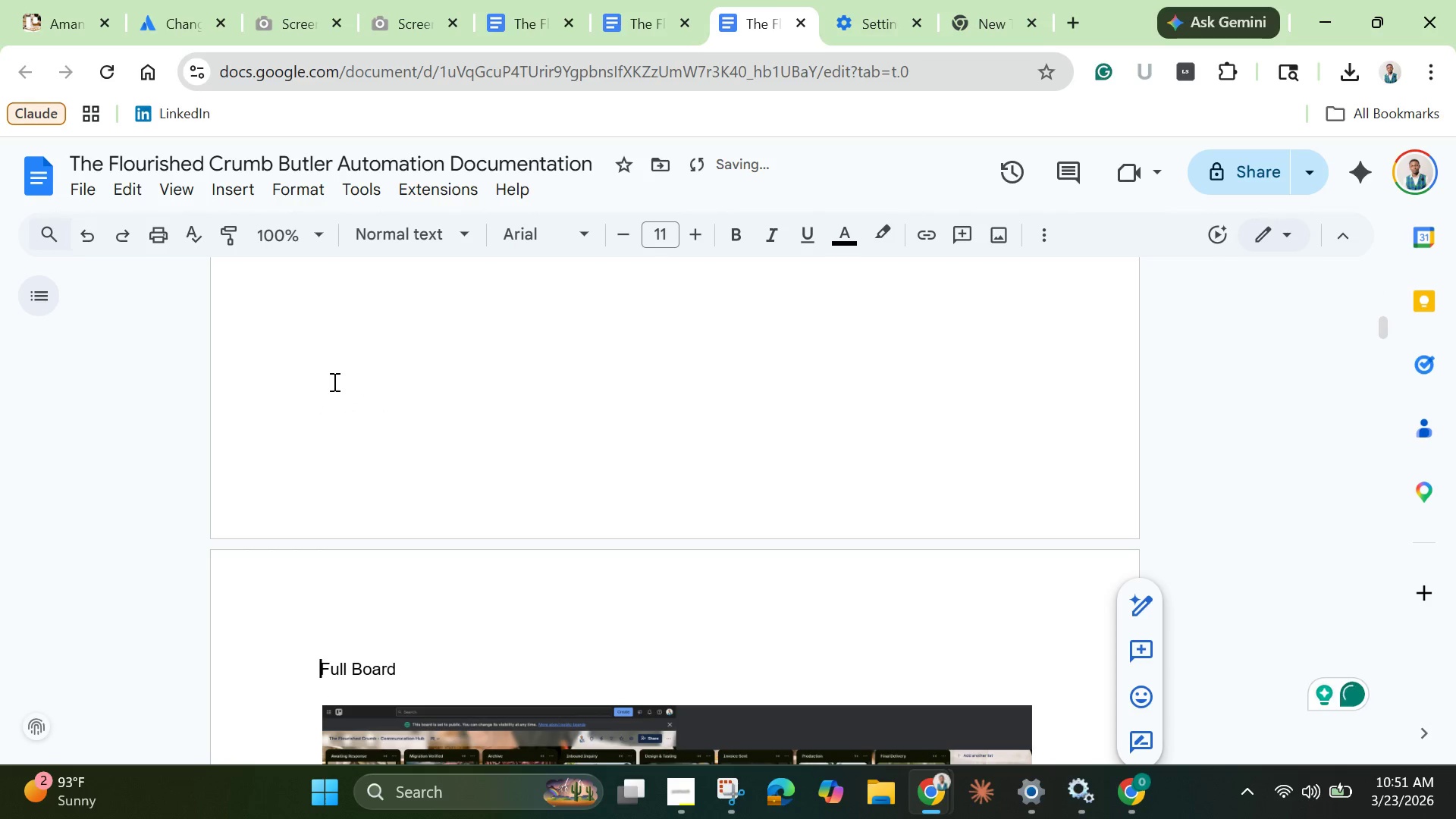 
scroll: coordinate [327, 375], scroll_direction: up, amount: 12.0
 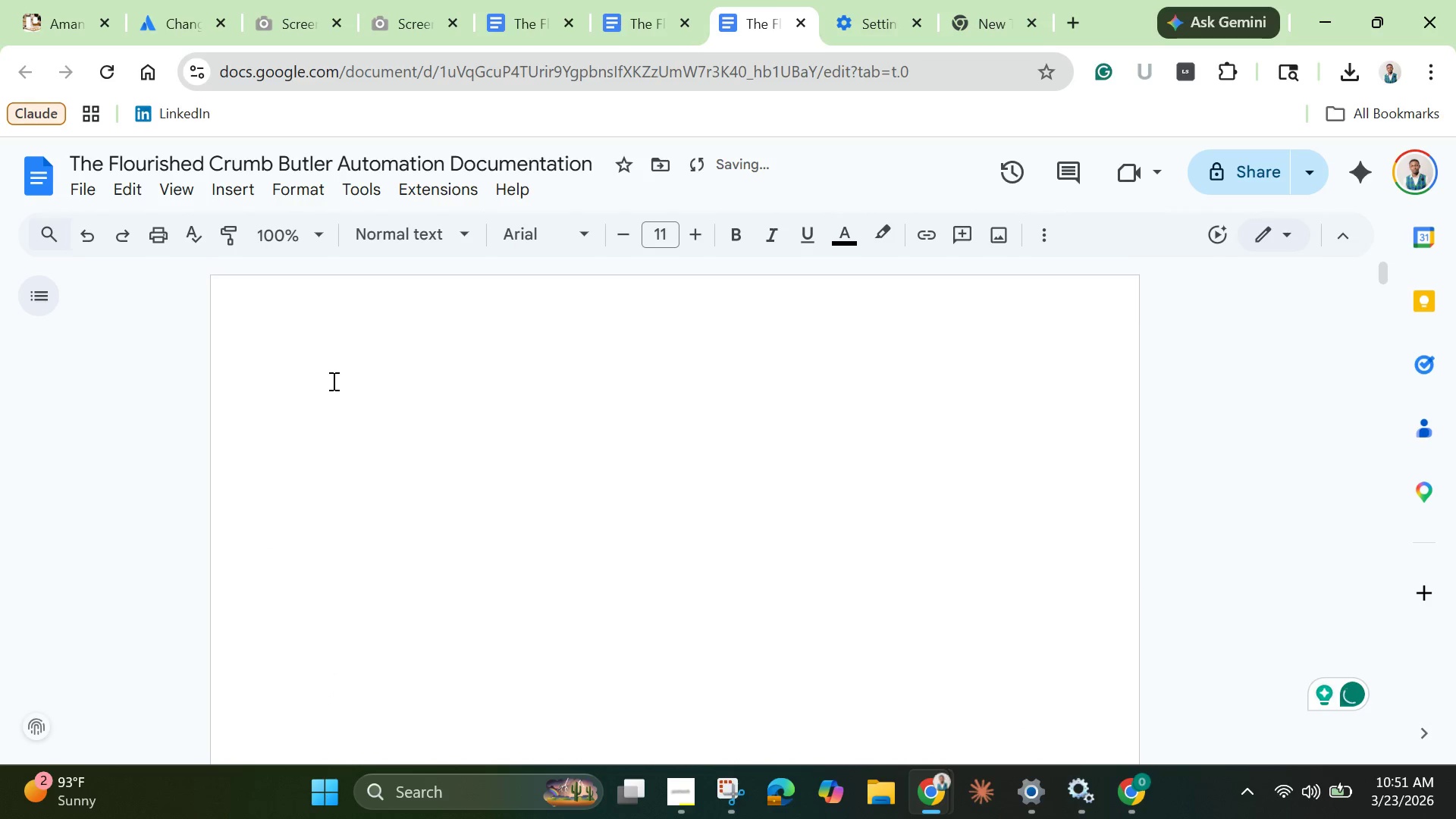 
left_click([332, 382])
 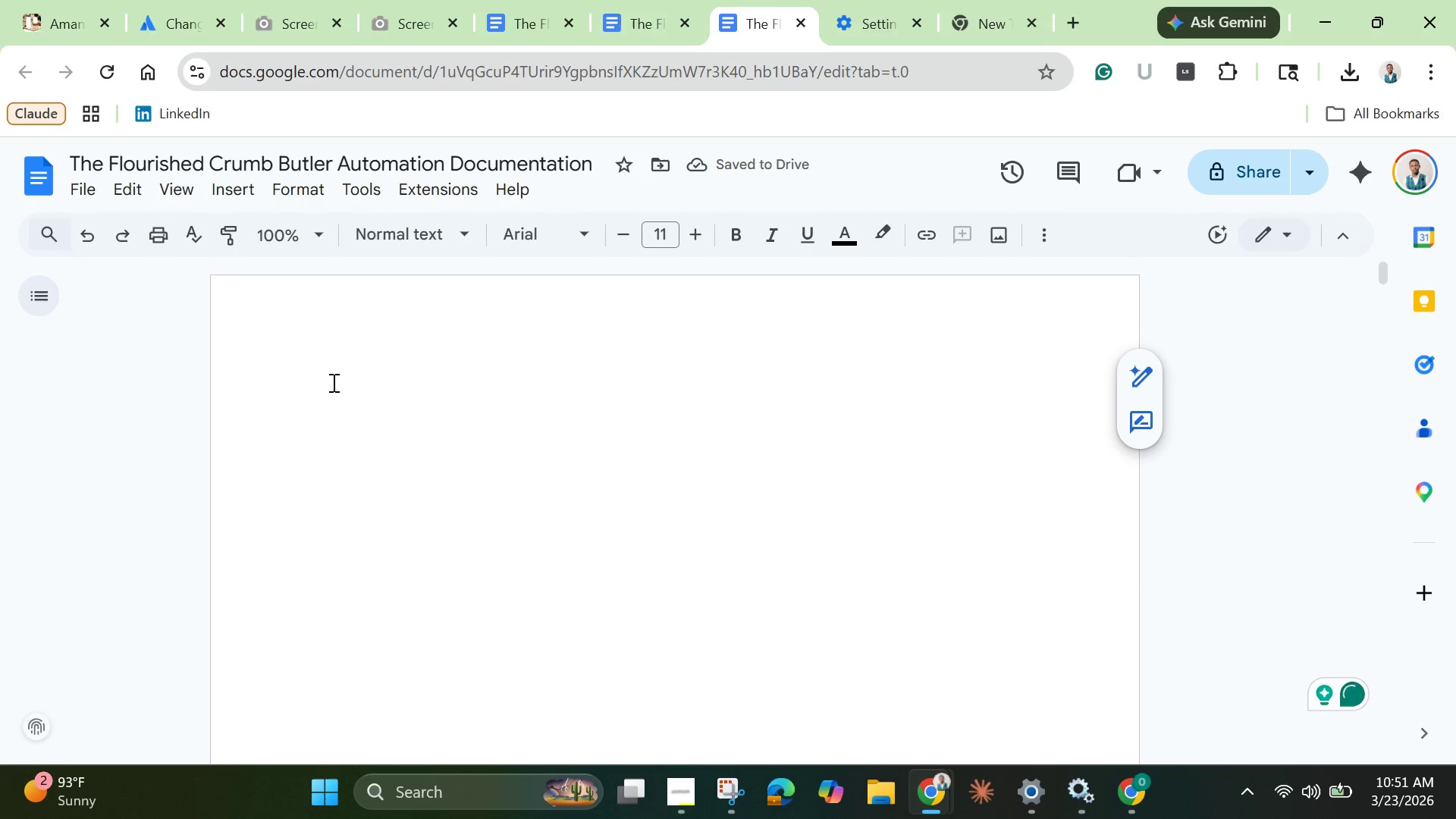 
key(Control+V)
 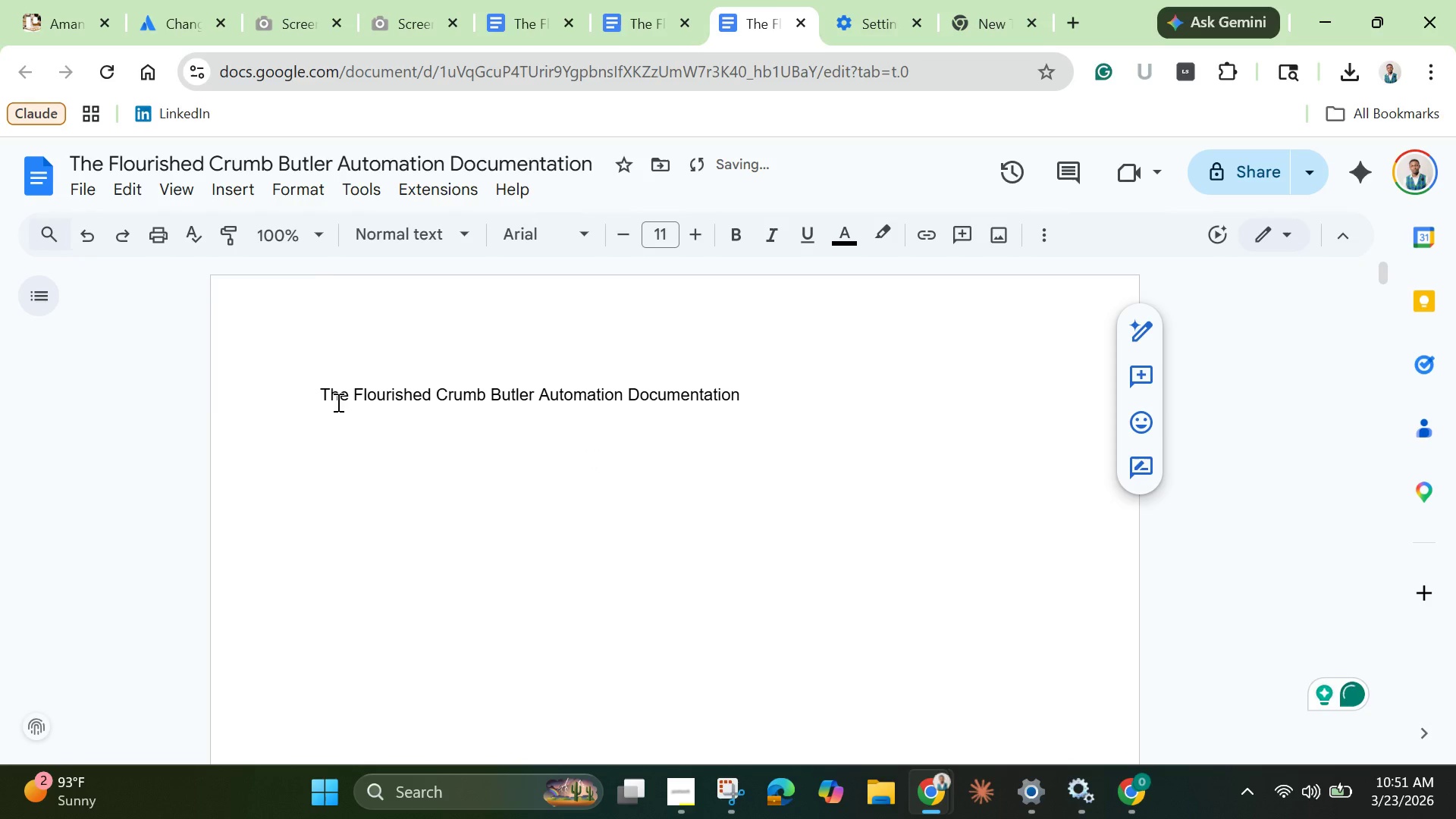 
left_click_drag(start_coordinate=[325, 397], to_coordinate=[789, 400])
 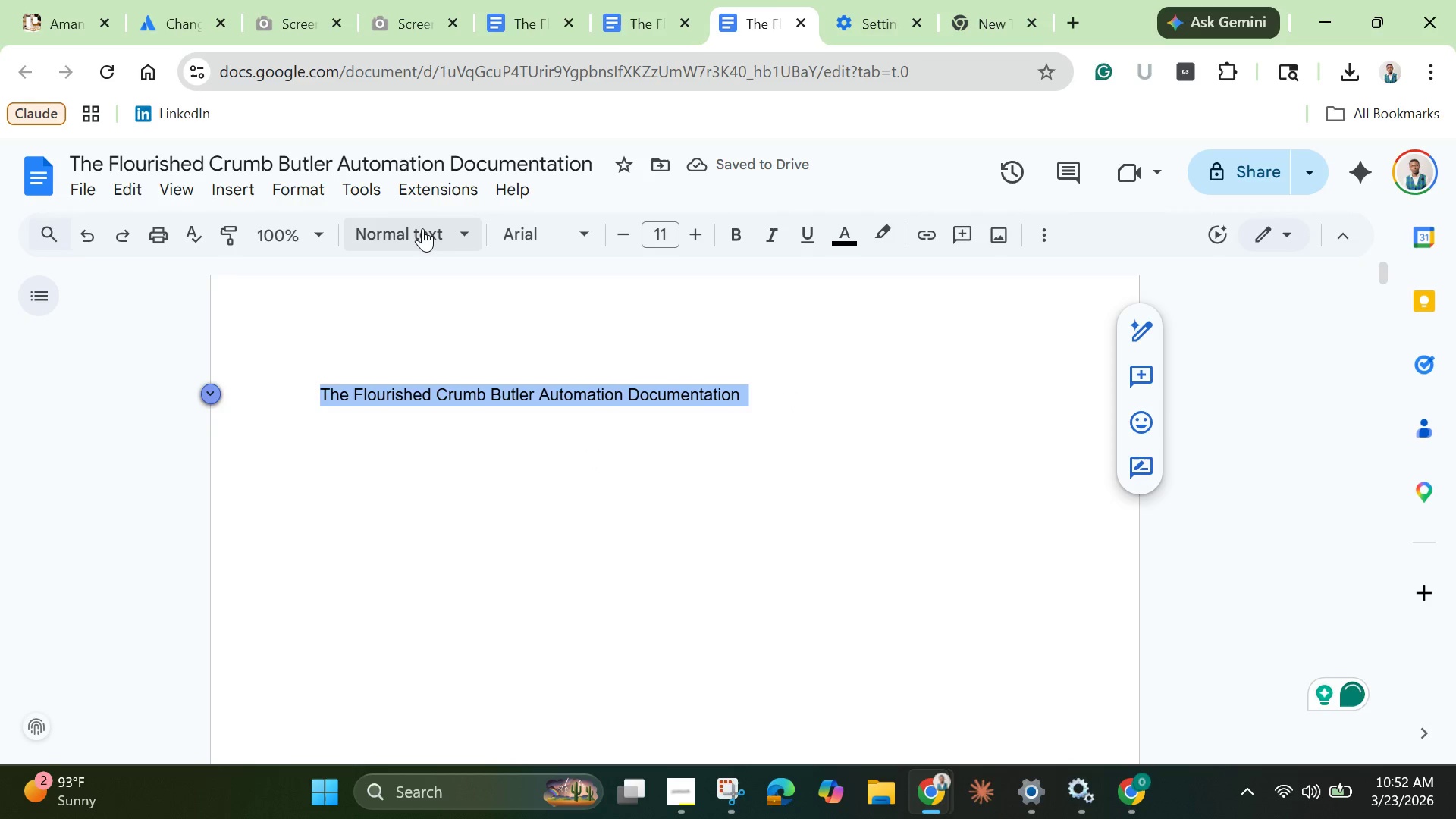 
left_click([422, 228])
 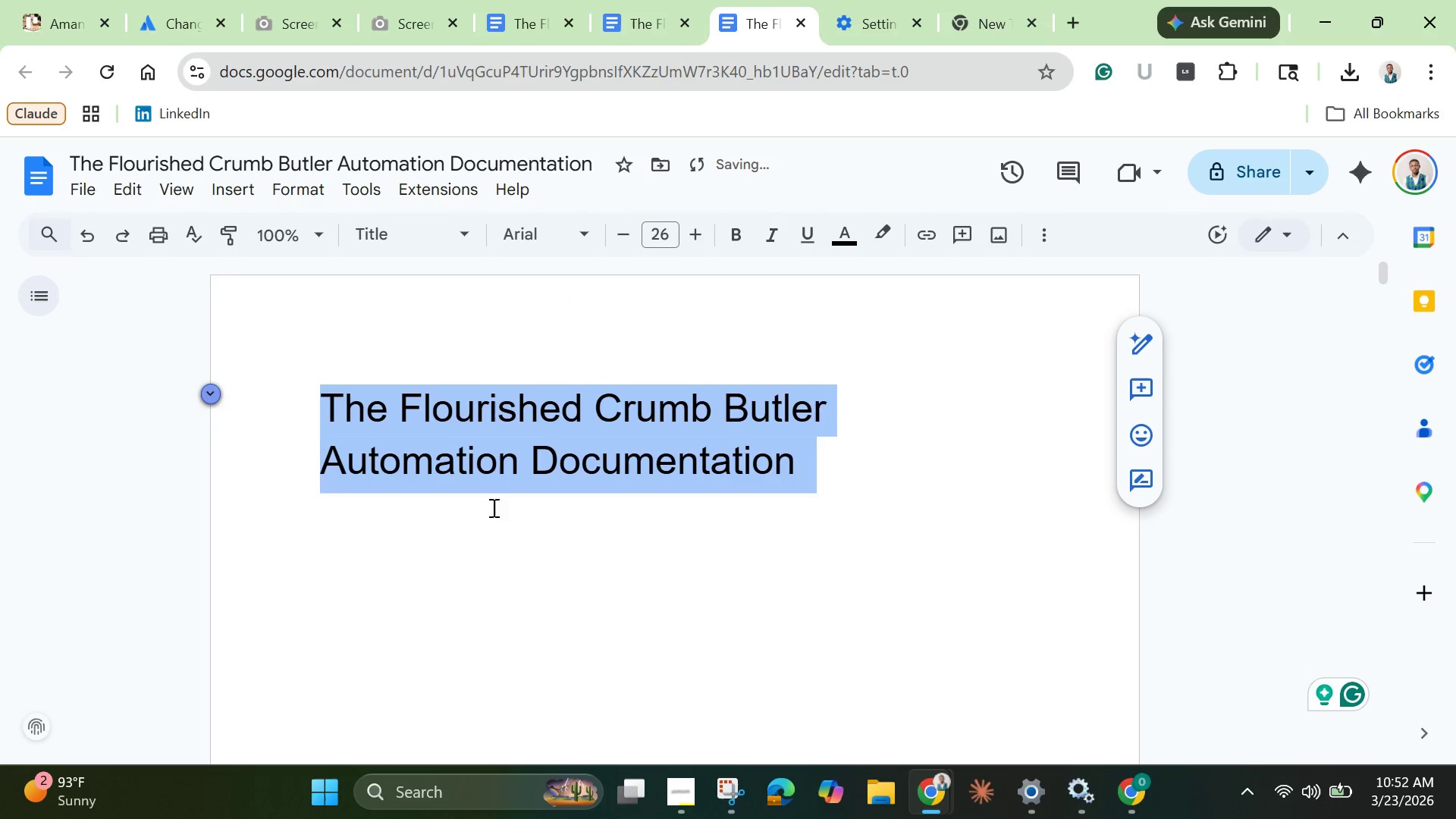 
left_click([515, 547])
 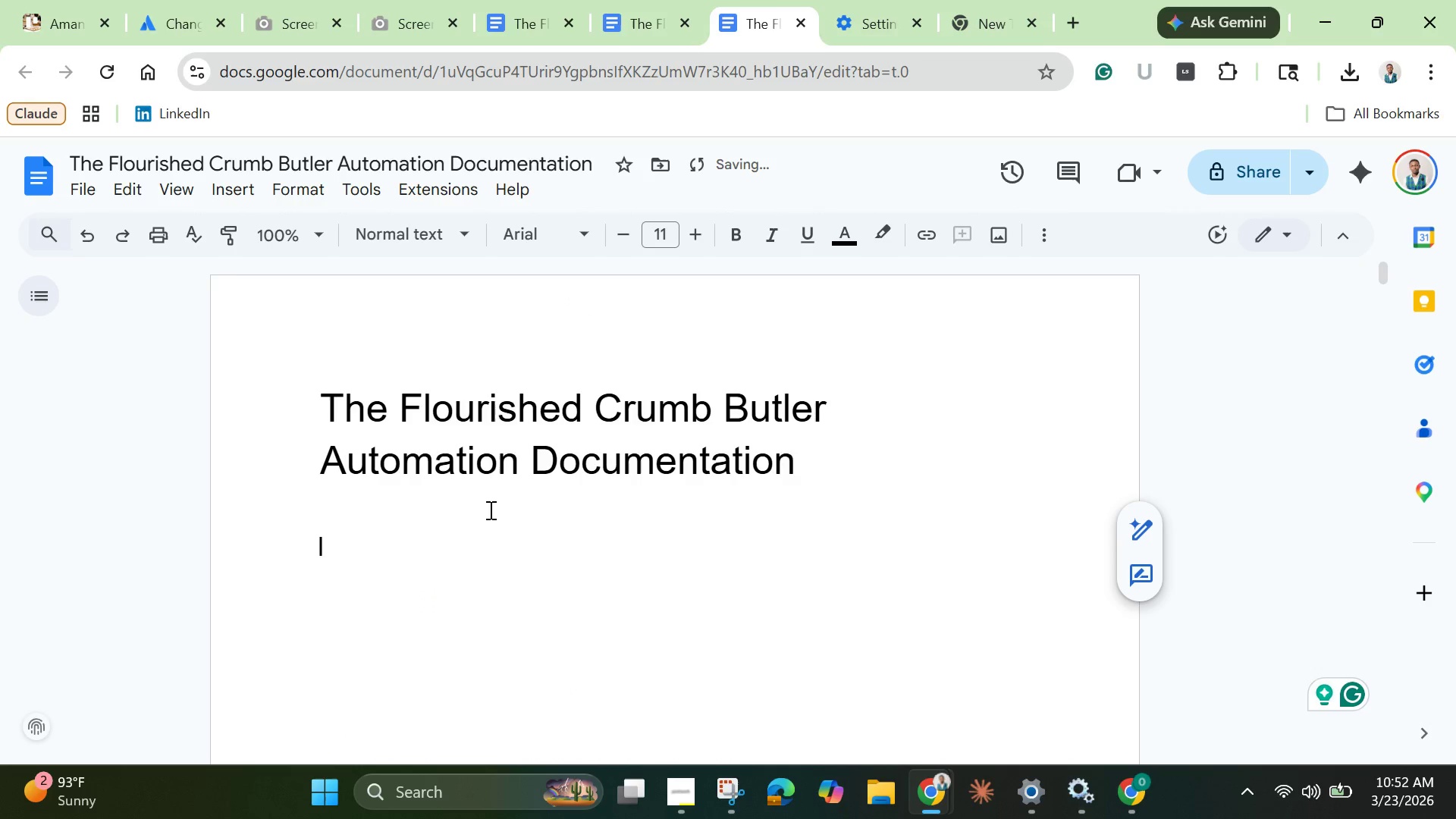 
scroll: coordinate [489, 510], scroll_direction: down, amount: 5.0
 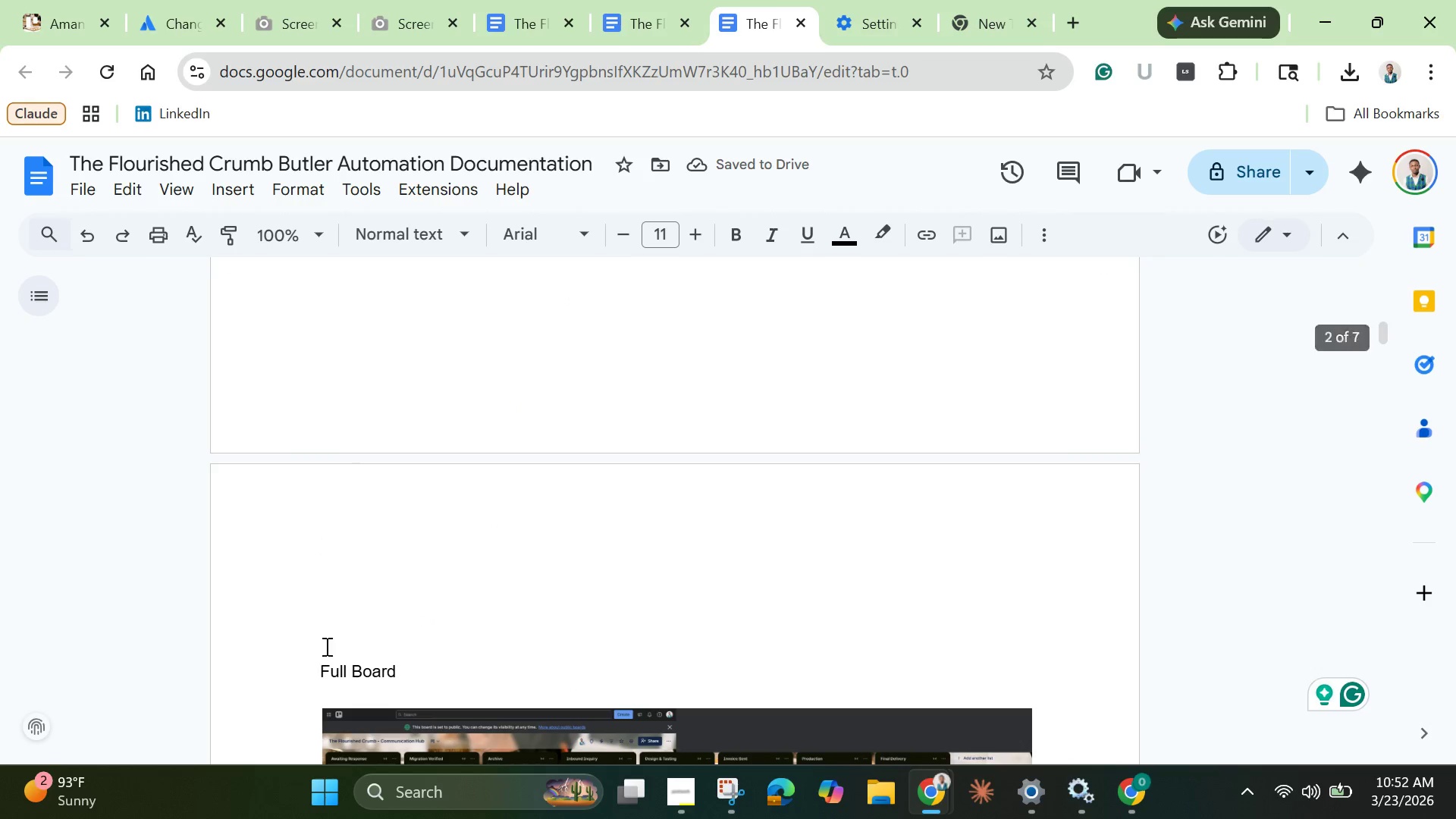 
left_click([317, 669])
 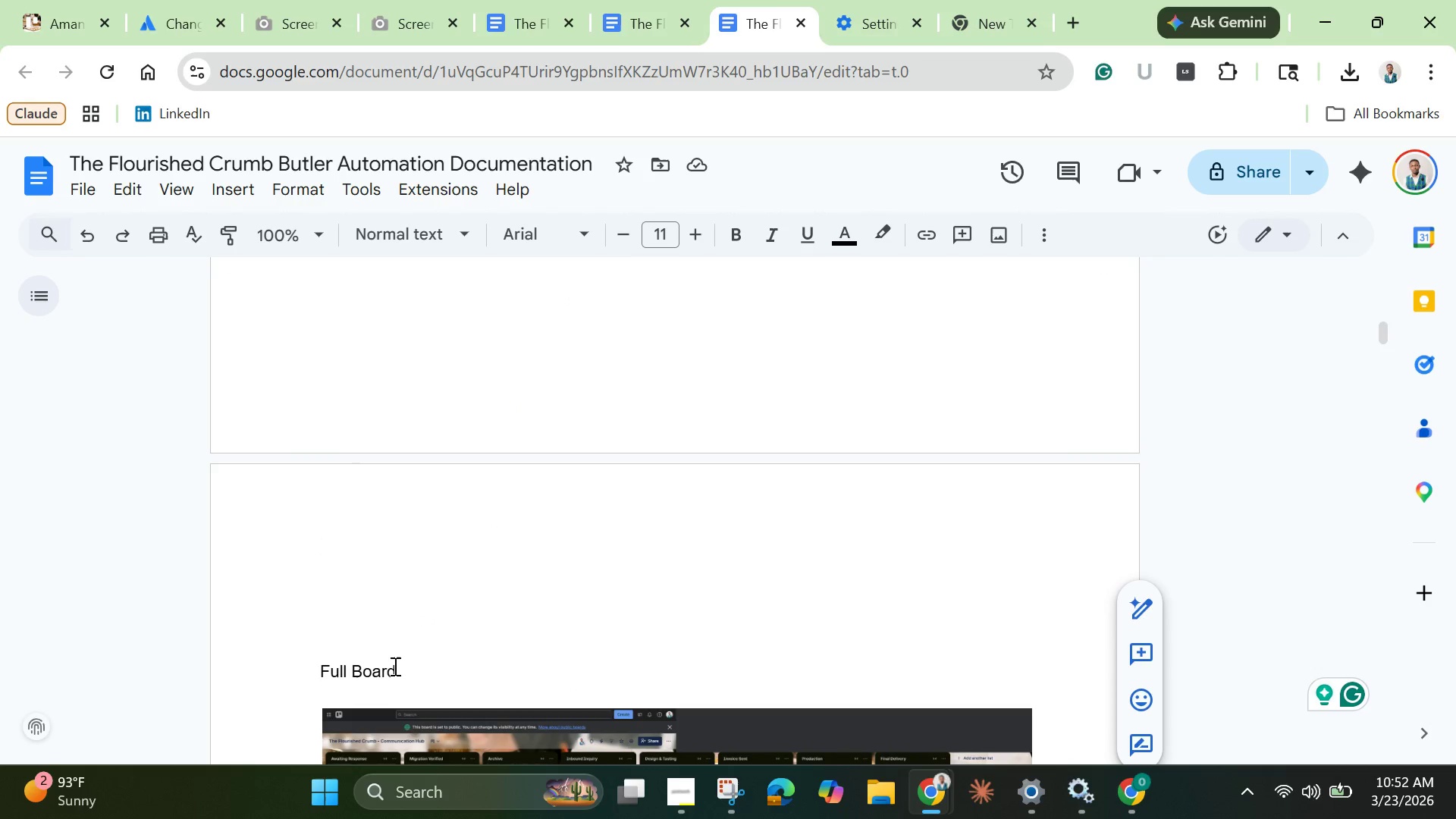 
key(Backspace)
 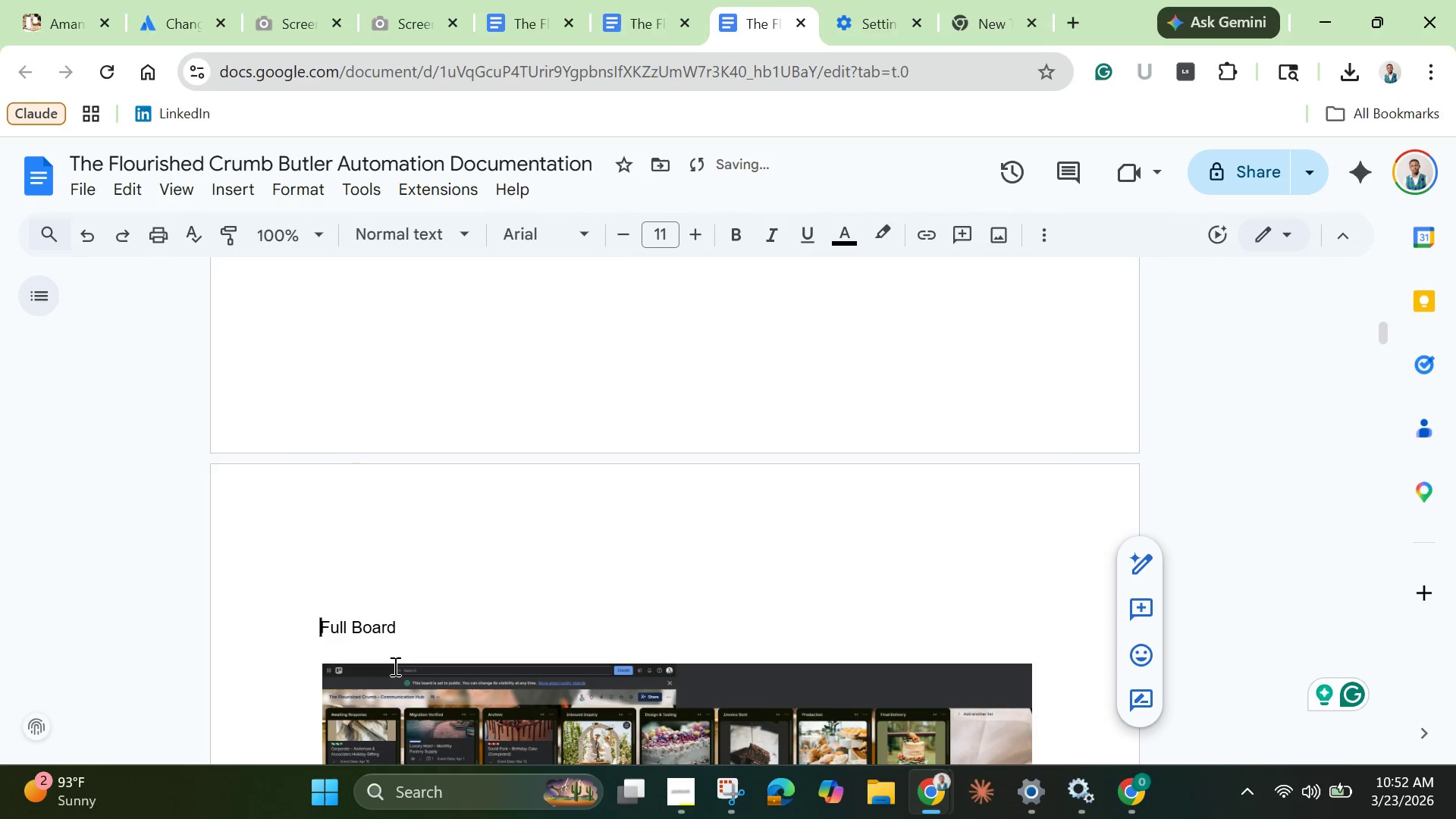 
key(Backspace)
 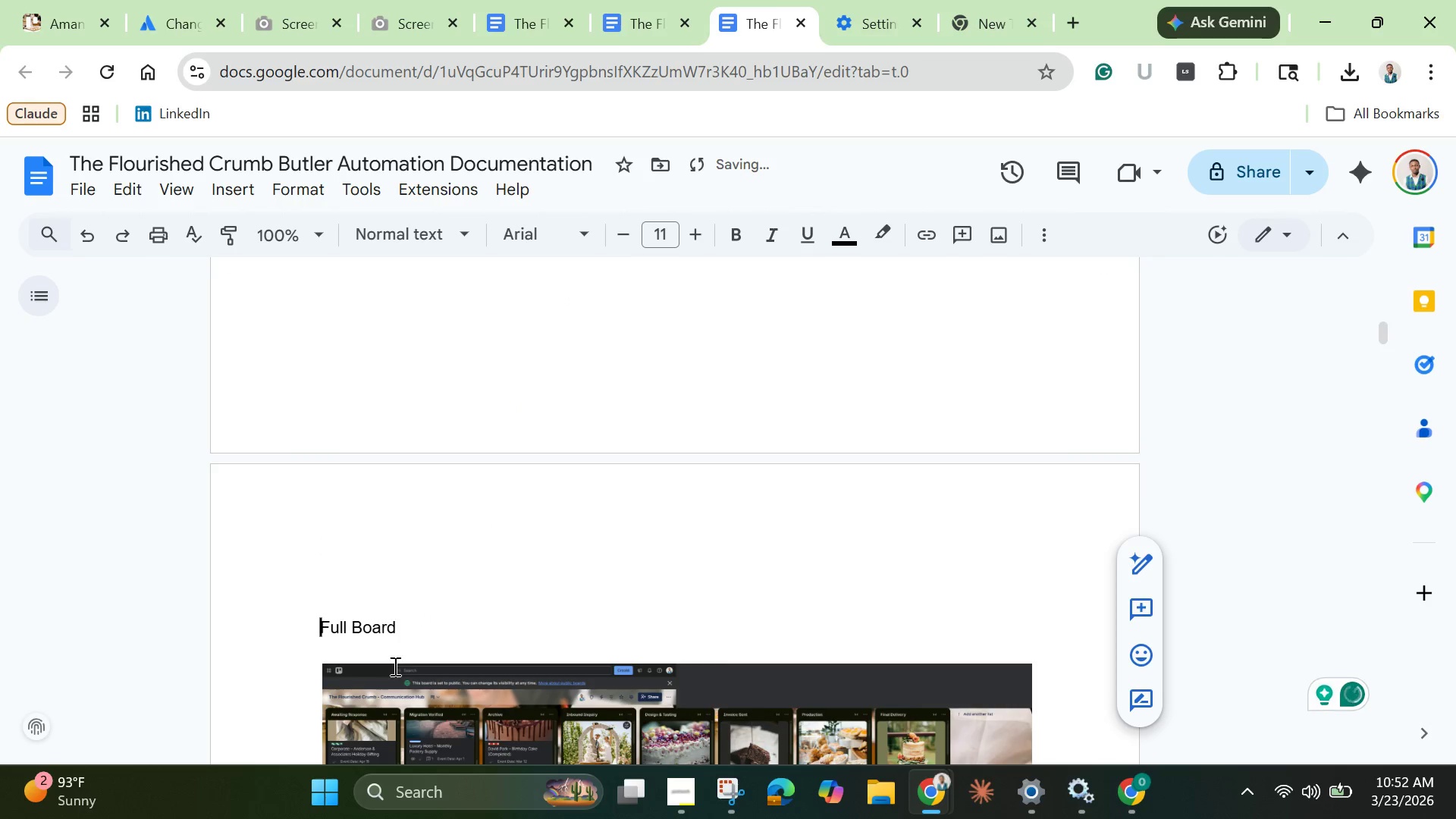 
key(Backspace)
 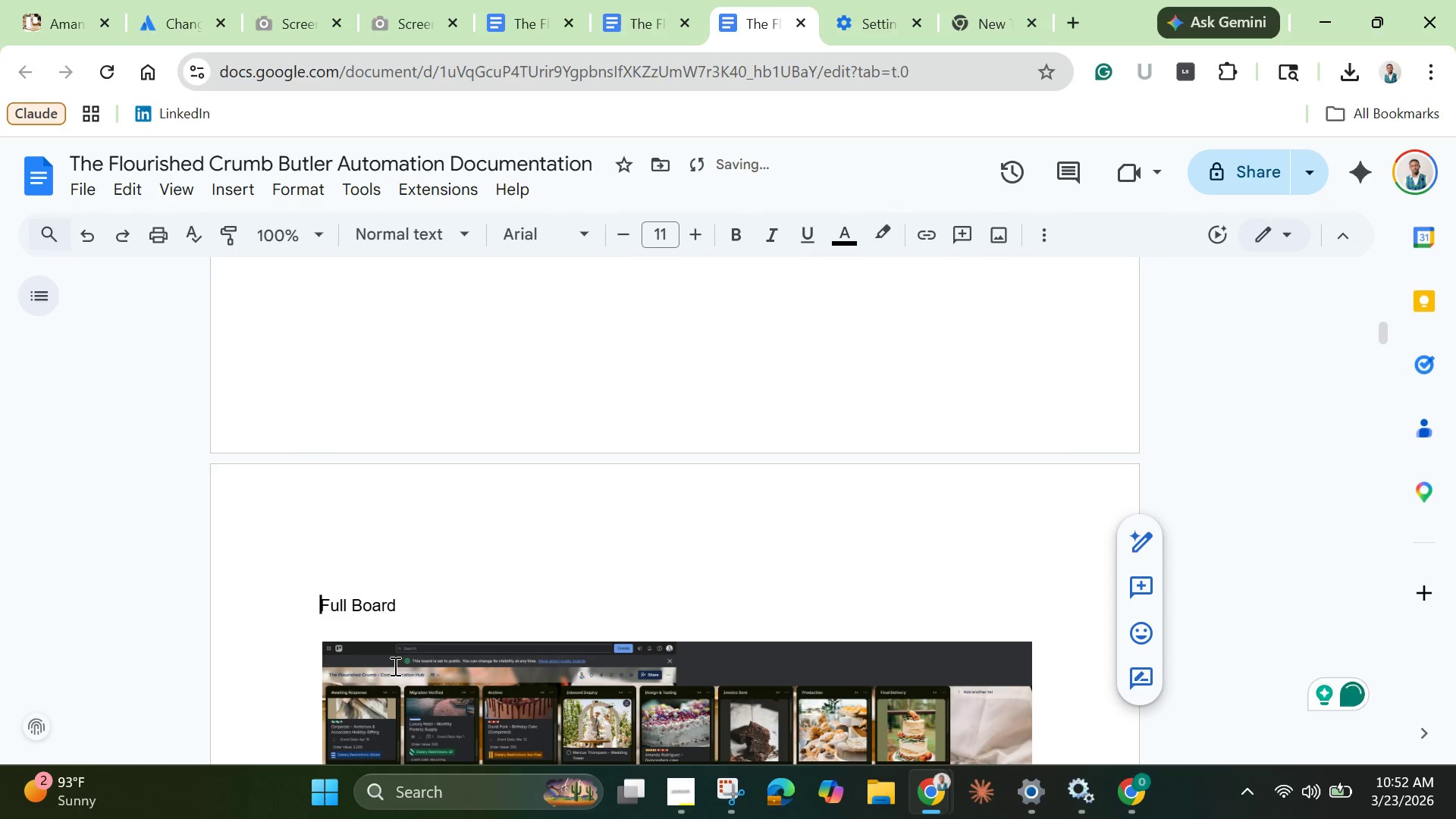 
key(Backspace)
 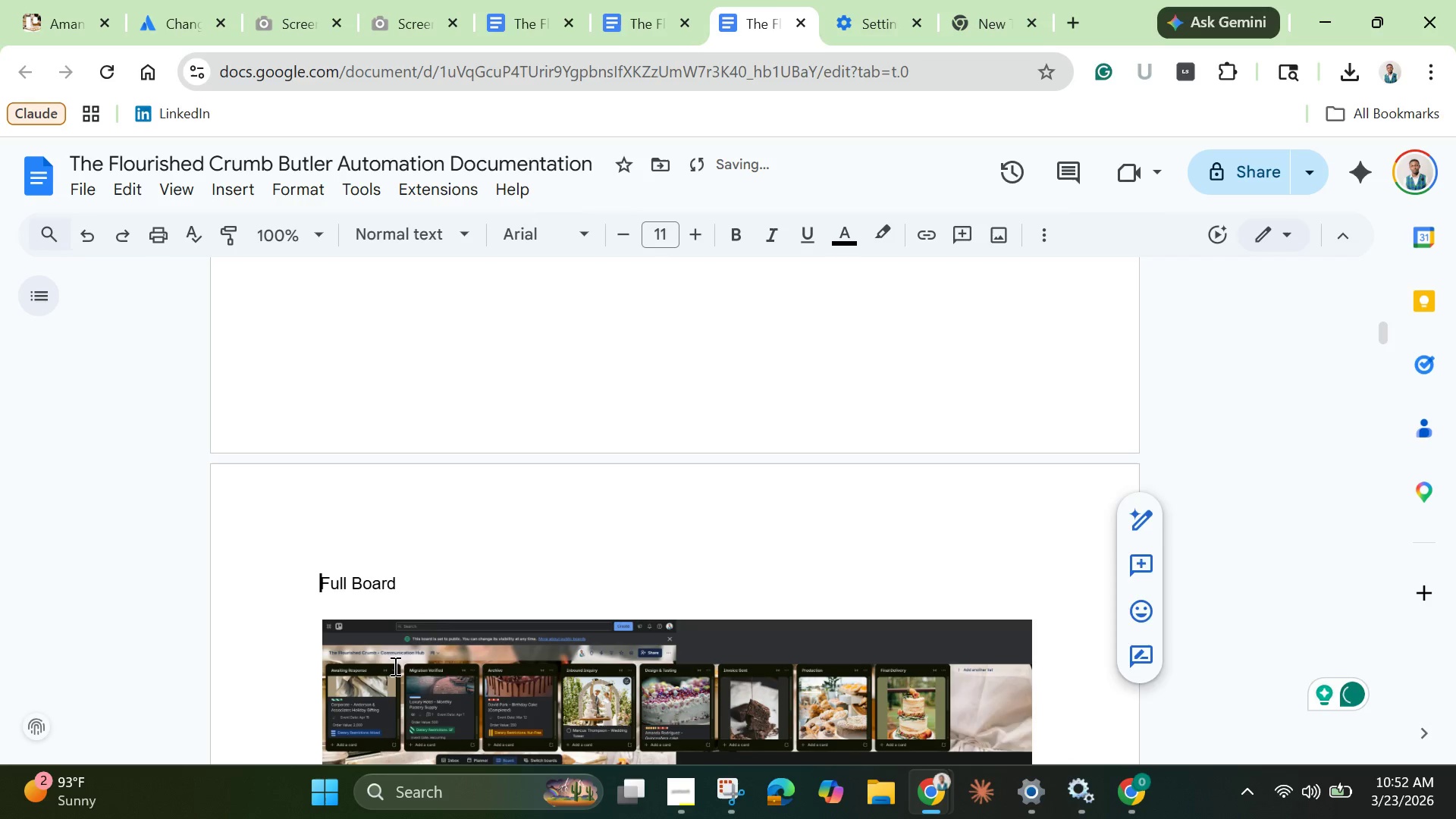 
key(Backspace)
 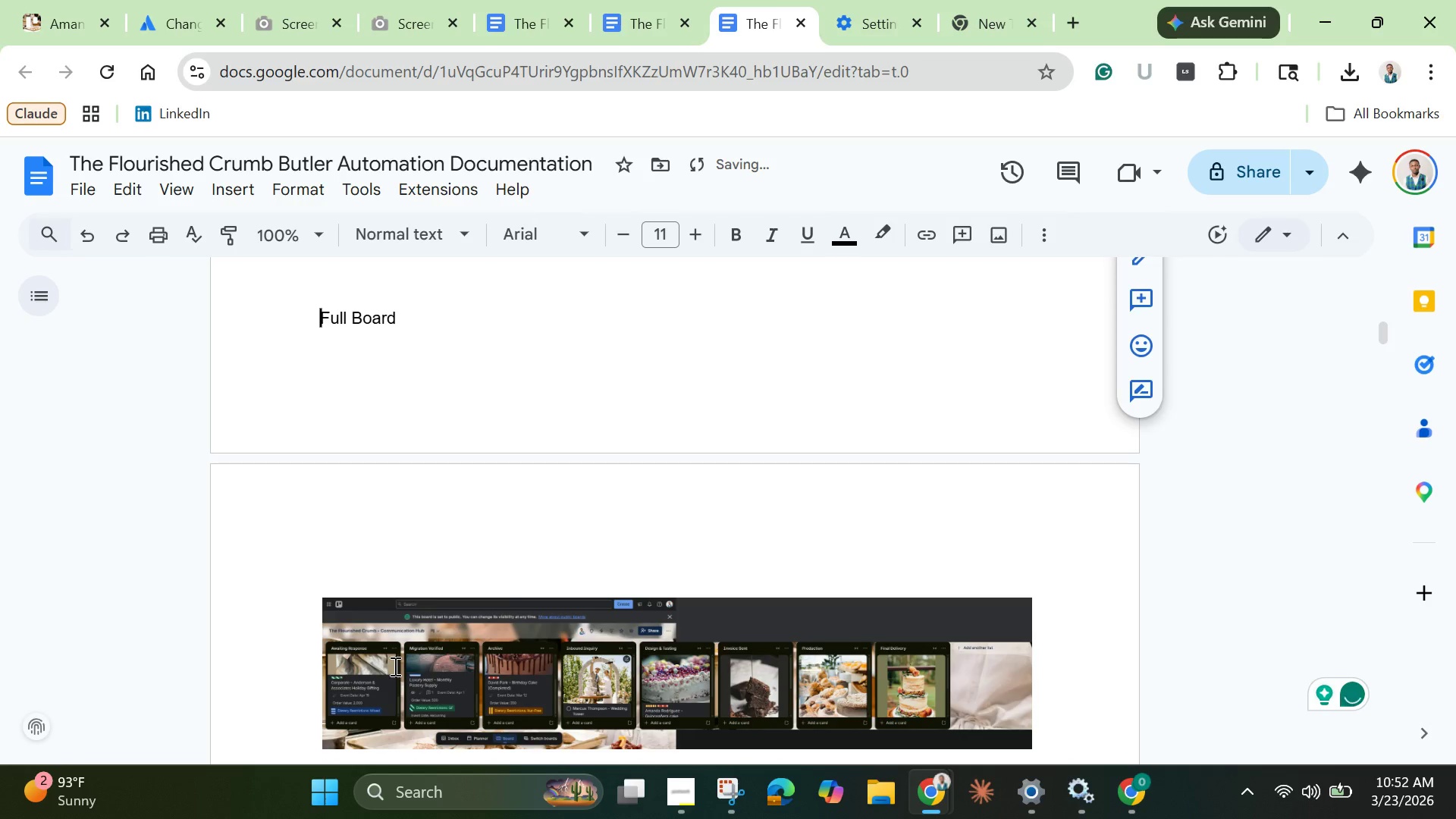 
key(Backspace)
 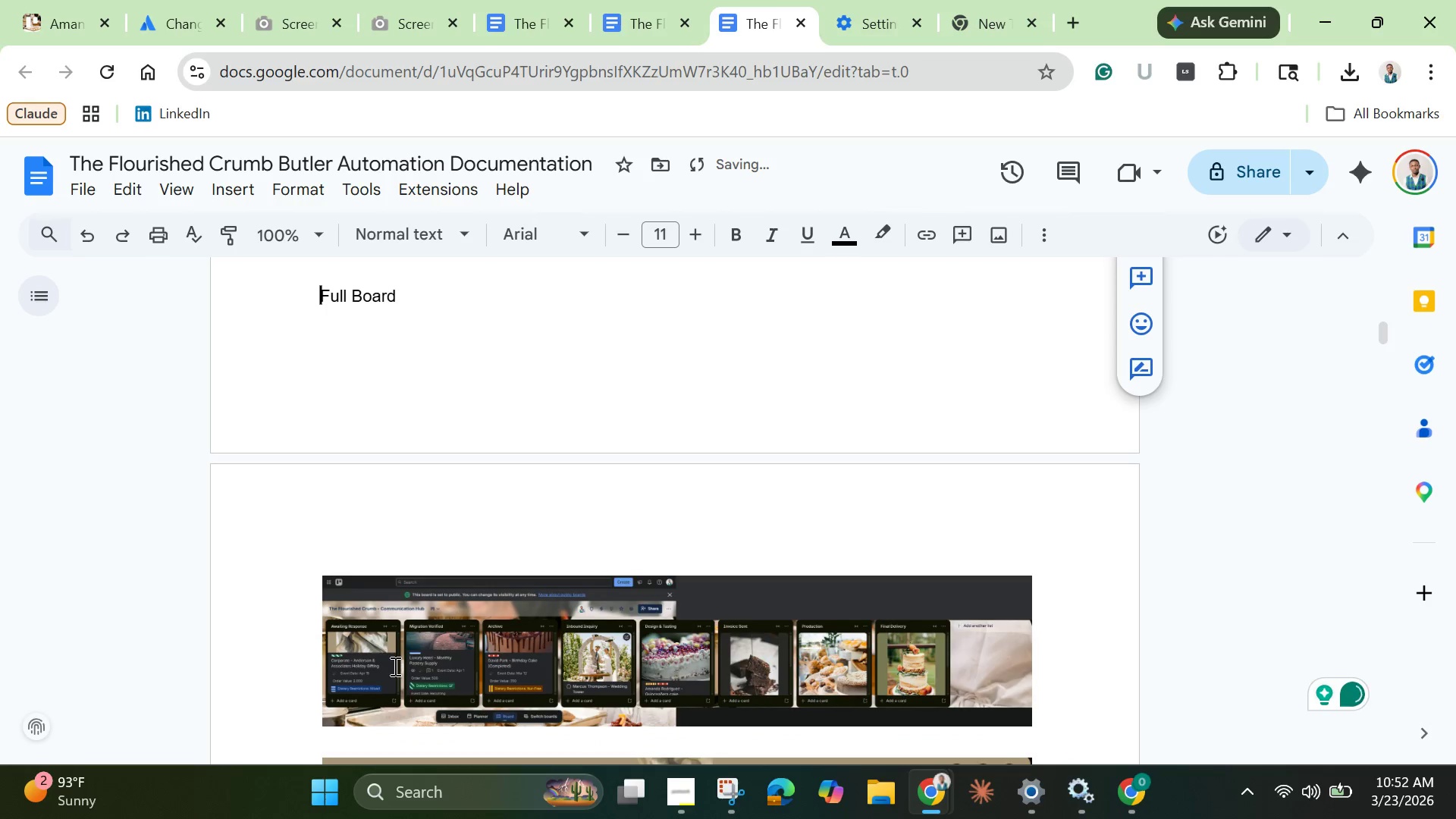 
key(Enter)
 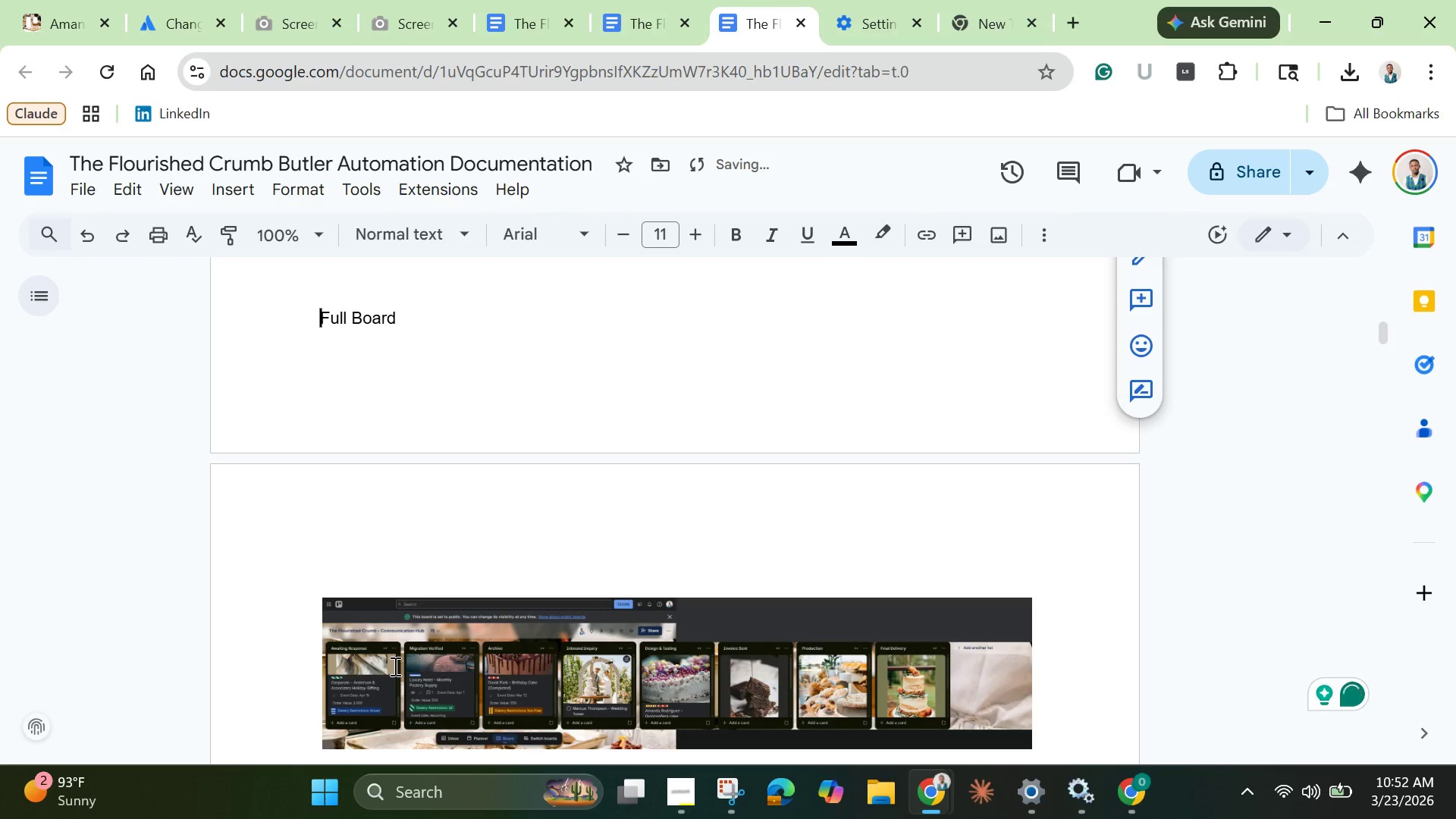 
key(Enter)
 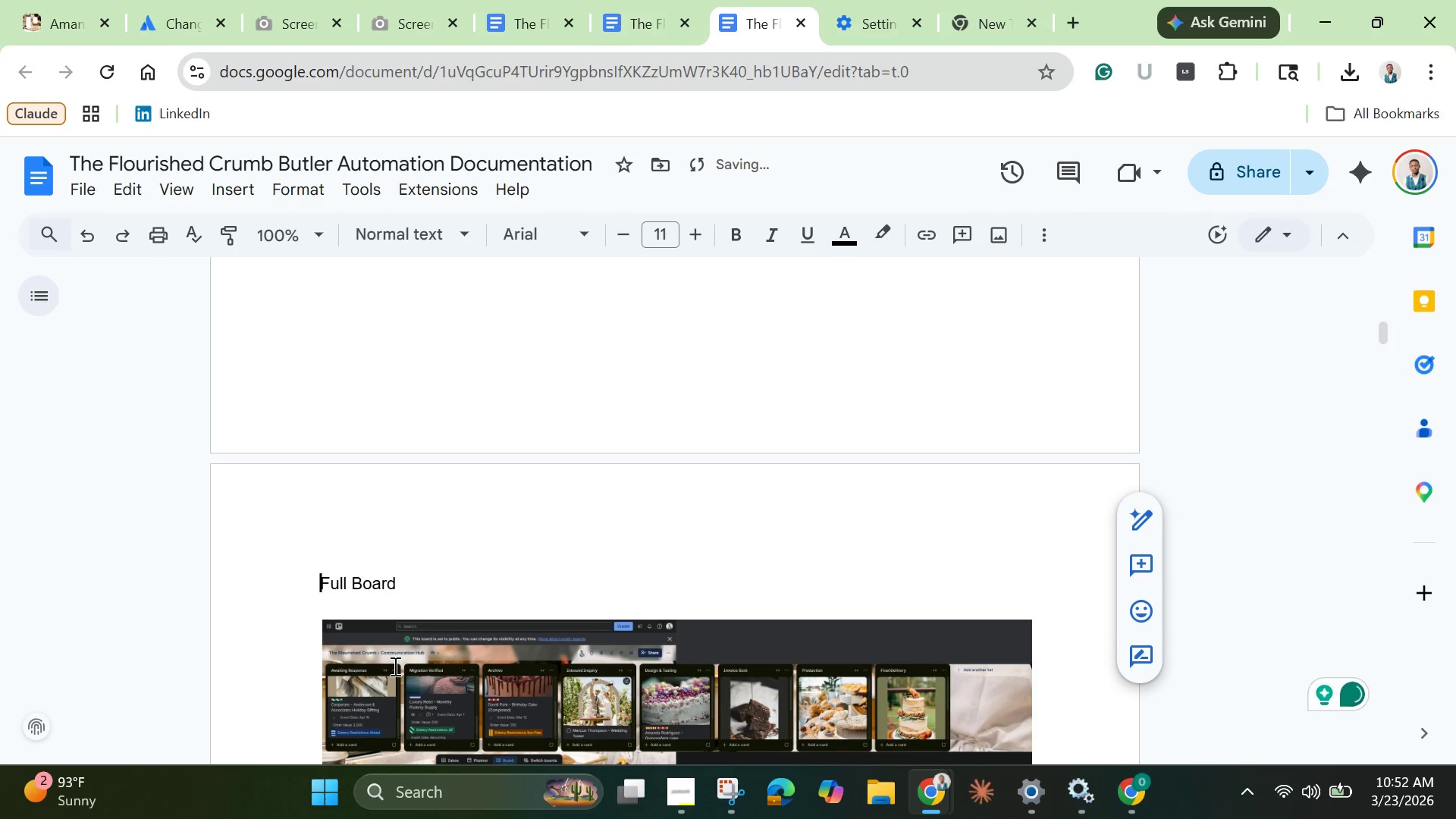 
key(Backspace)
 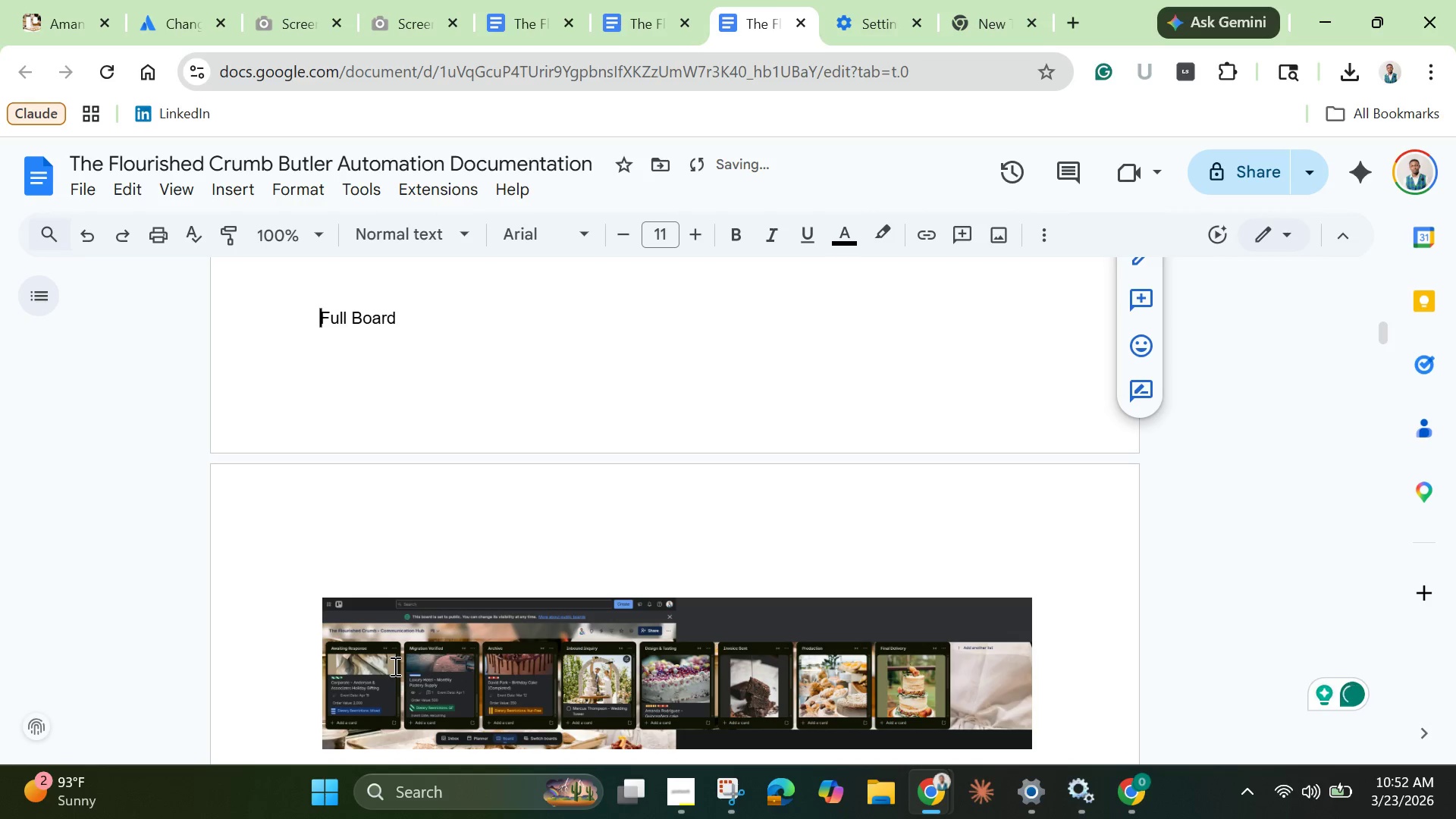 
key(Enter)
 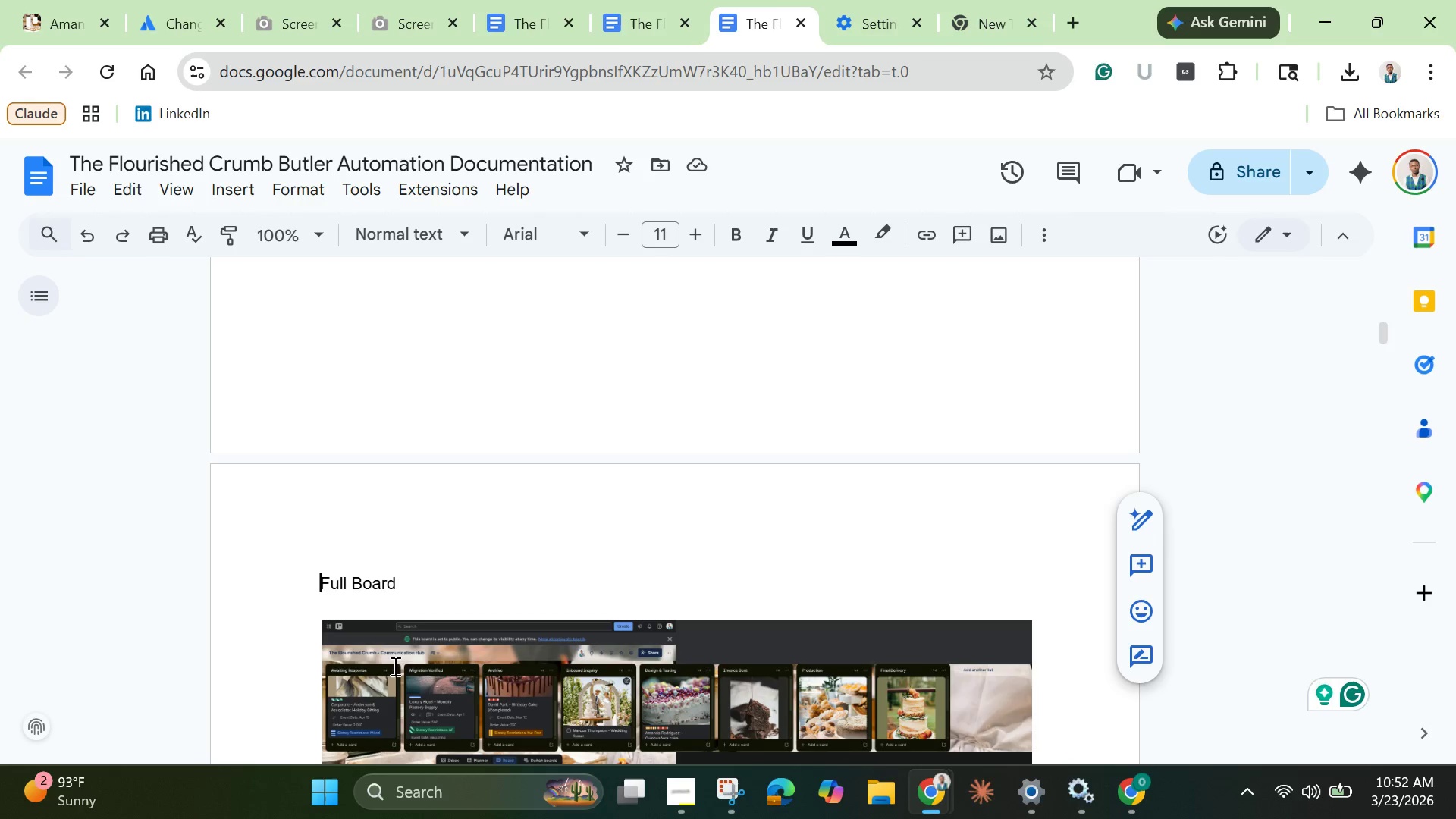 
wait(15.22)
 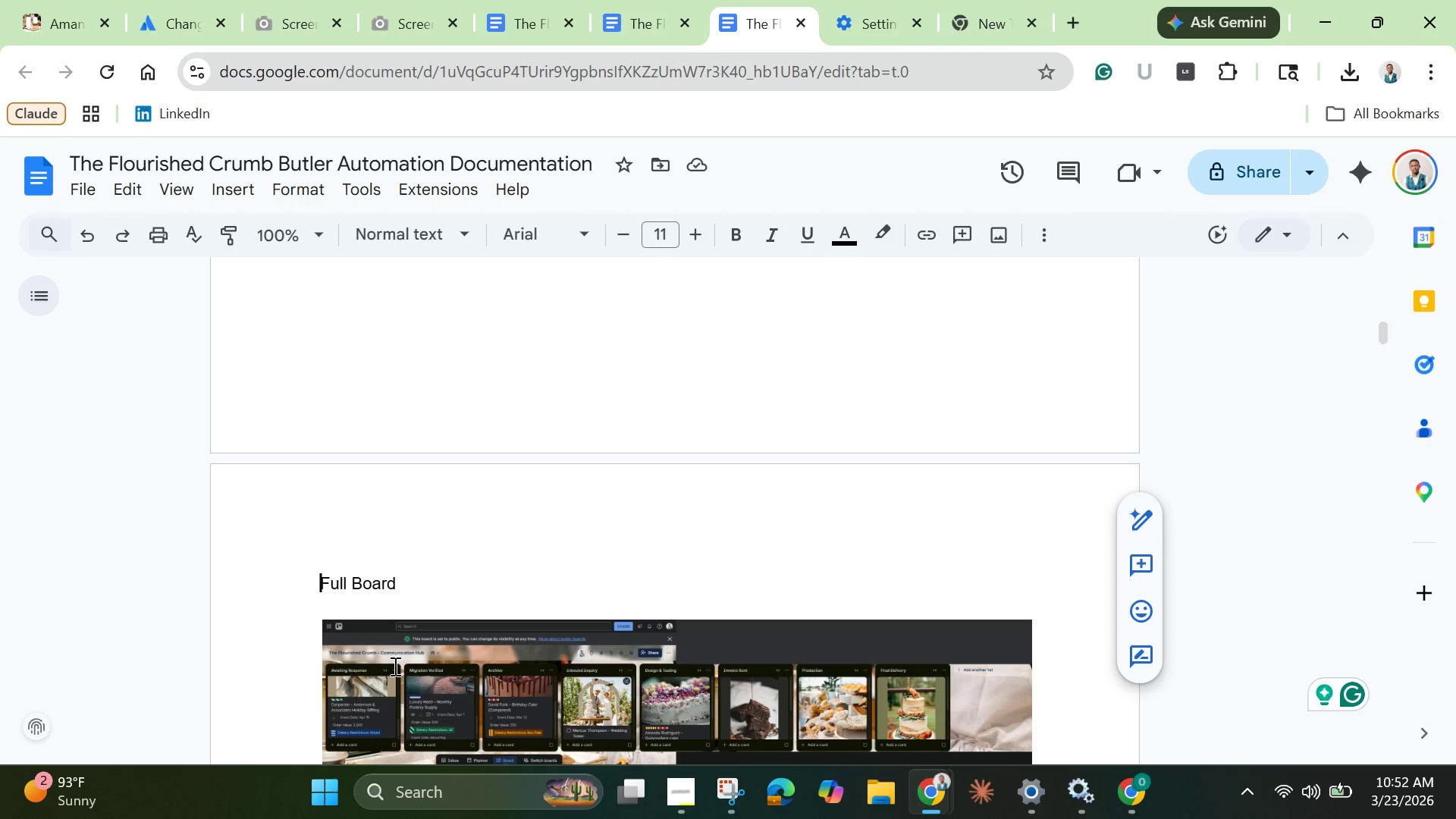 
type(OVERVIEW)
 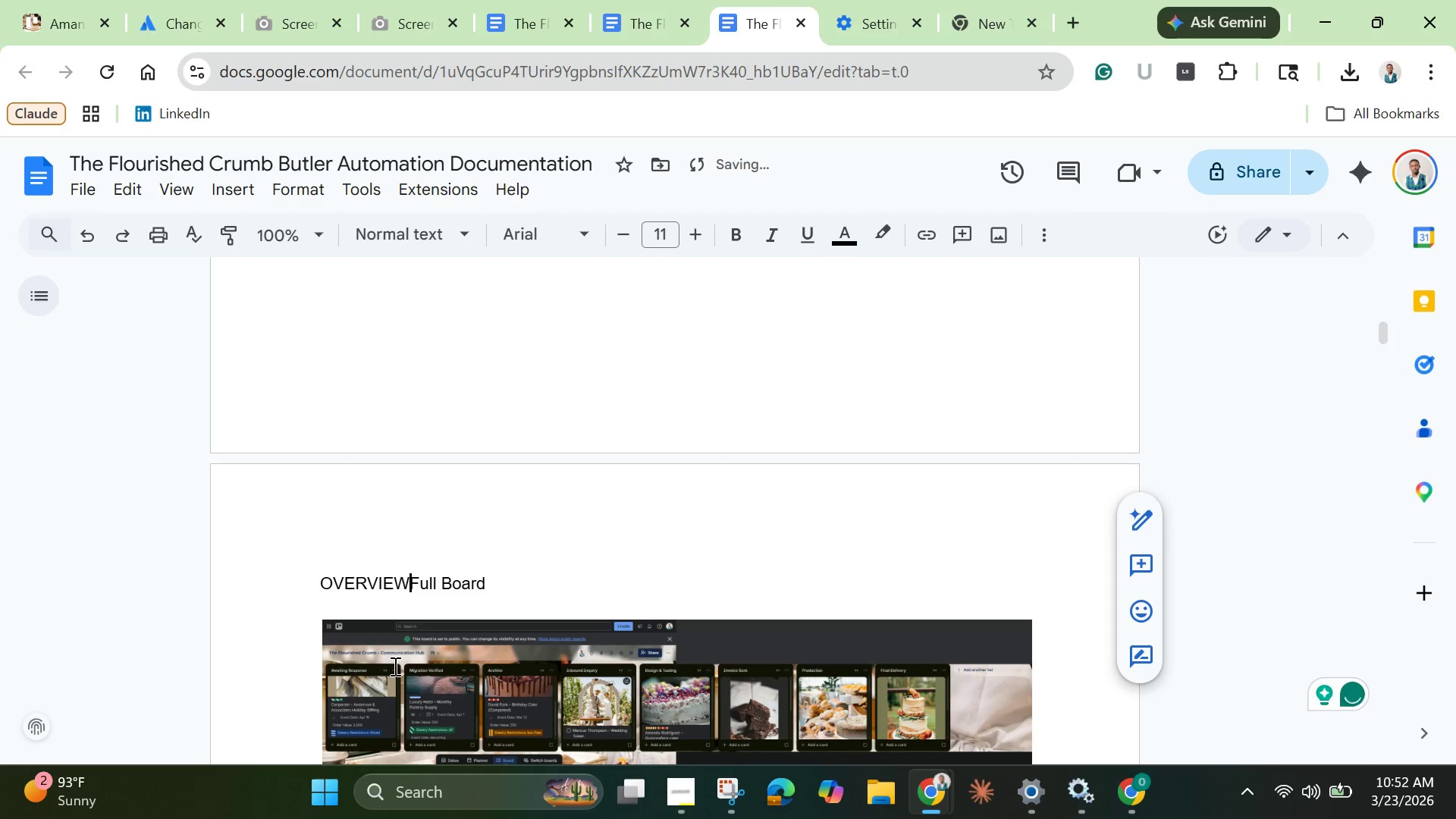 
key(Enter)
 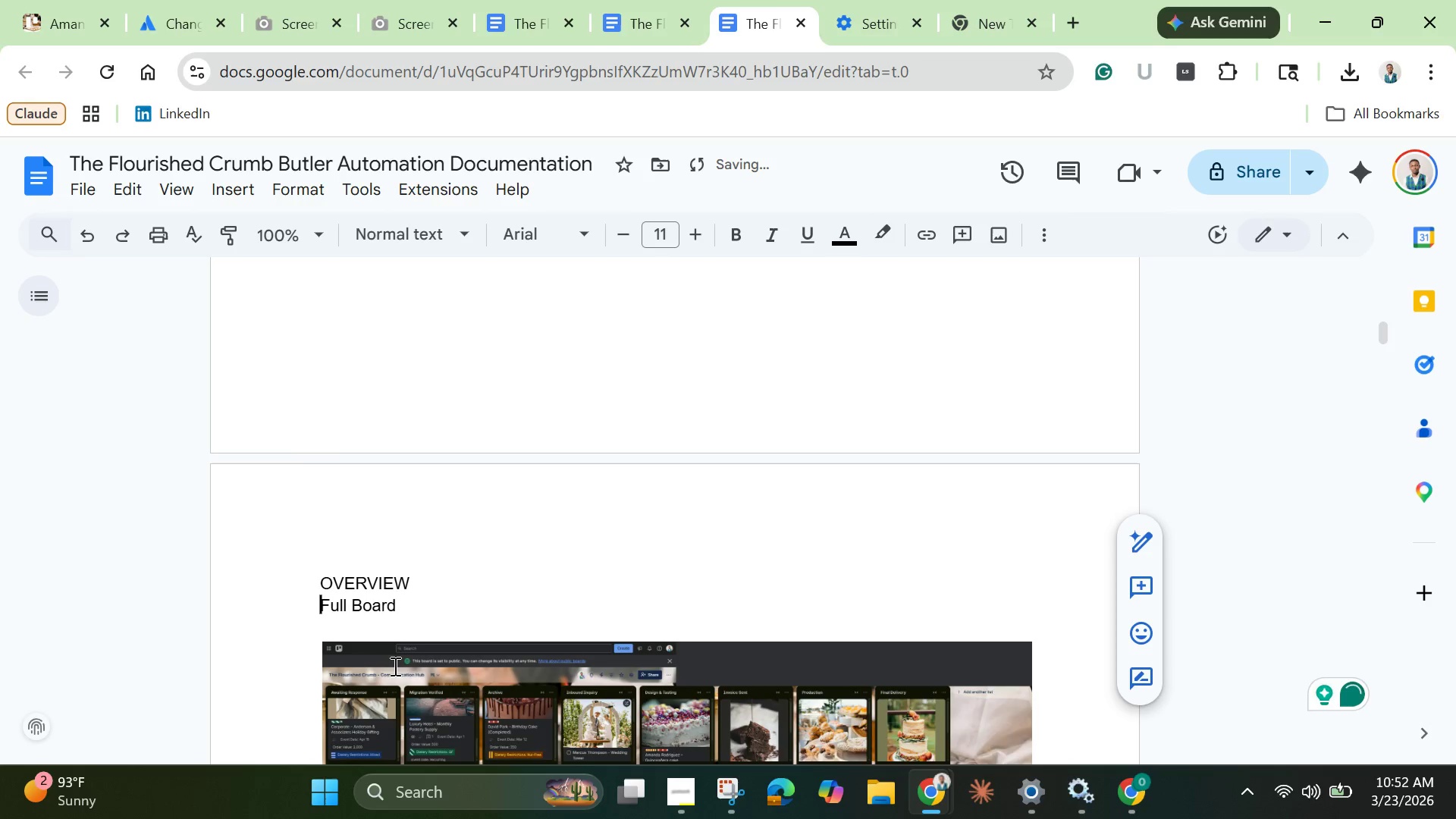 
key(Enter)
 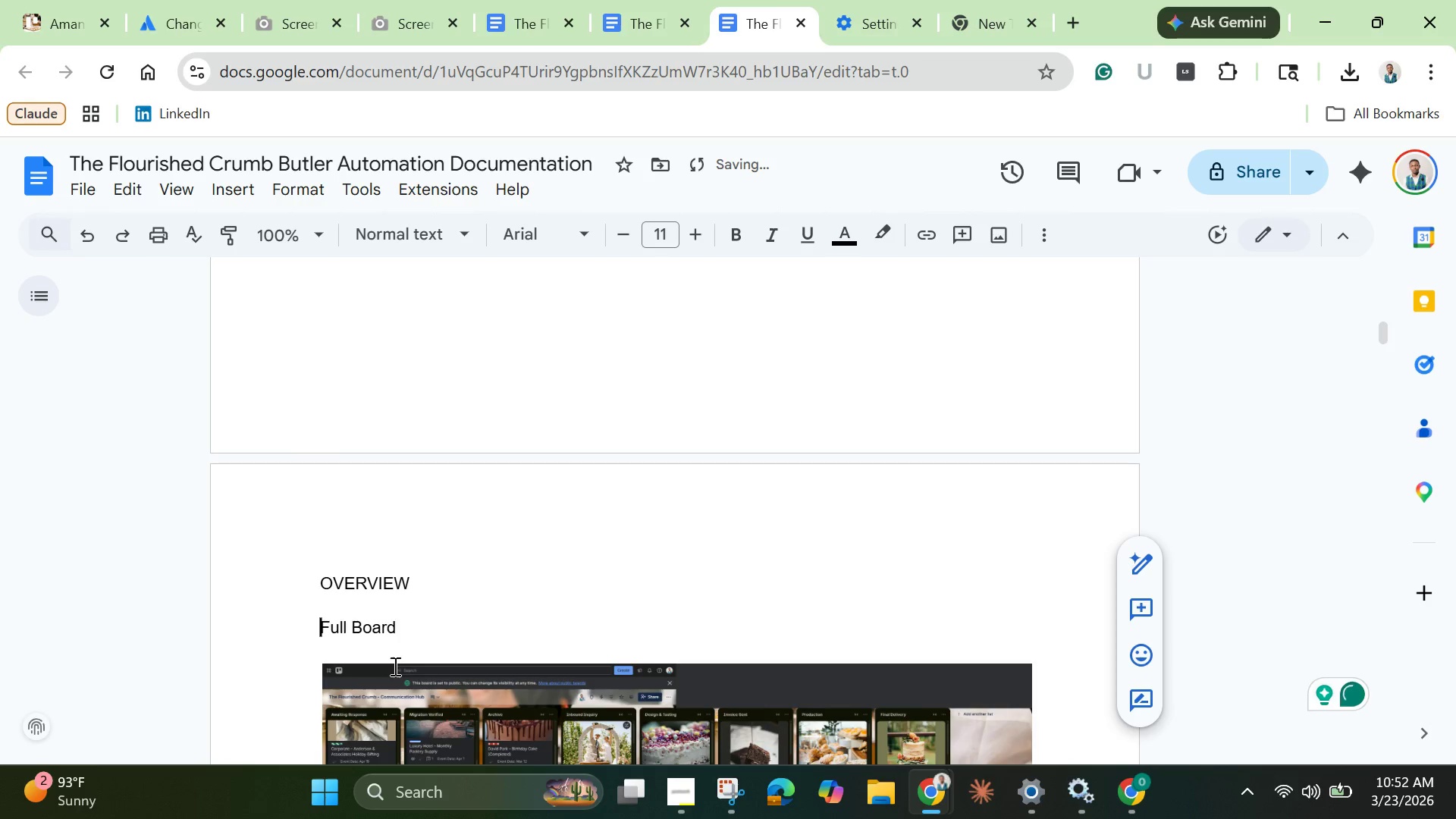 
key(Enter)
 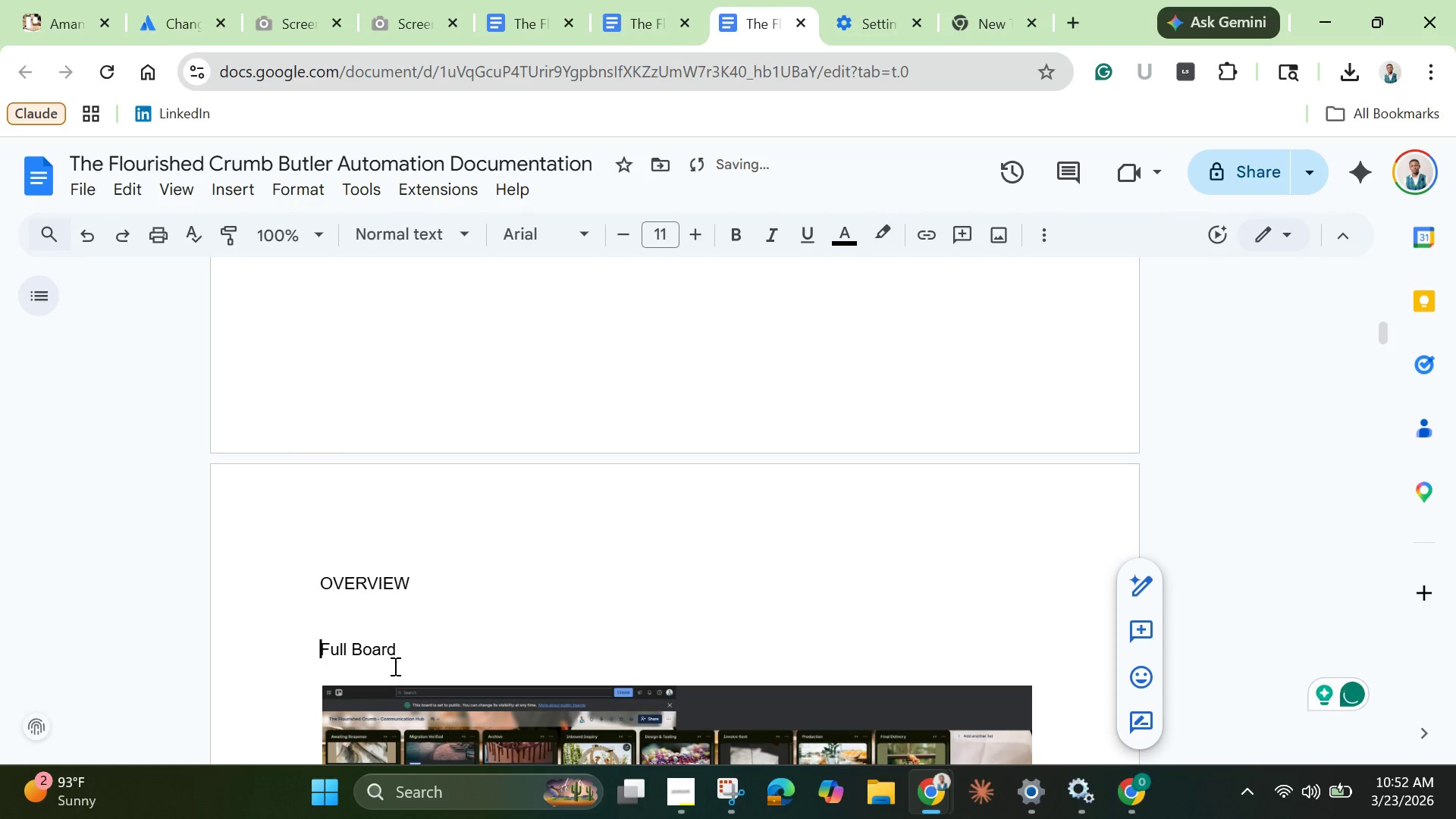 
key(Enter)
 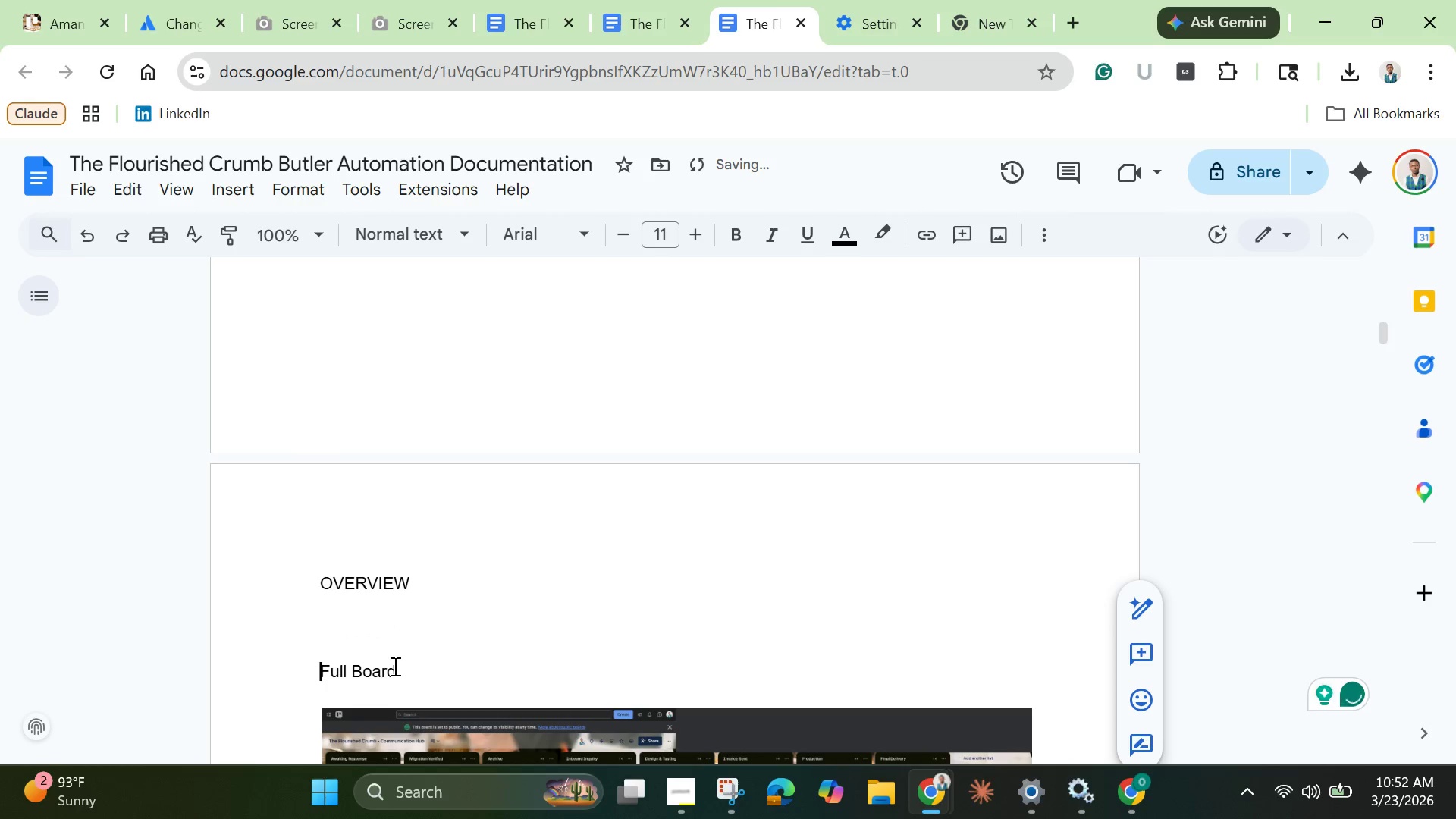 
key(Enter)
 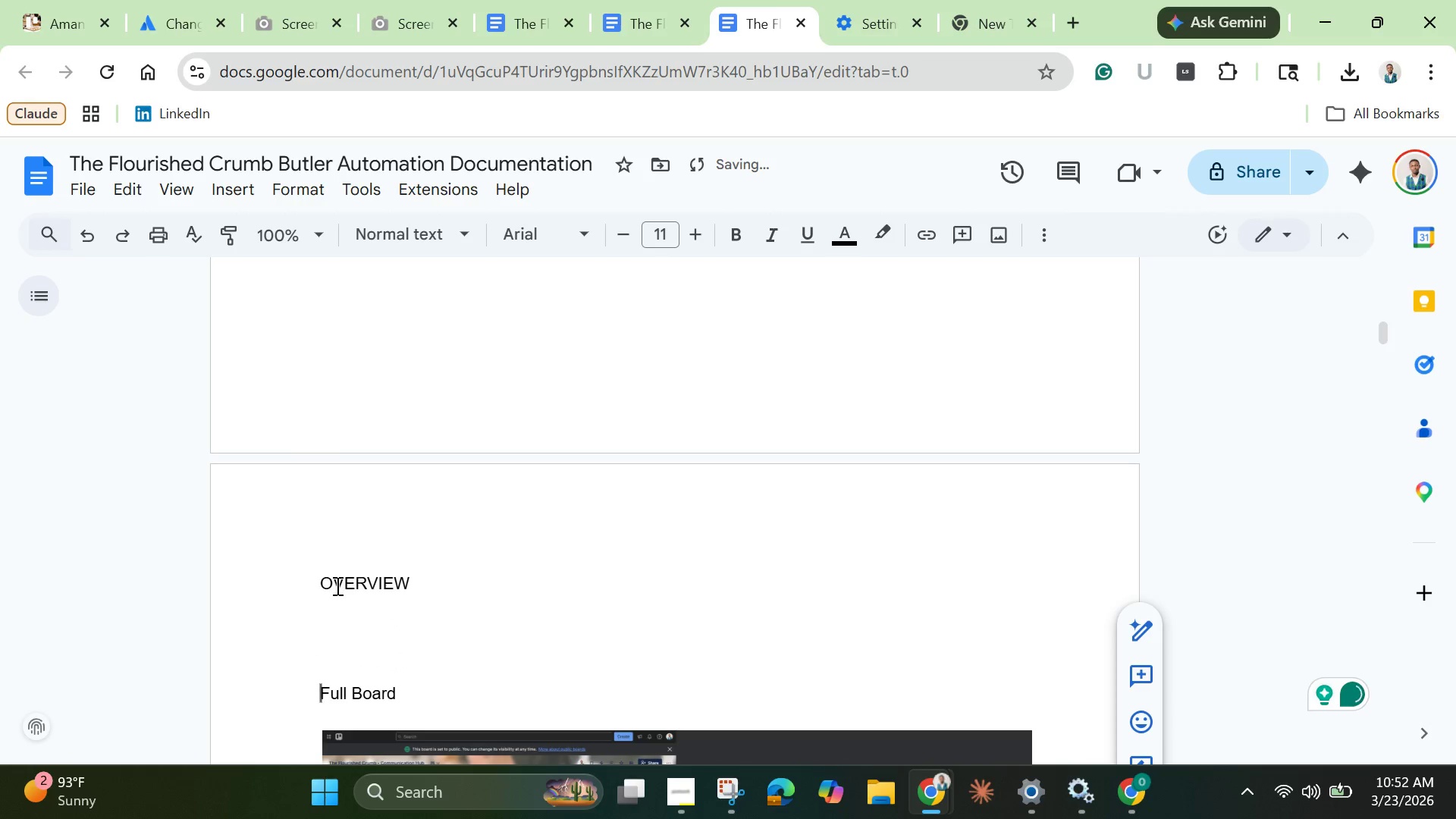 
left_click([323, 579])
 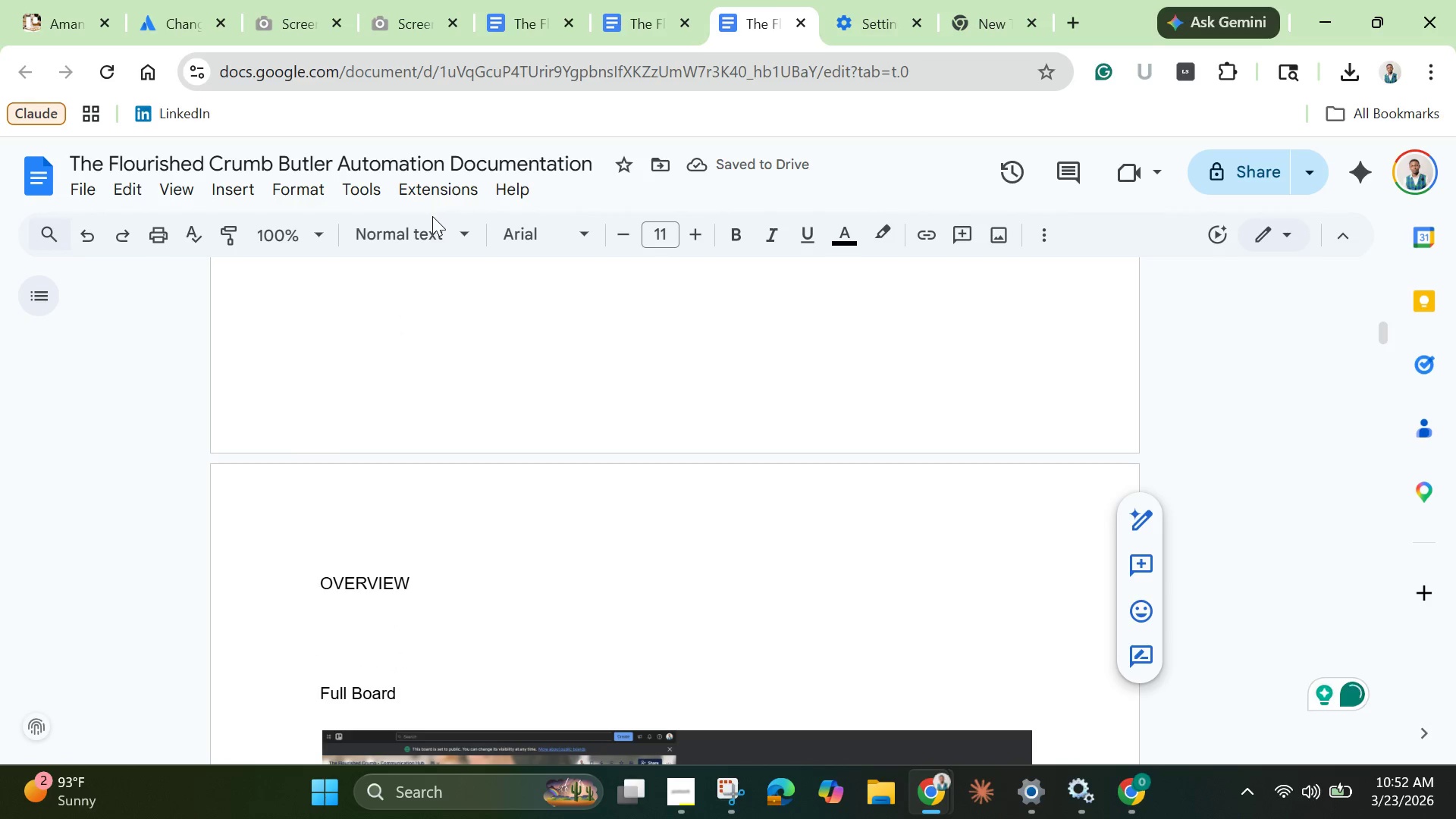 
left_click([432, 232])
 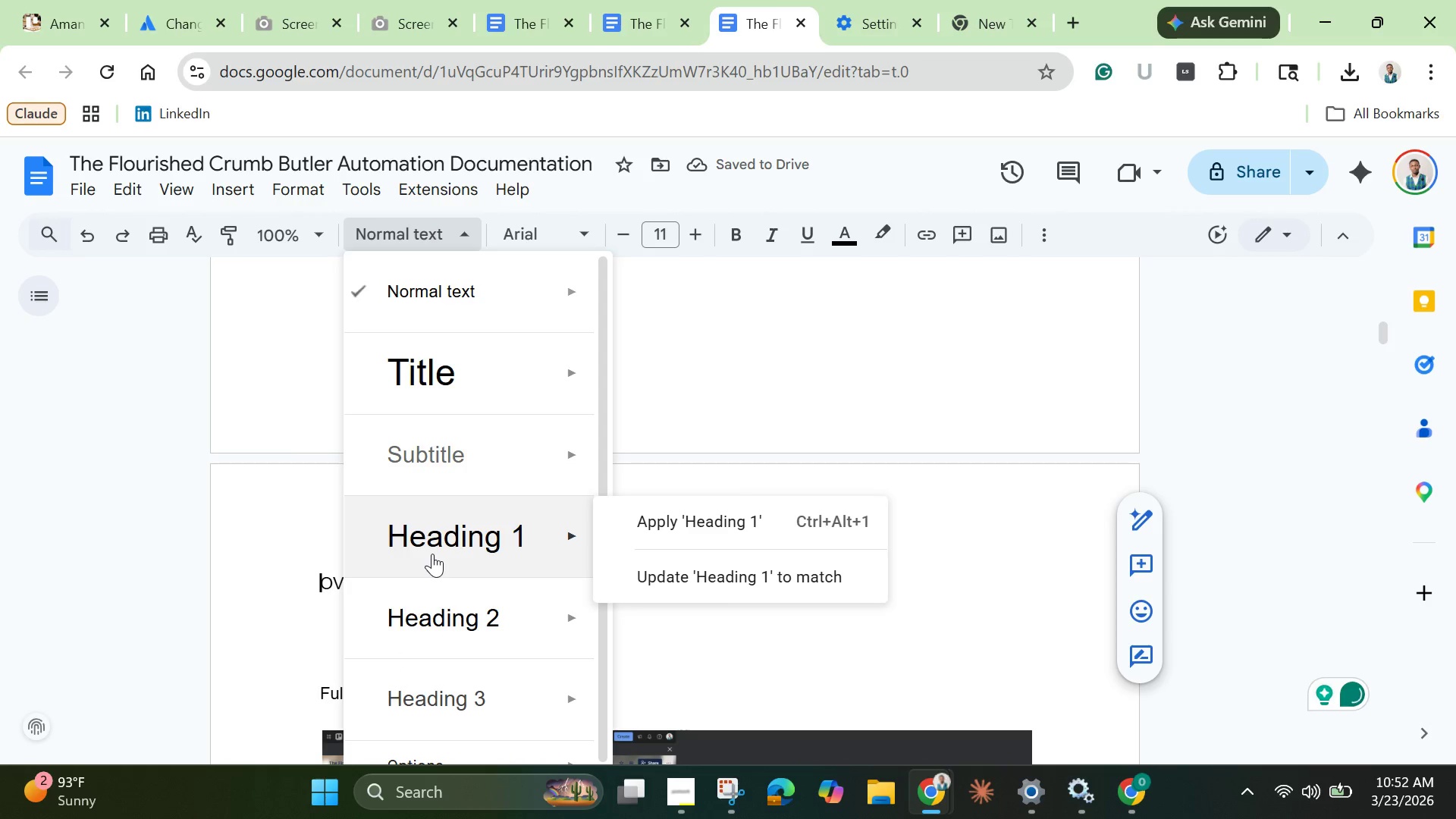 
left_click([432, 554])
 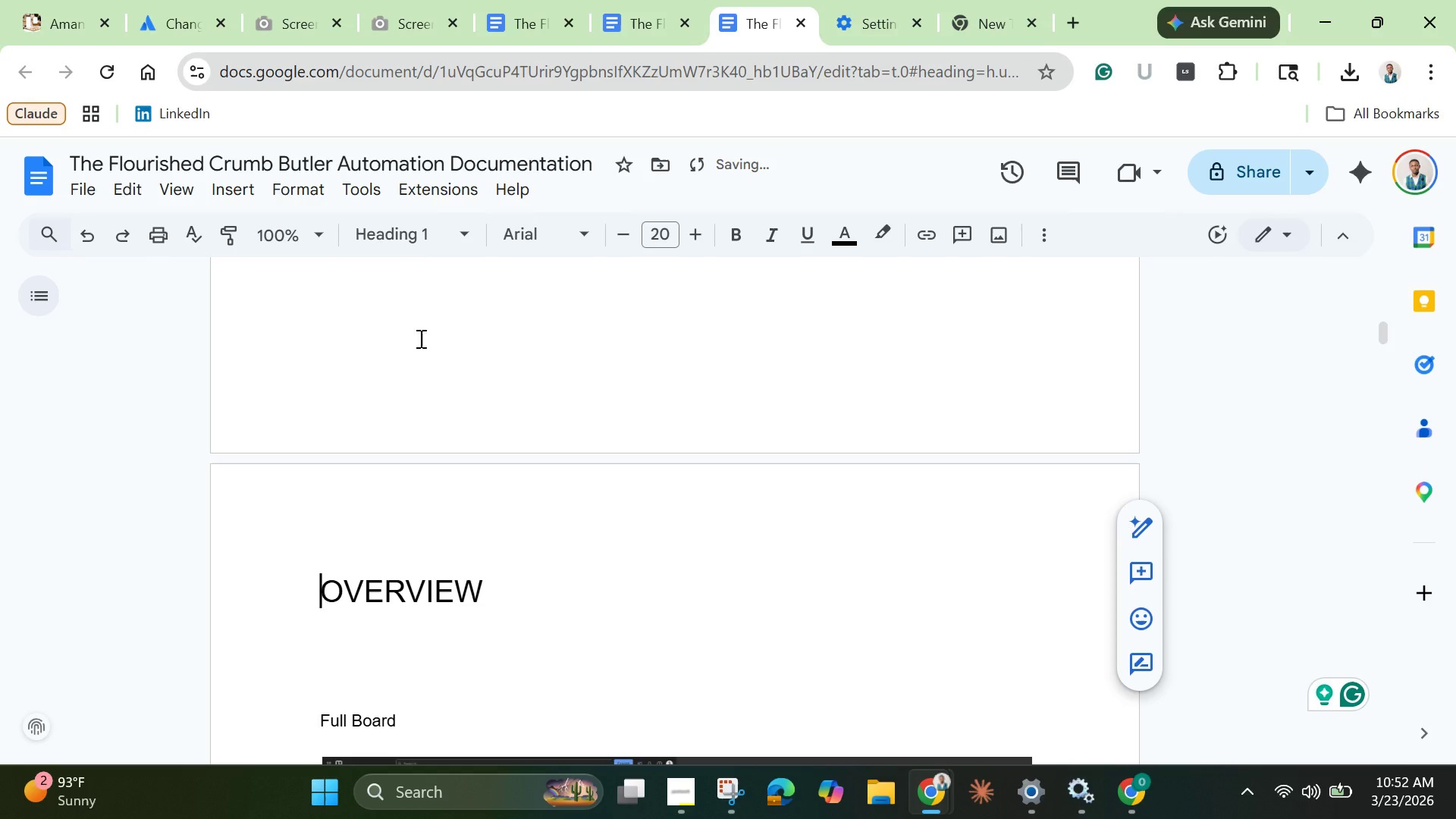 
left_click([421, 255])
 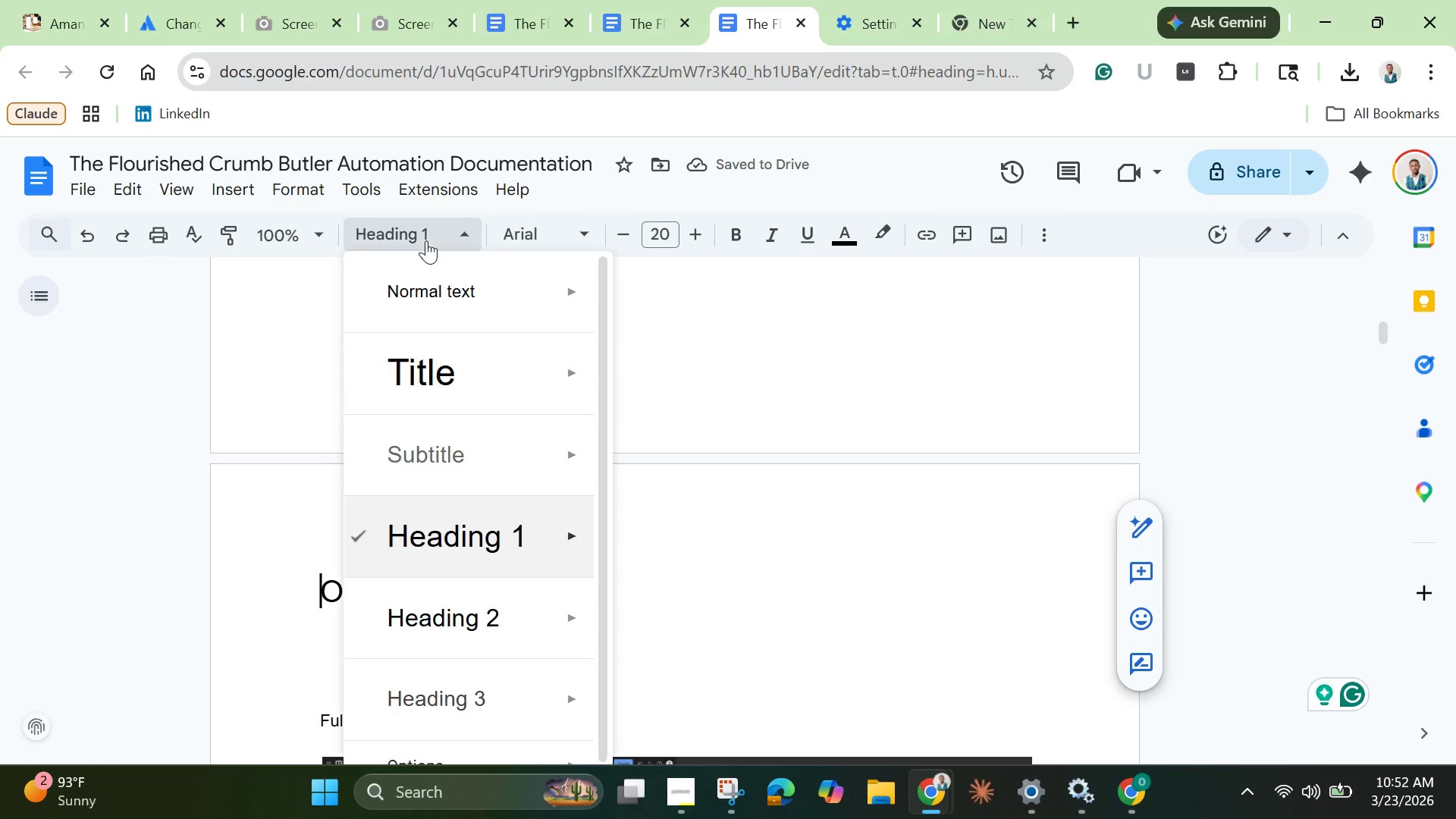 
left_click([426, 240])
 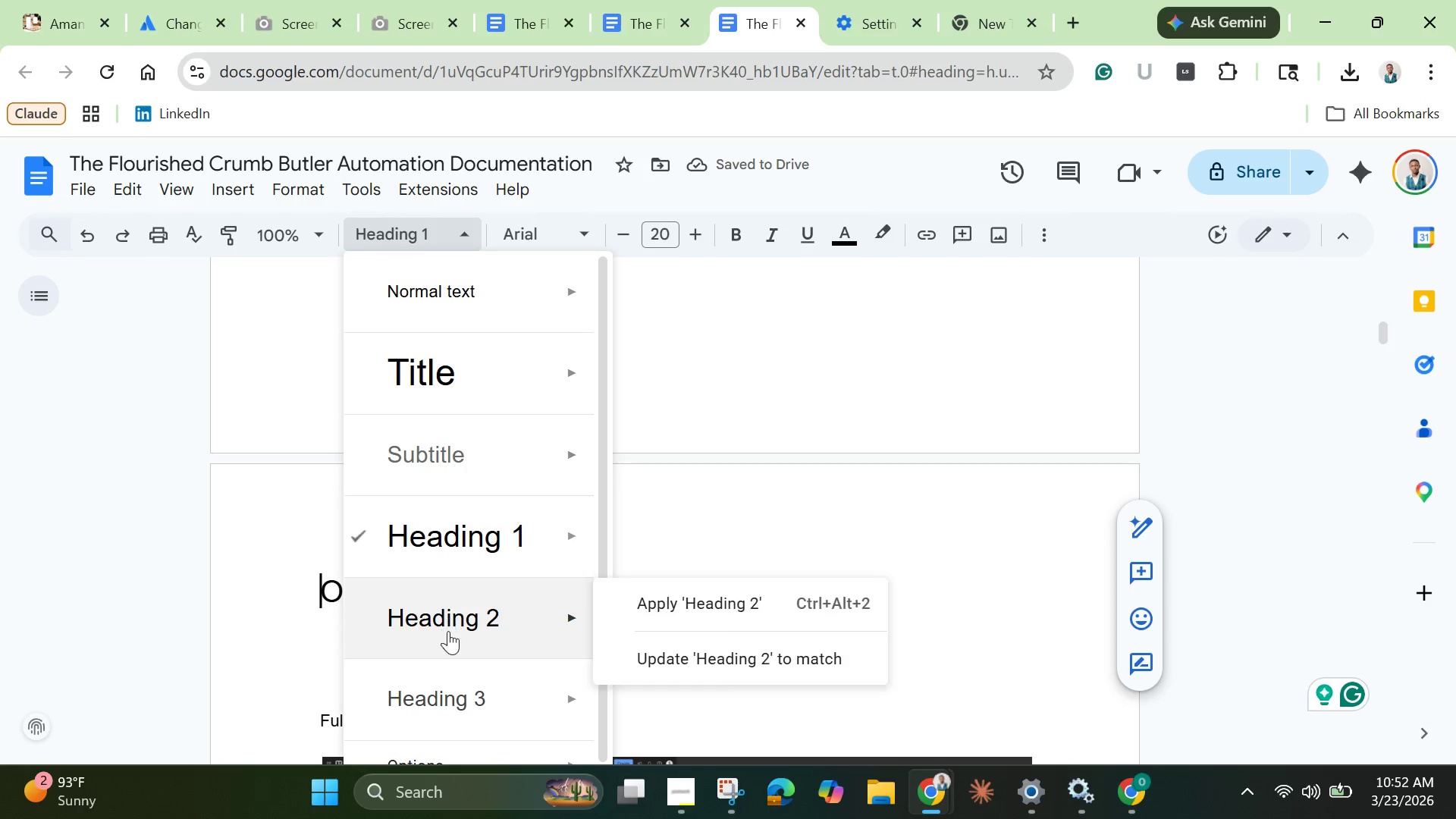 
left_click([448, 631])
 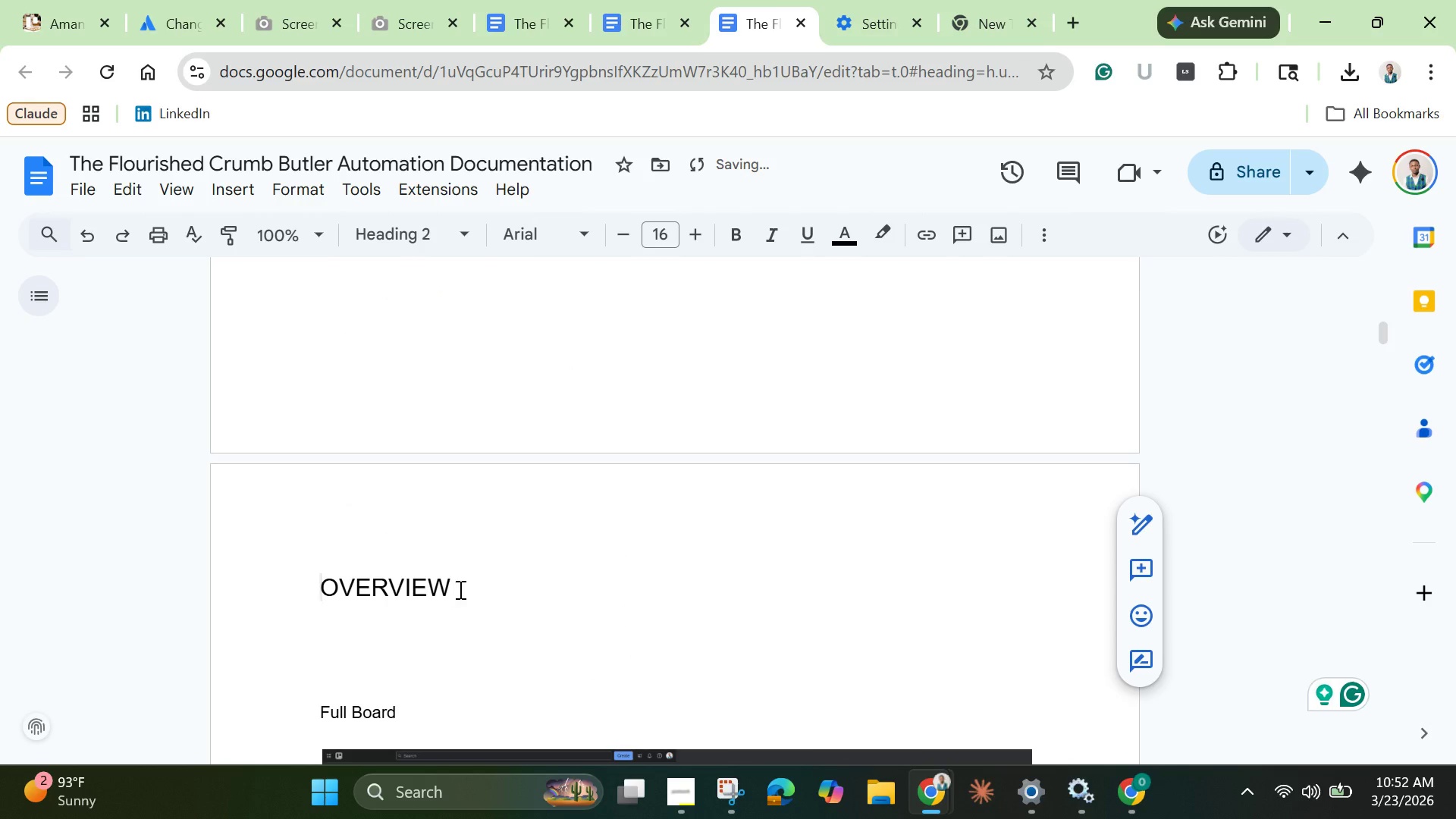 
left_click([460, 589])
 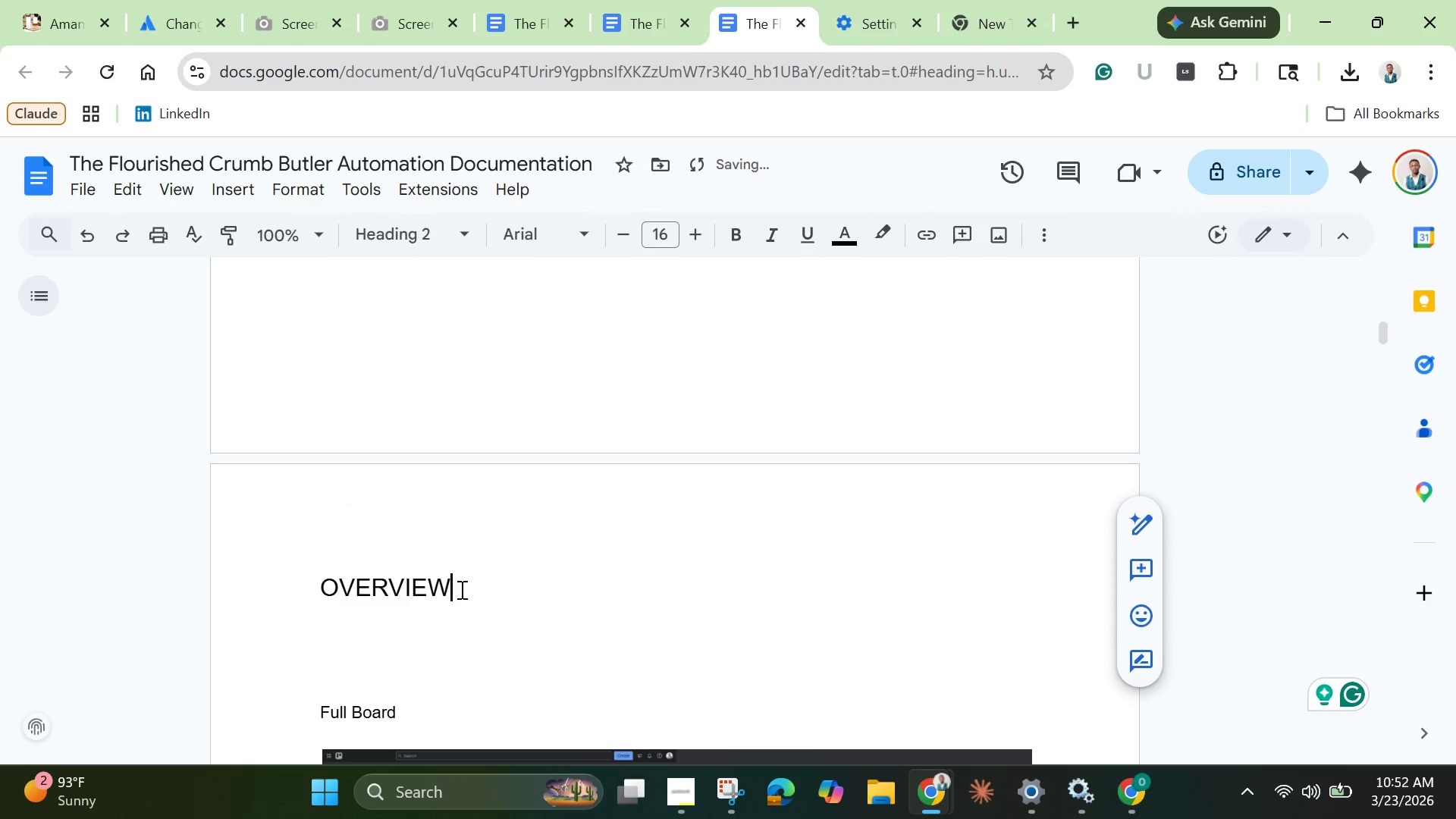 
key(Enter)
 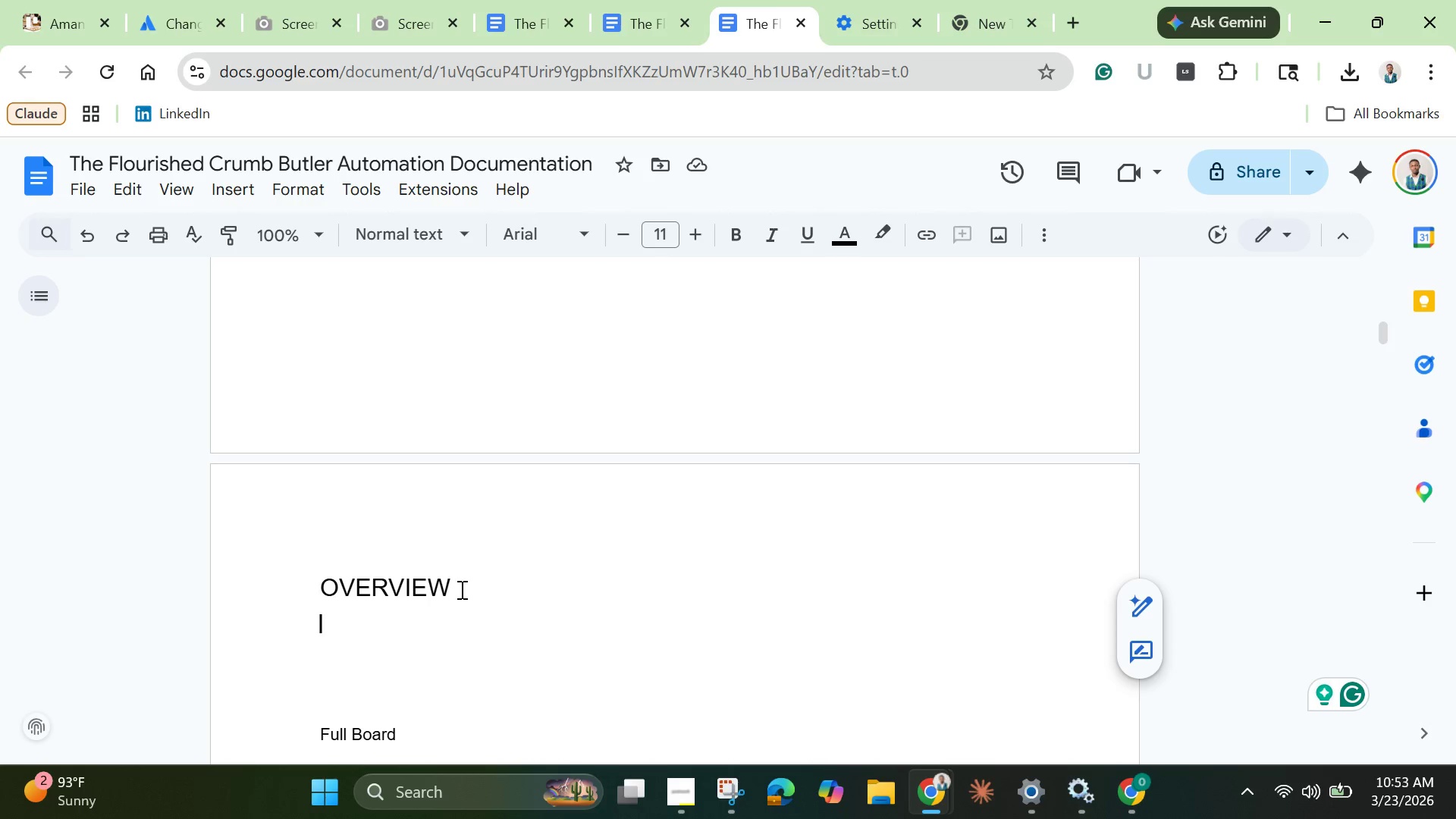 
wait(20.66)
 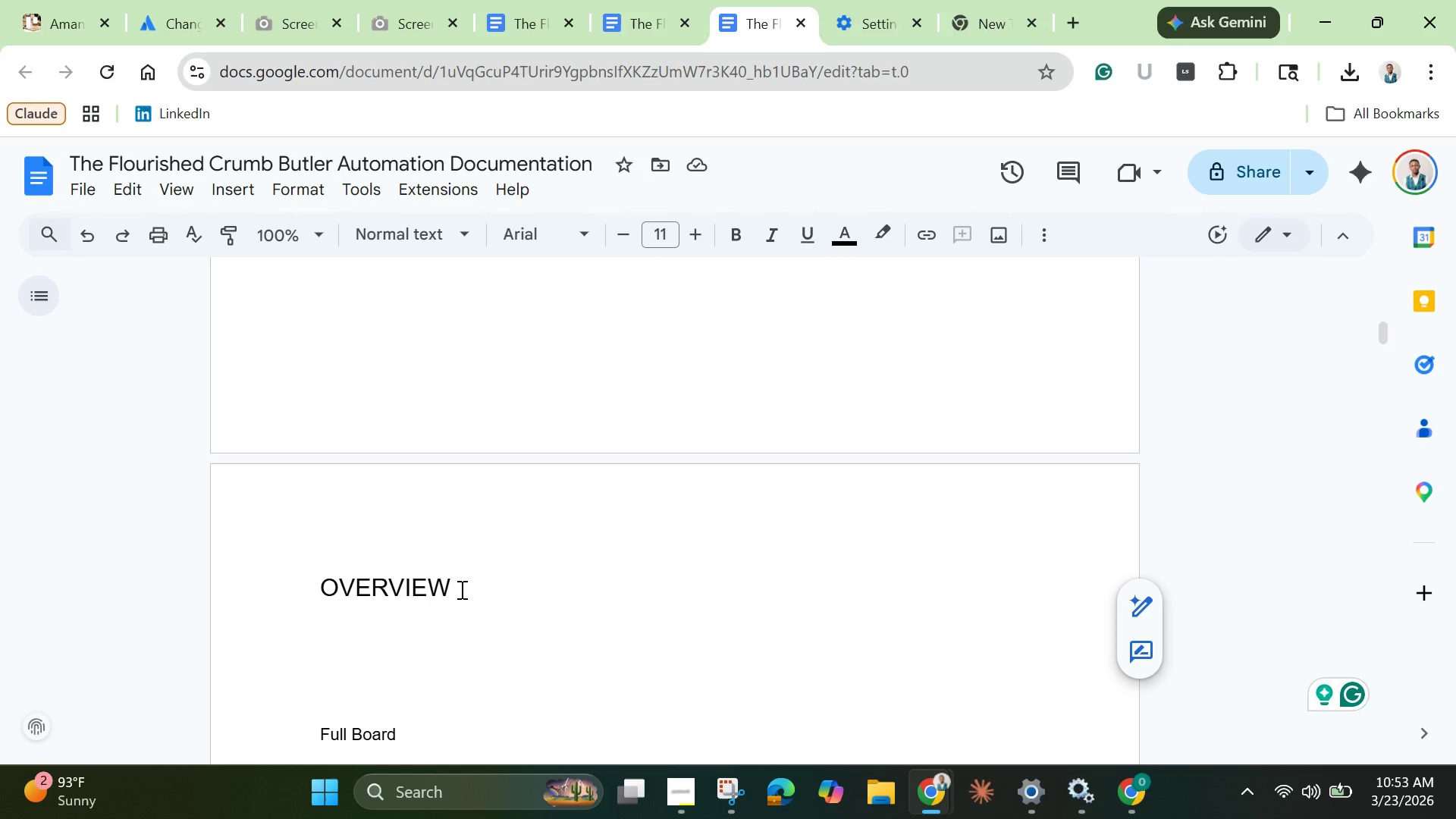 
type(Th )
key(Backspace)
type(e F)
key(Backspace)
key(Backspace)
key(Backspace)
key(Backspace)
key(Backspace)
 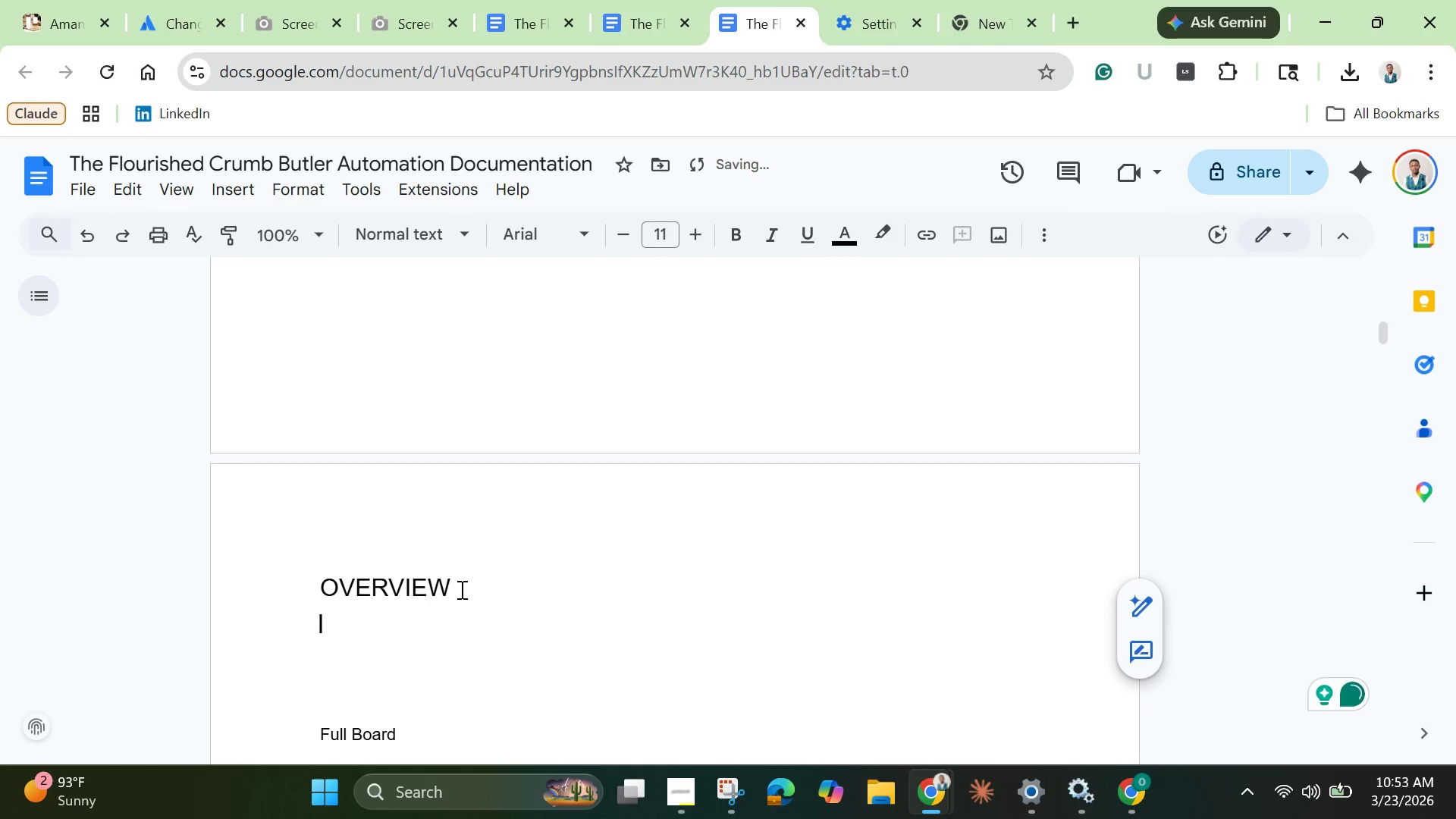 
key(Control+V)
 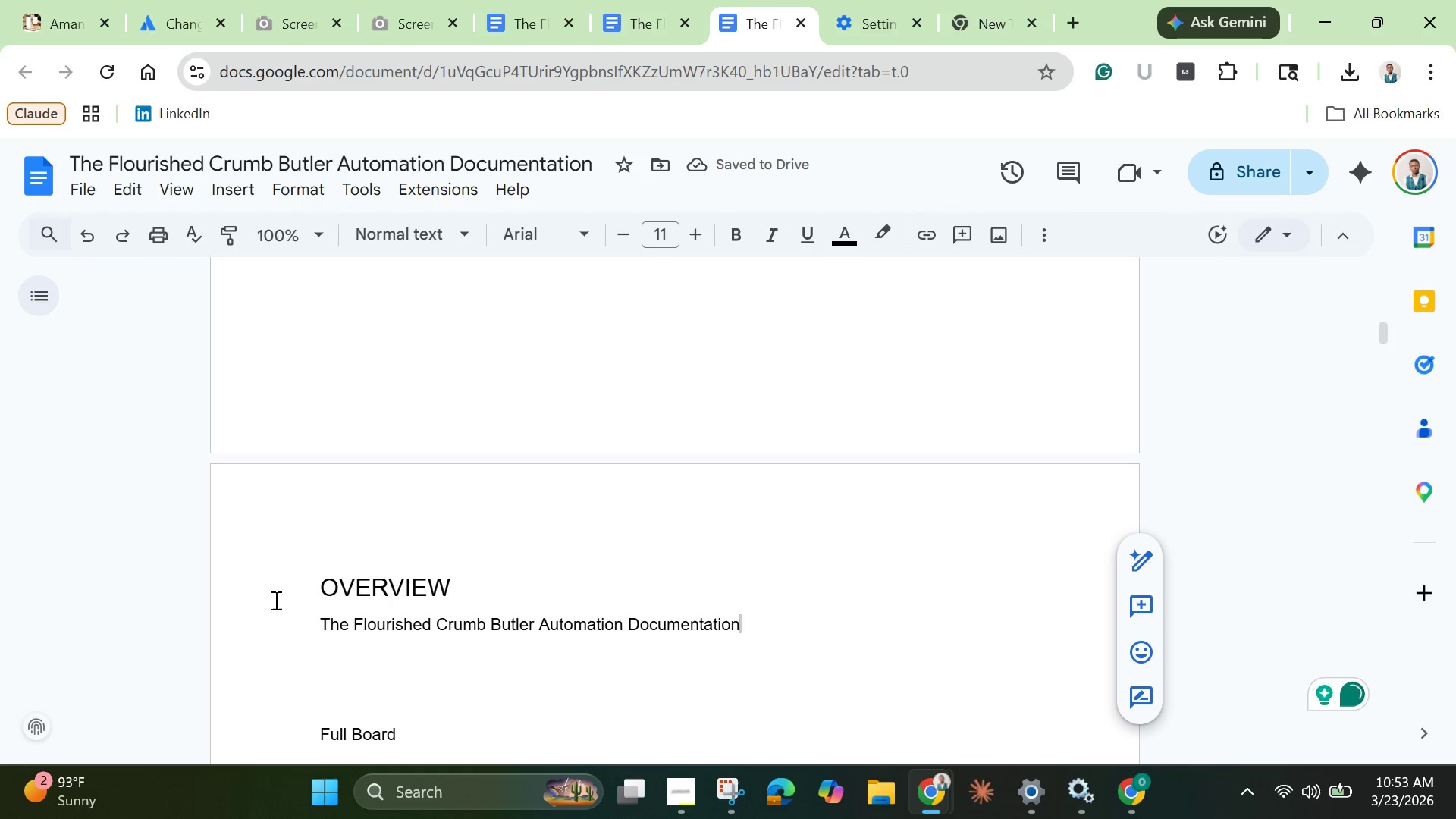 
left_click([485, 619])
 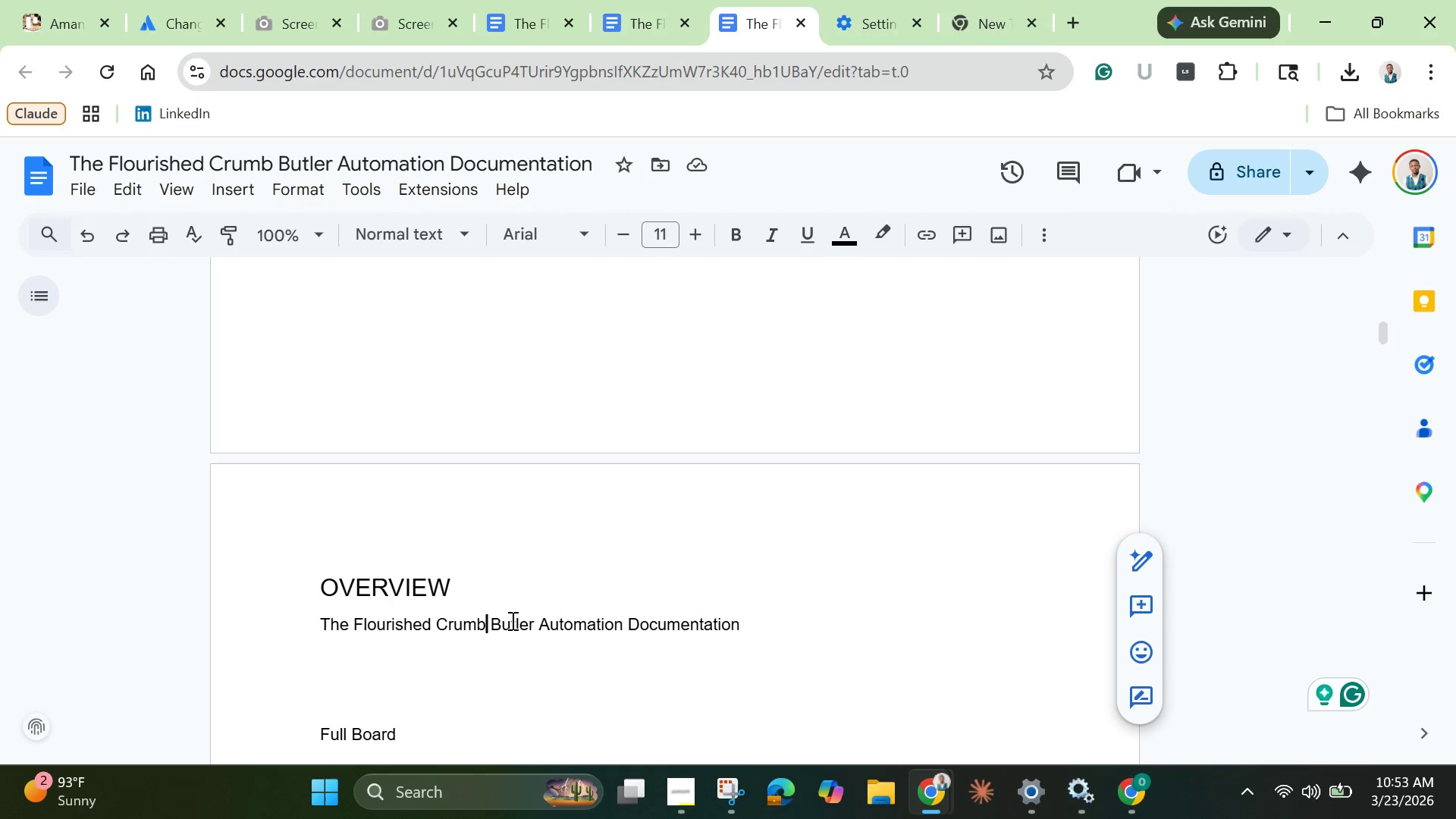 
type( )
key(Backspace)
type( Communication Hub uses 3 distin)
 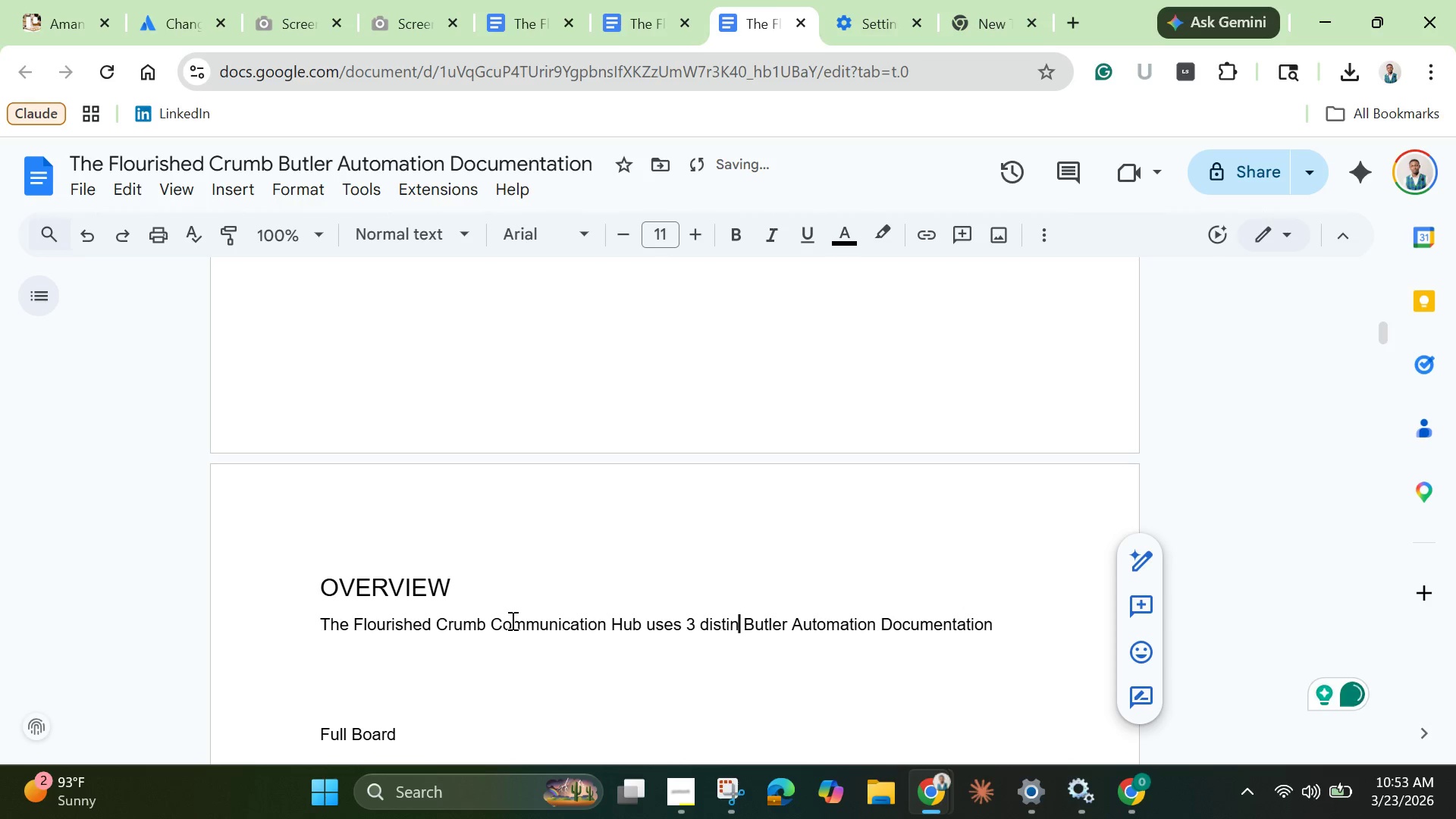 
type(ct )
 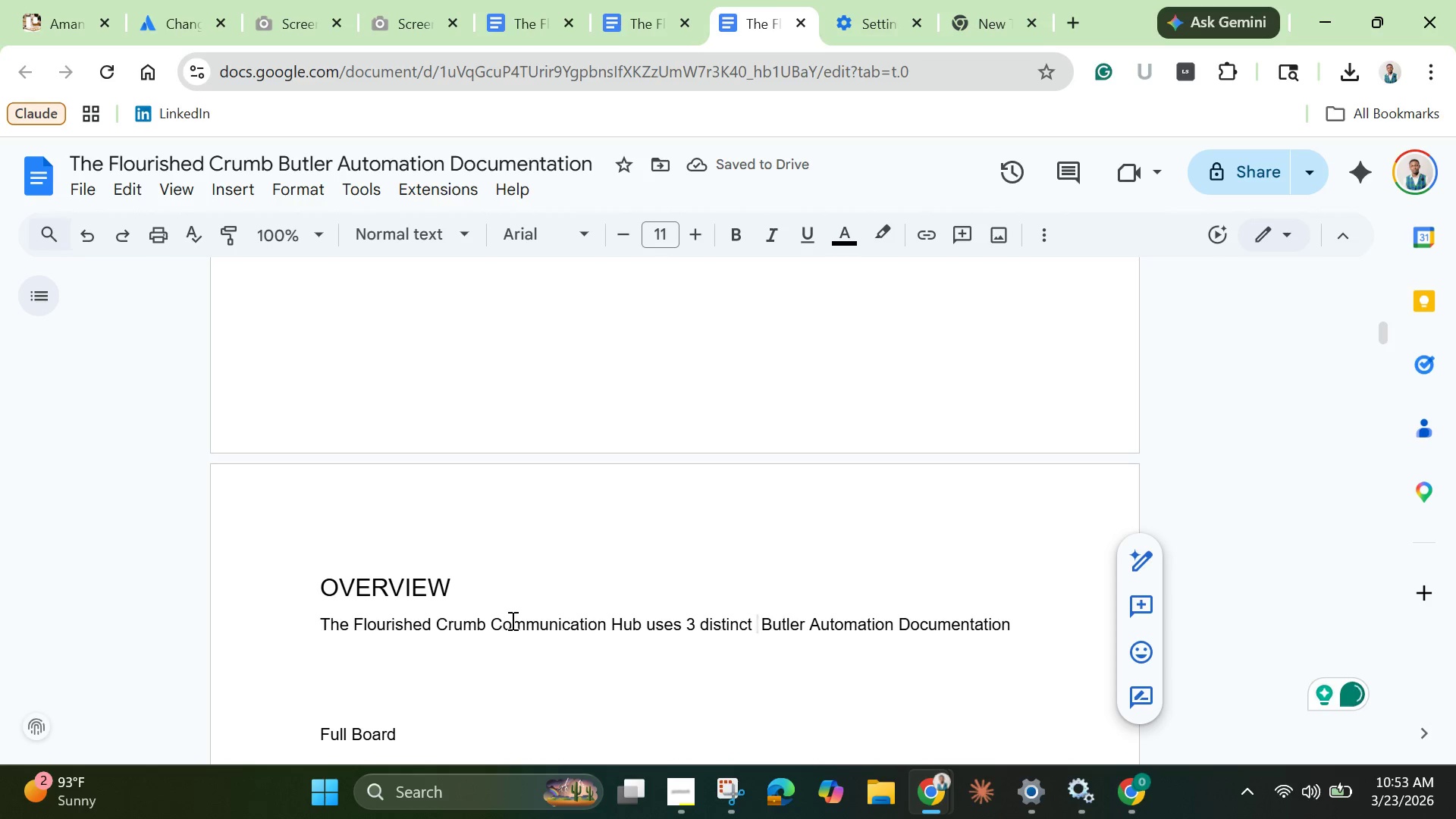 
key(Delete)
 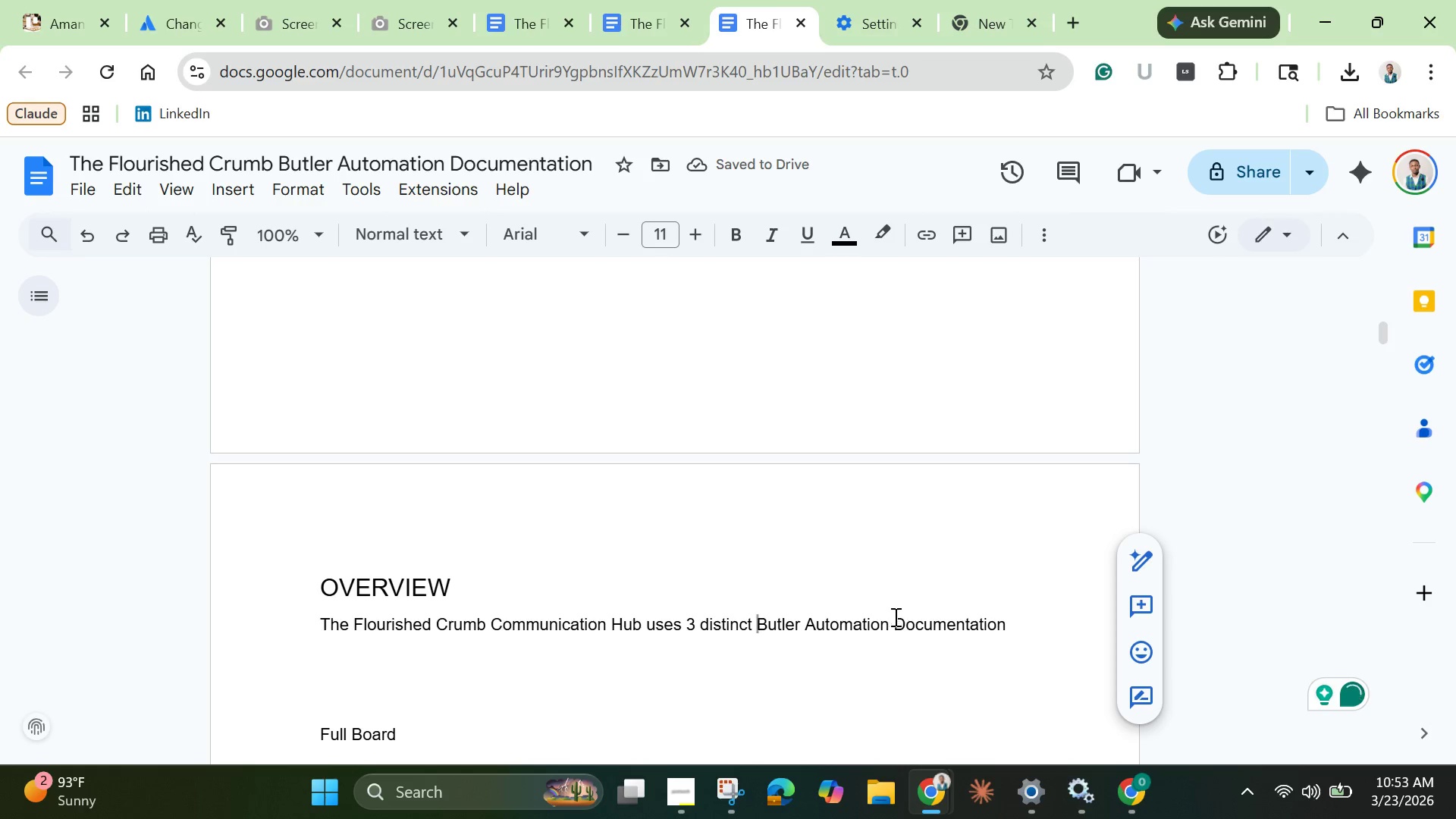 
left_click_drag(start_coordinate=[810, 623], to_coordinate=[1018, 620])
 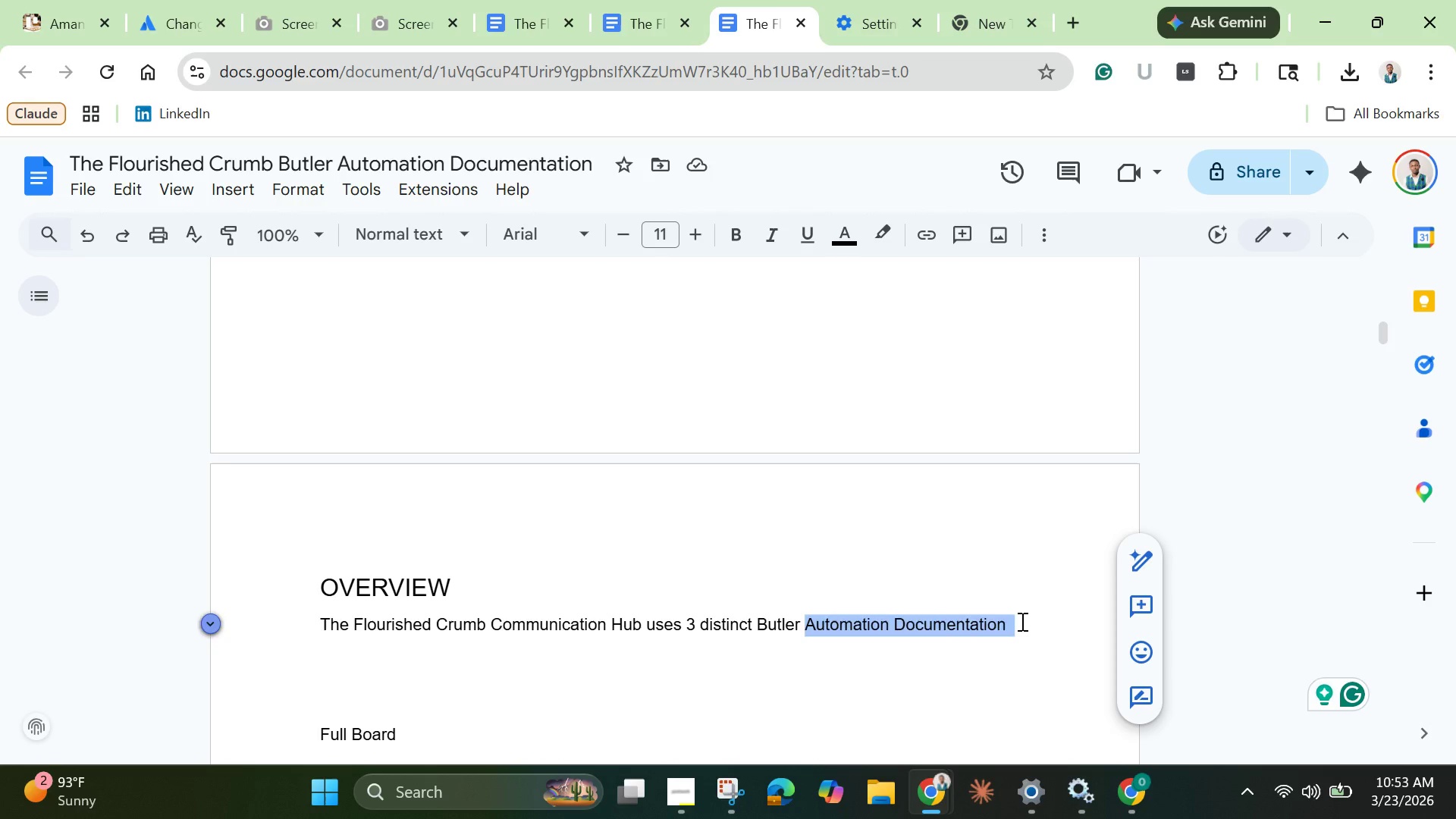 
key(Backspace)
 